 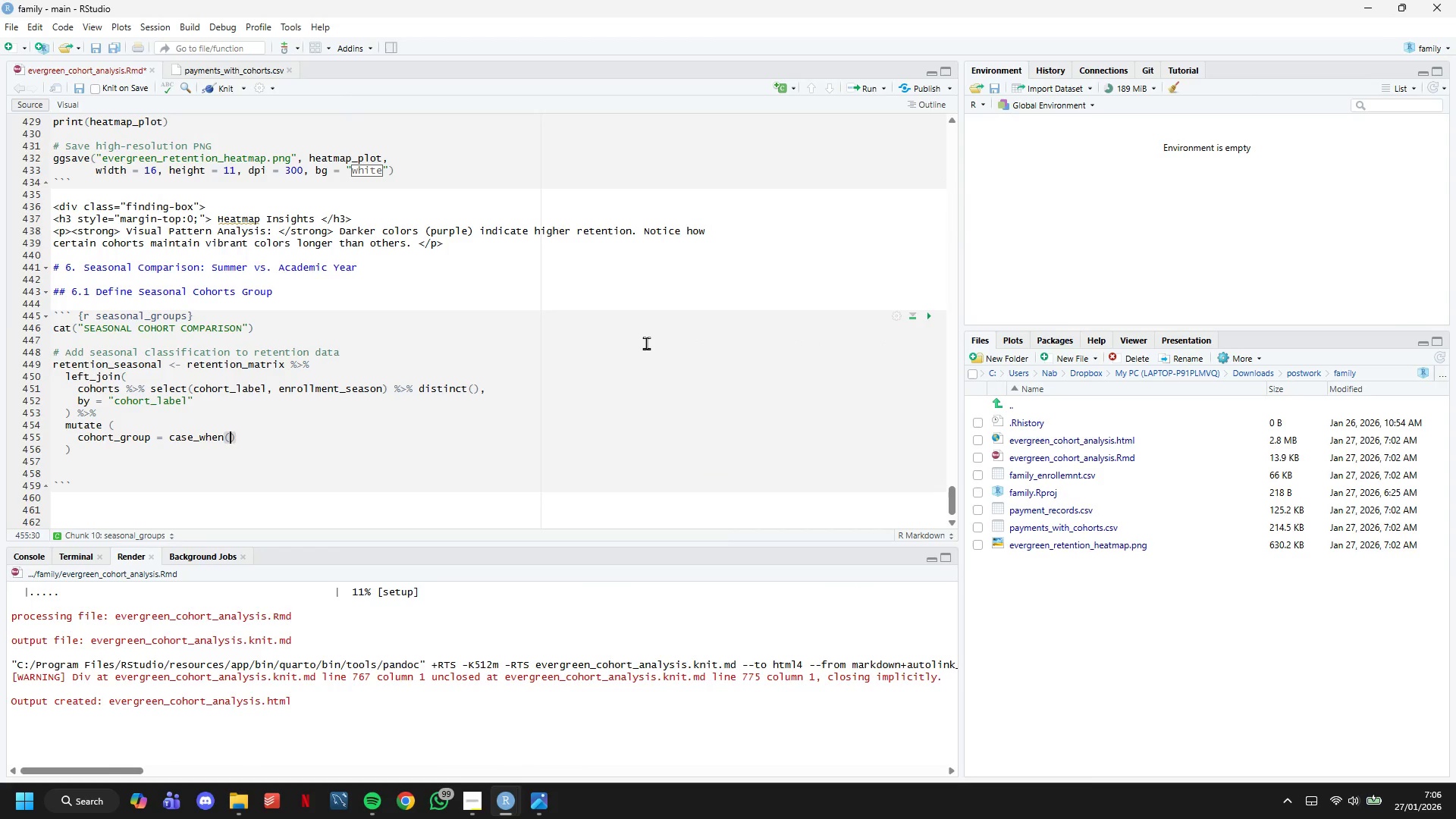 
key(Shift+9)
 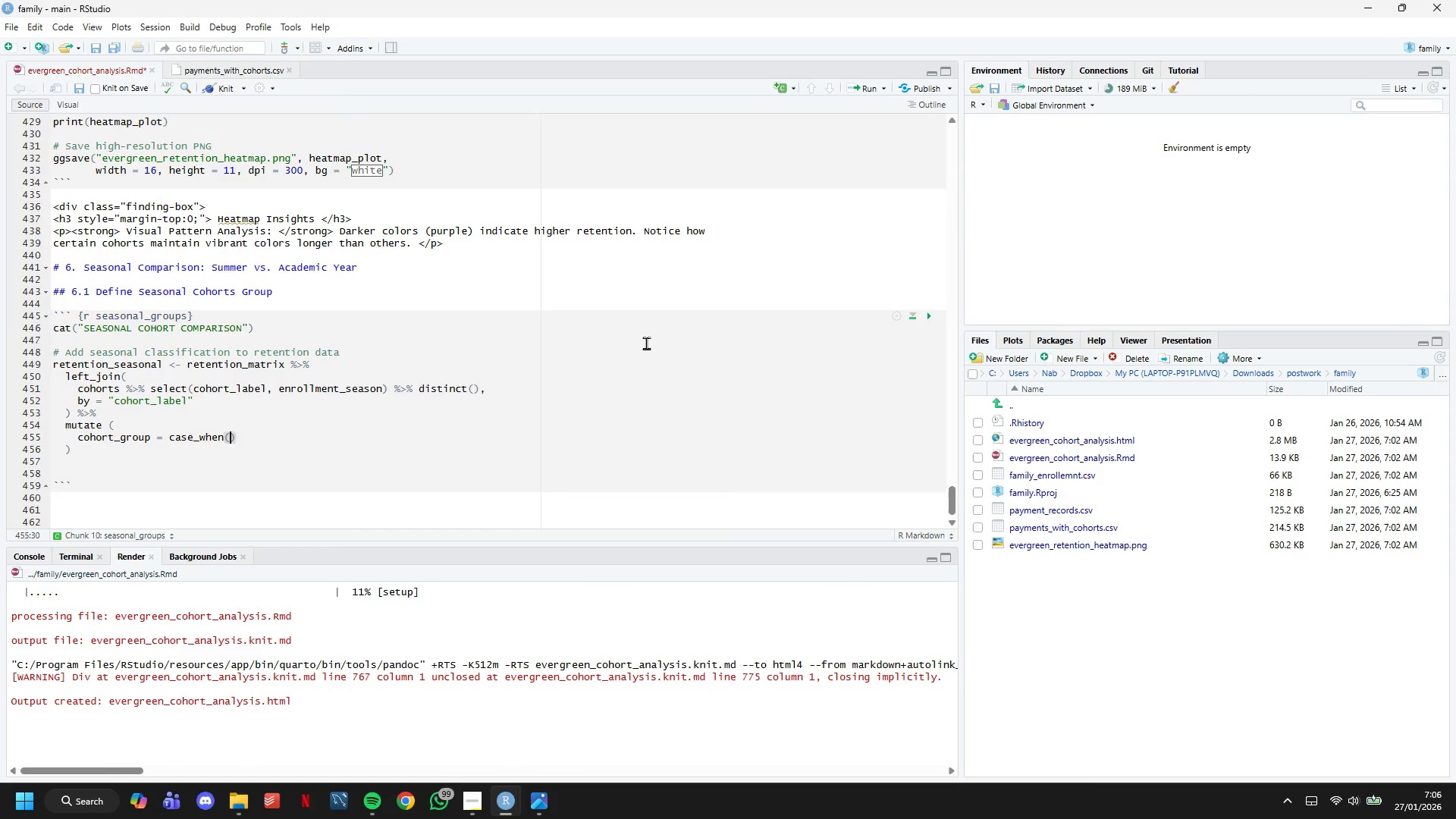 
key(Enter)
 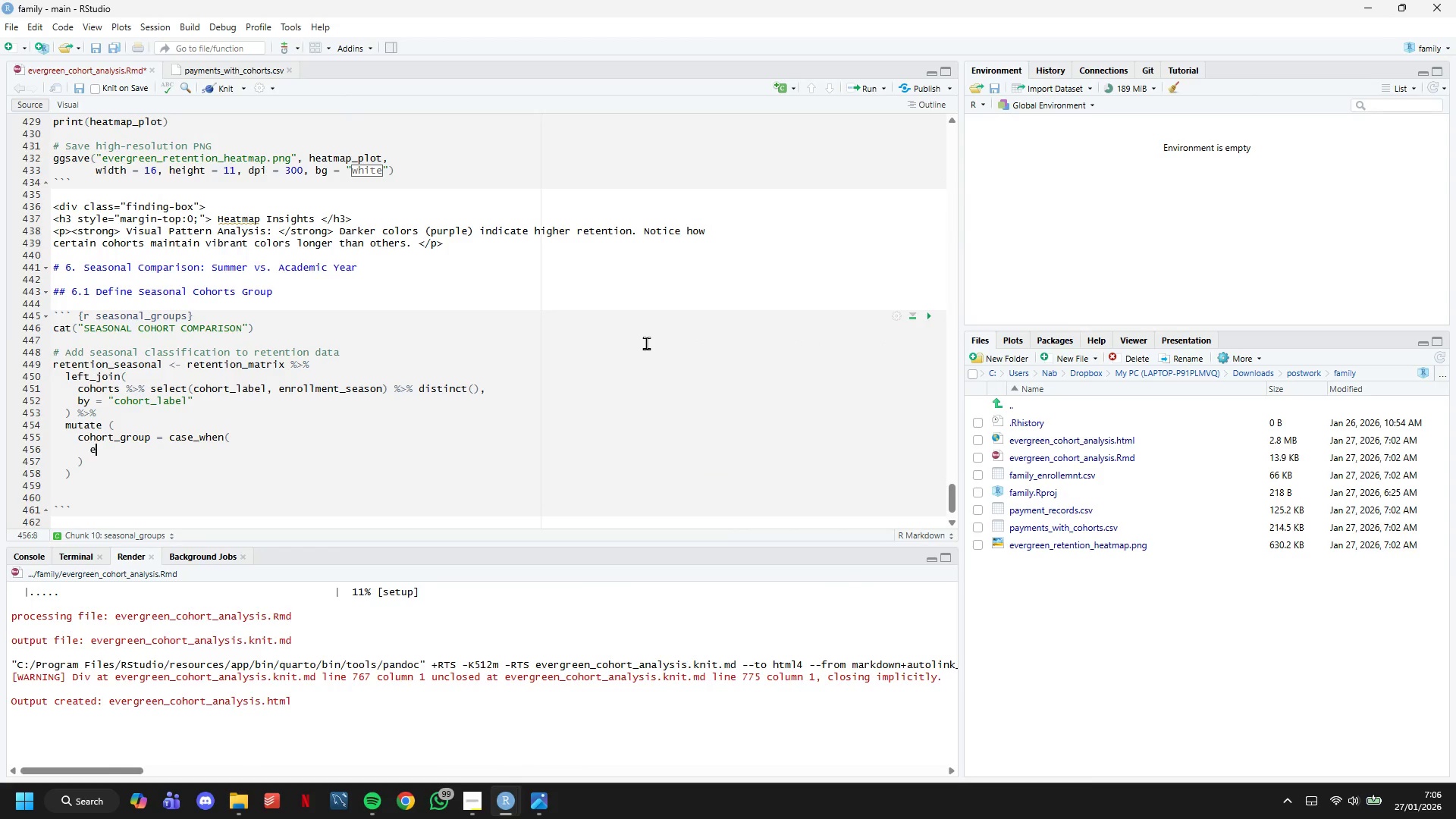 
type(enrollment_season == "Summer)
 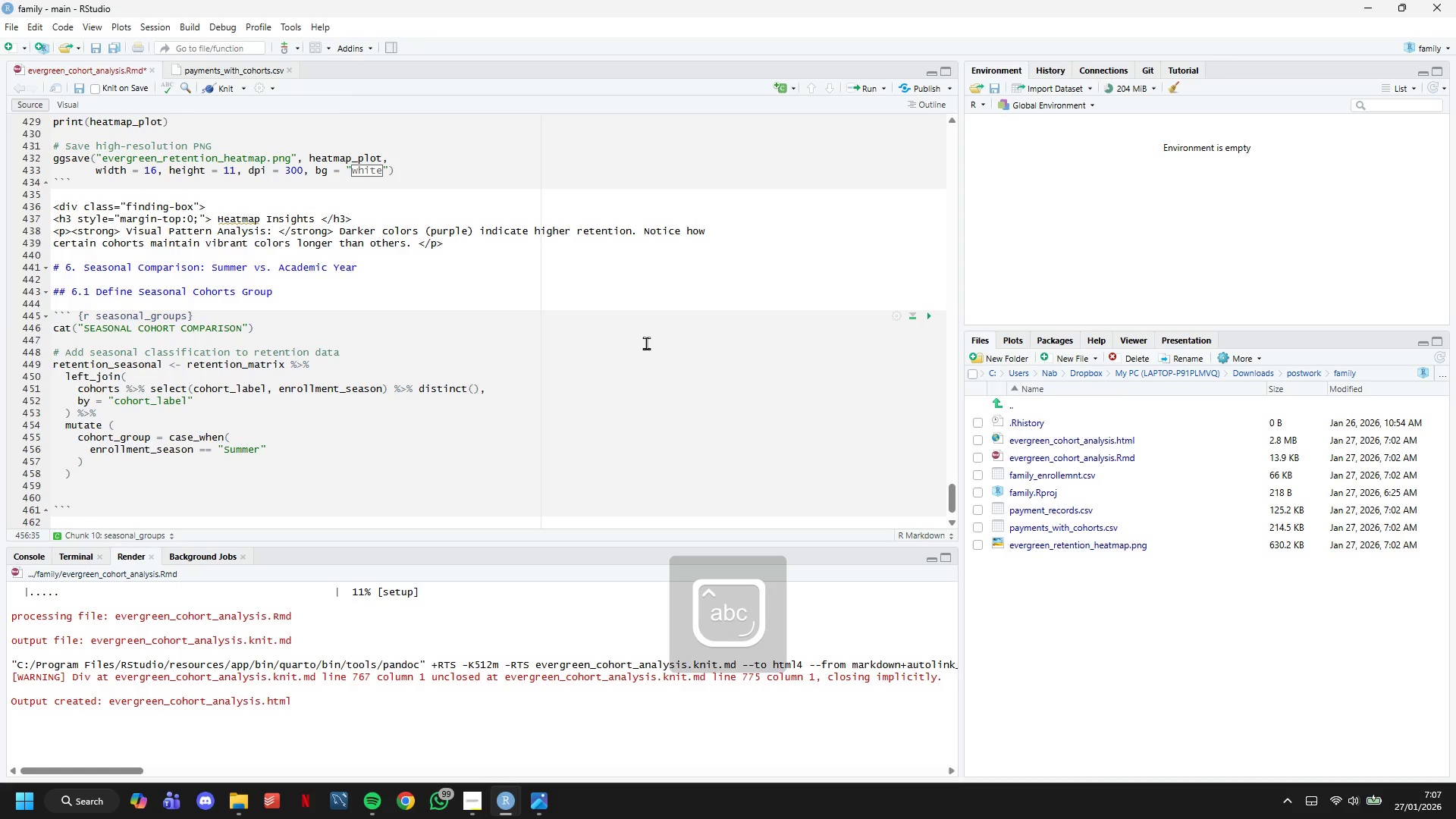 
key(ArrowRight)
 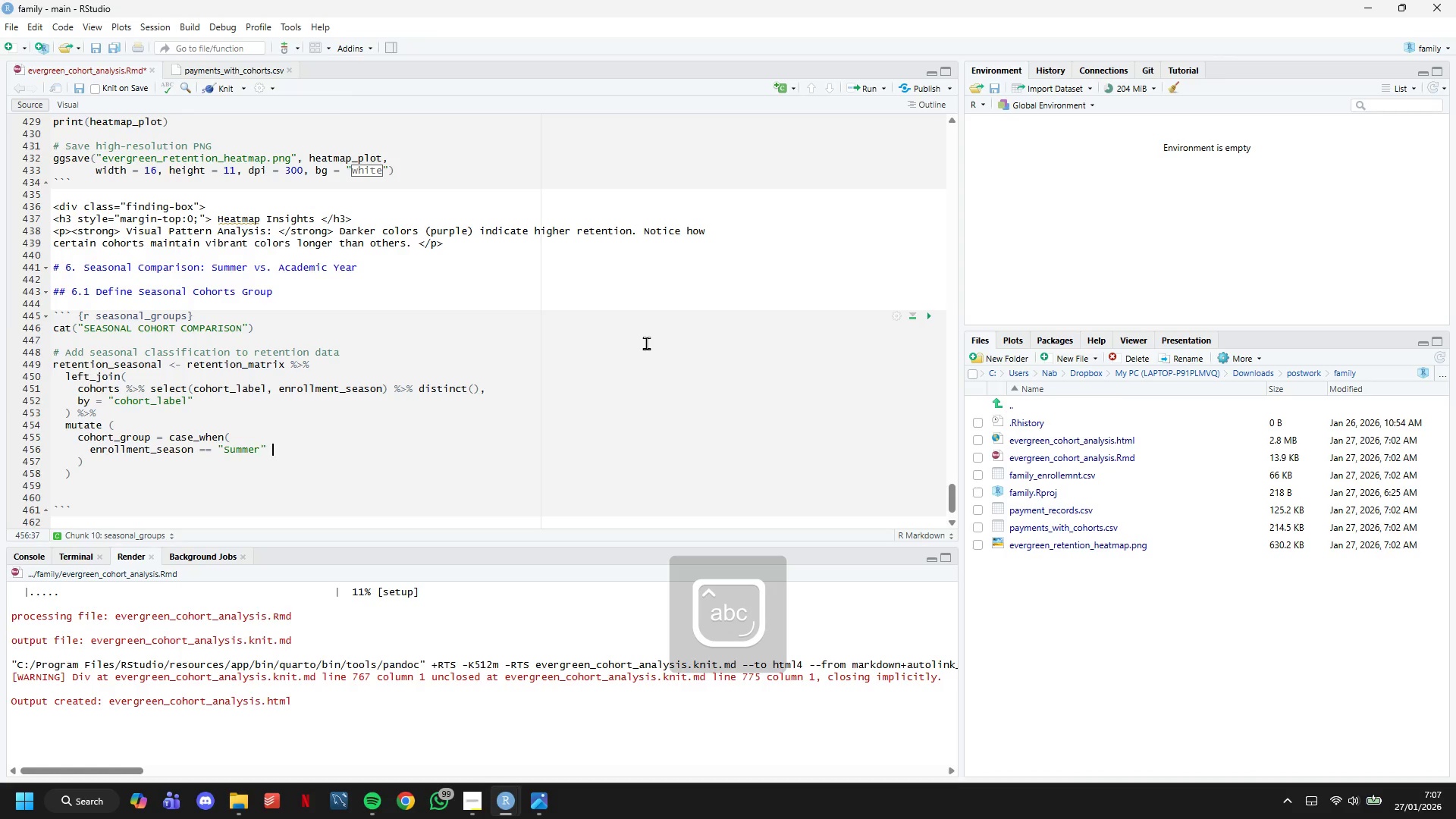 
type( ~ "Summer Start (Jun-Aug))
 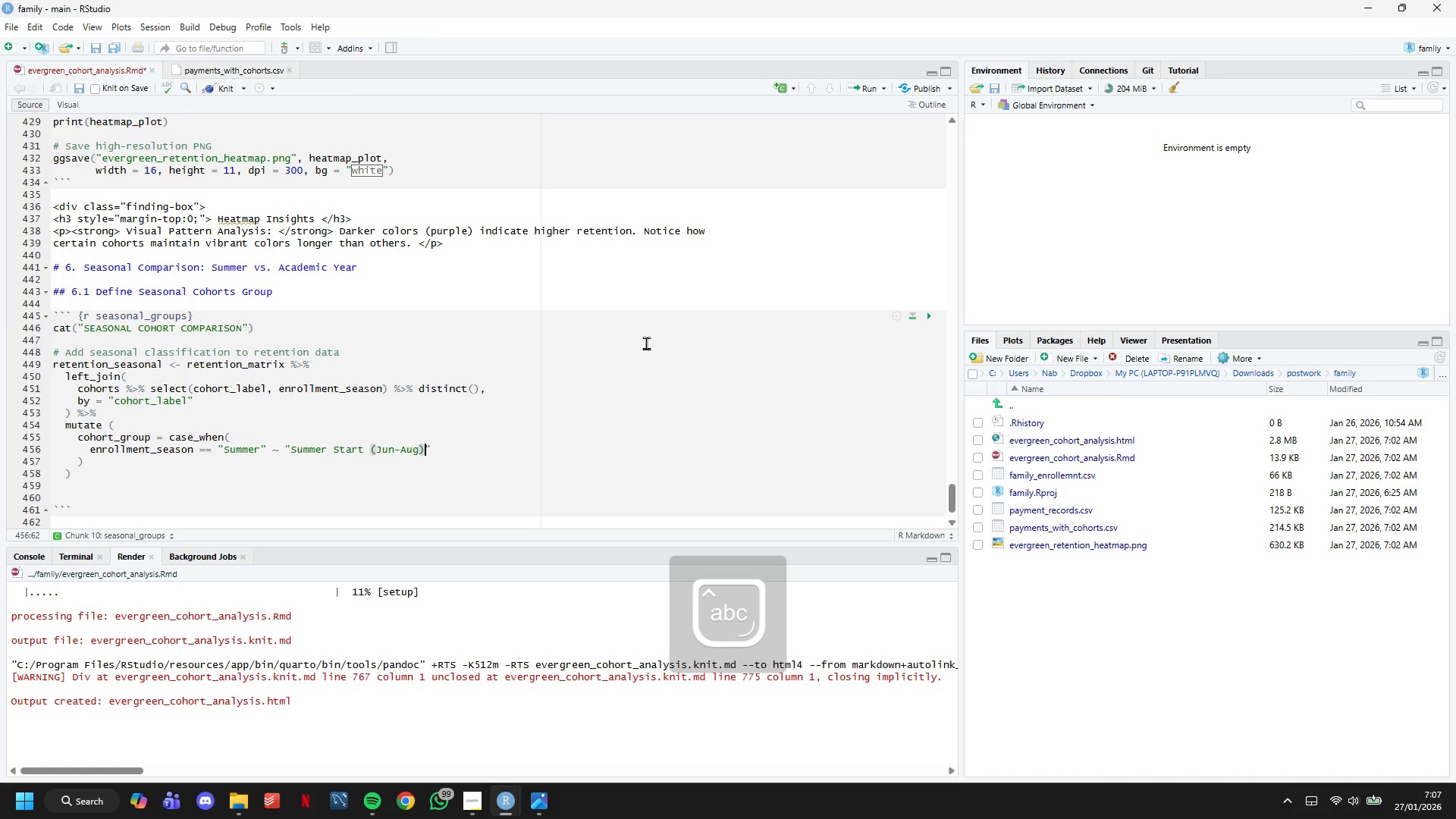 
key(ArrowRight)
 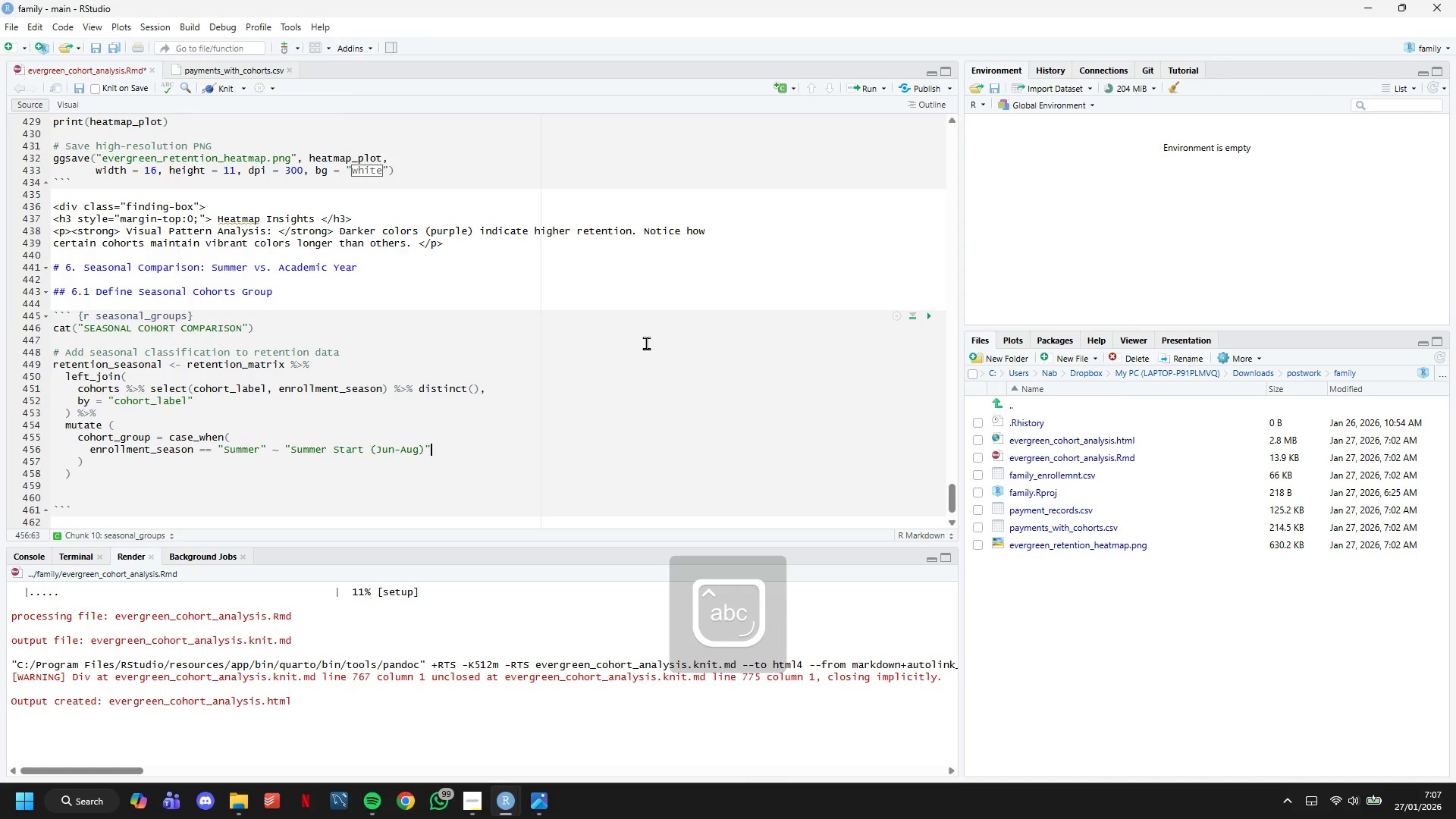 
key(Comma)
 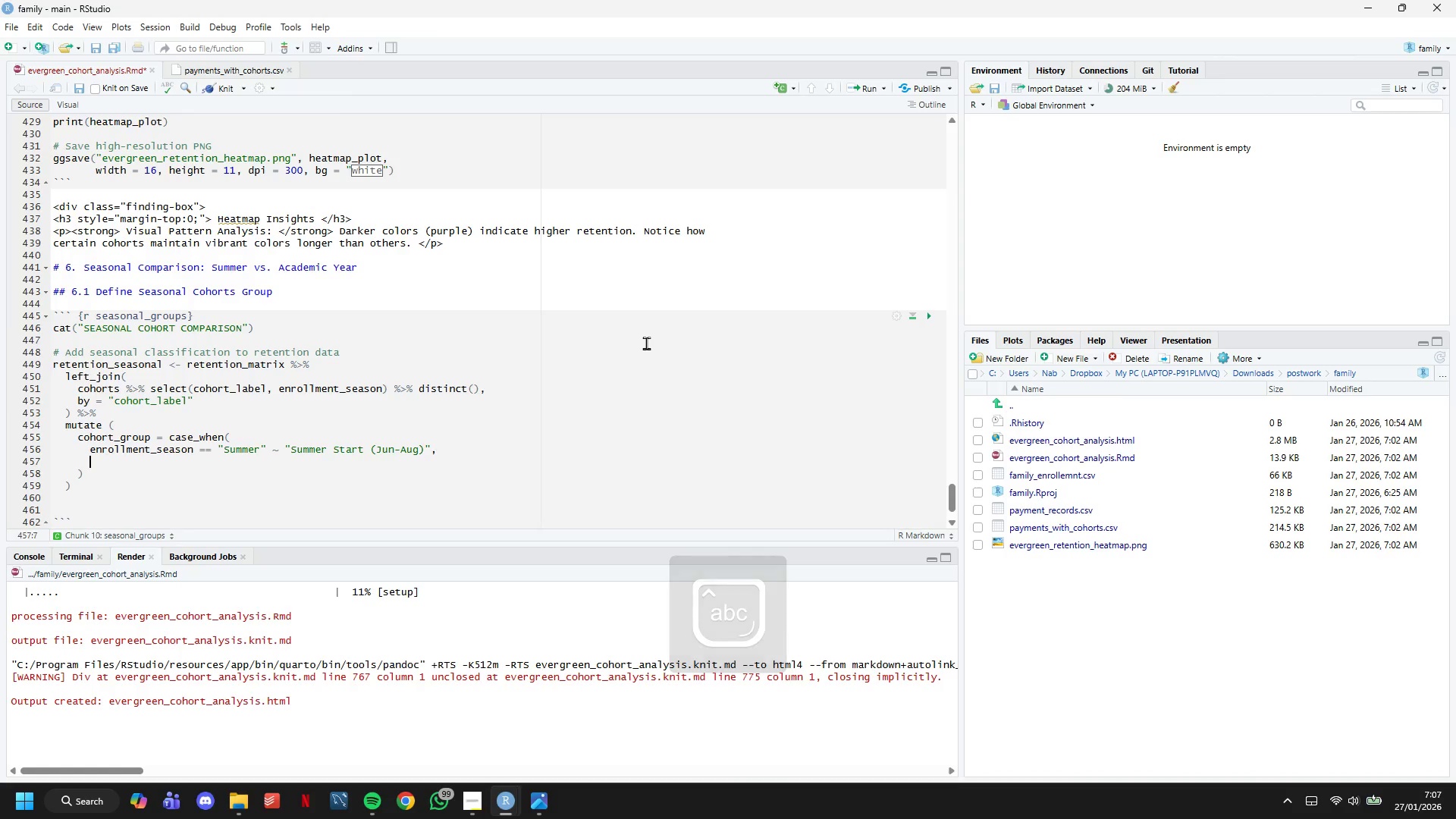 
key(Enter)
 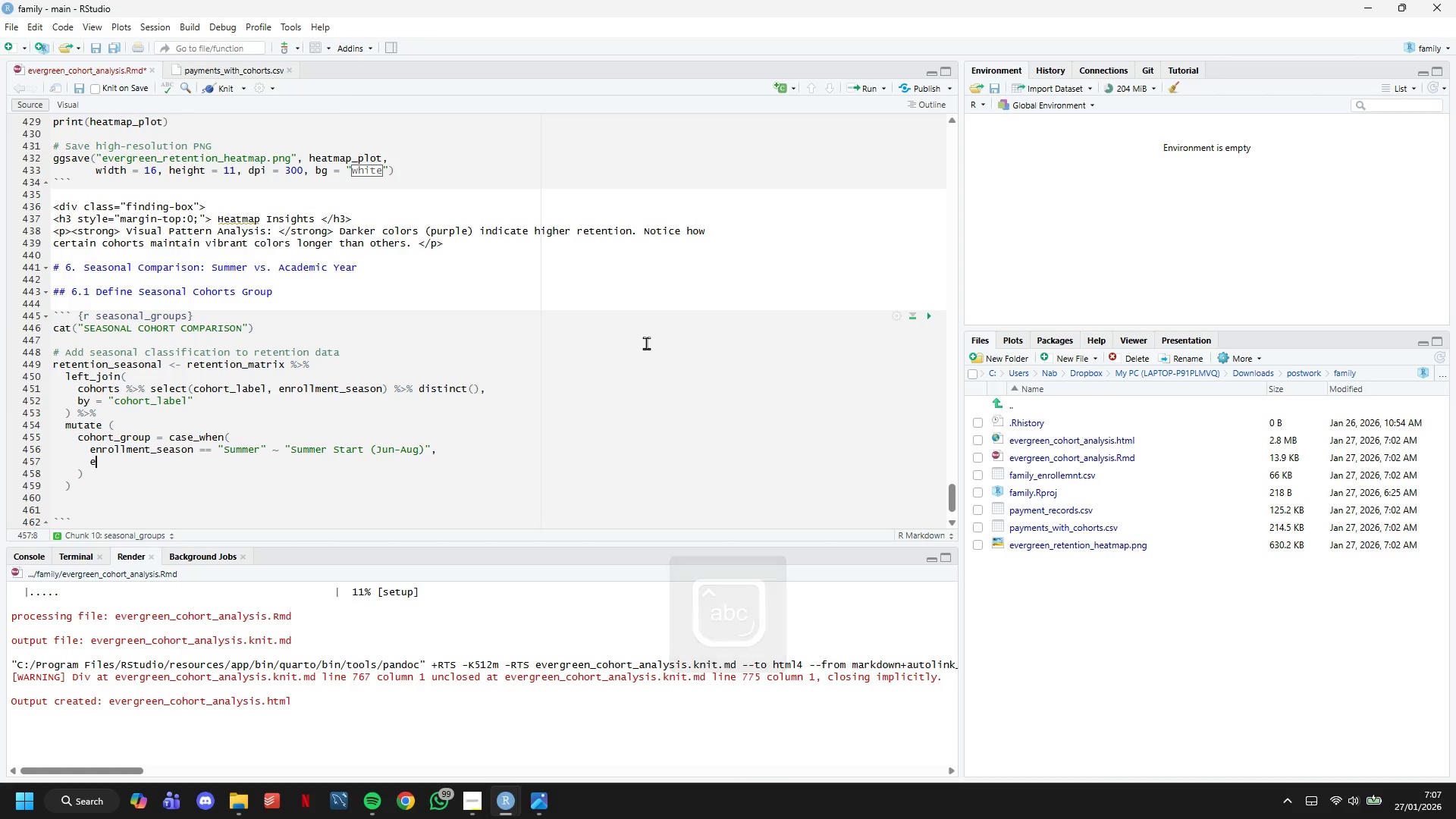 
type(enrollem)
key(Backspace)
key(Backspace)
type(ment_season == "Sep)
 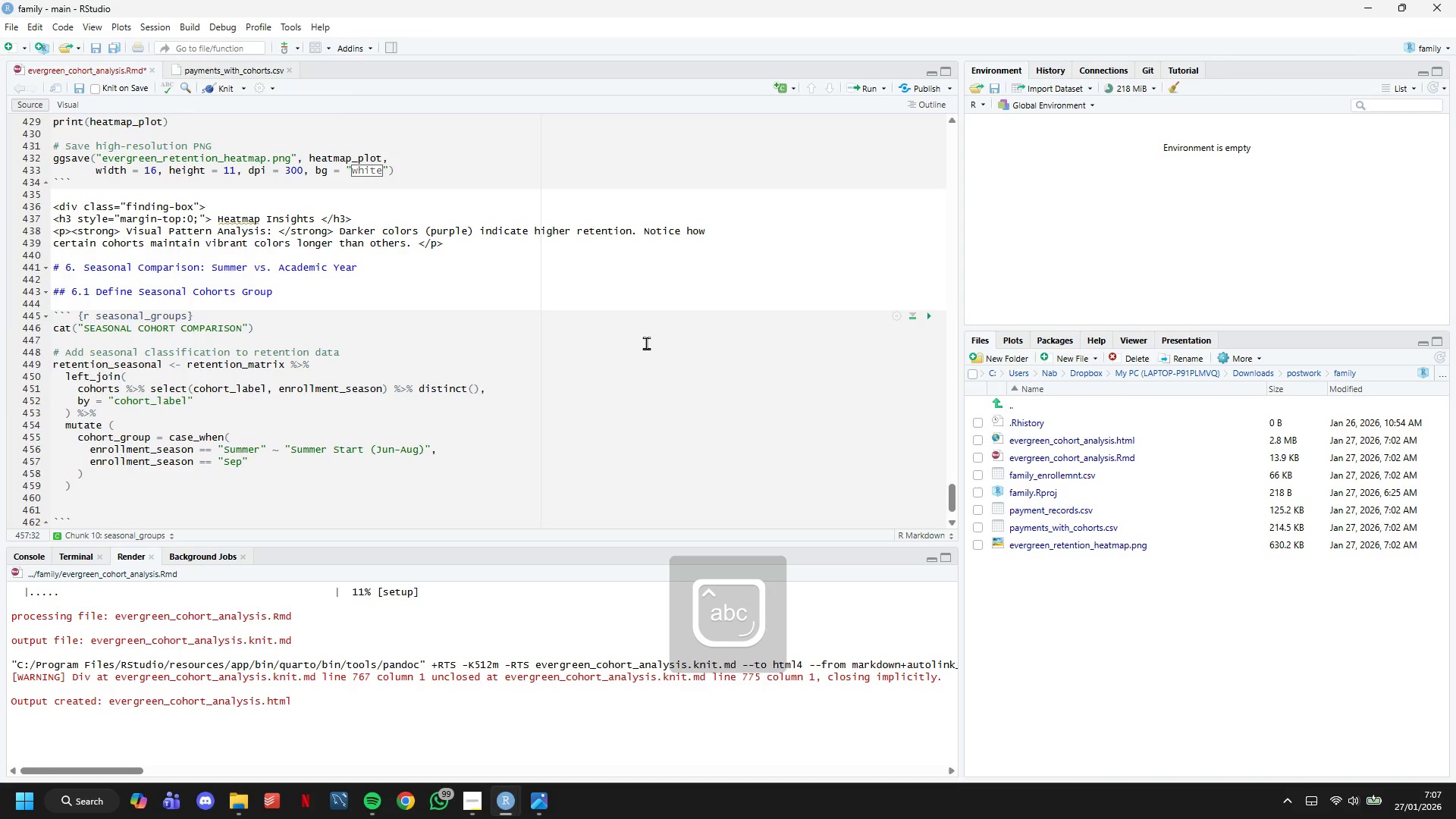 
wait(6.05)
 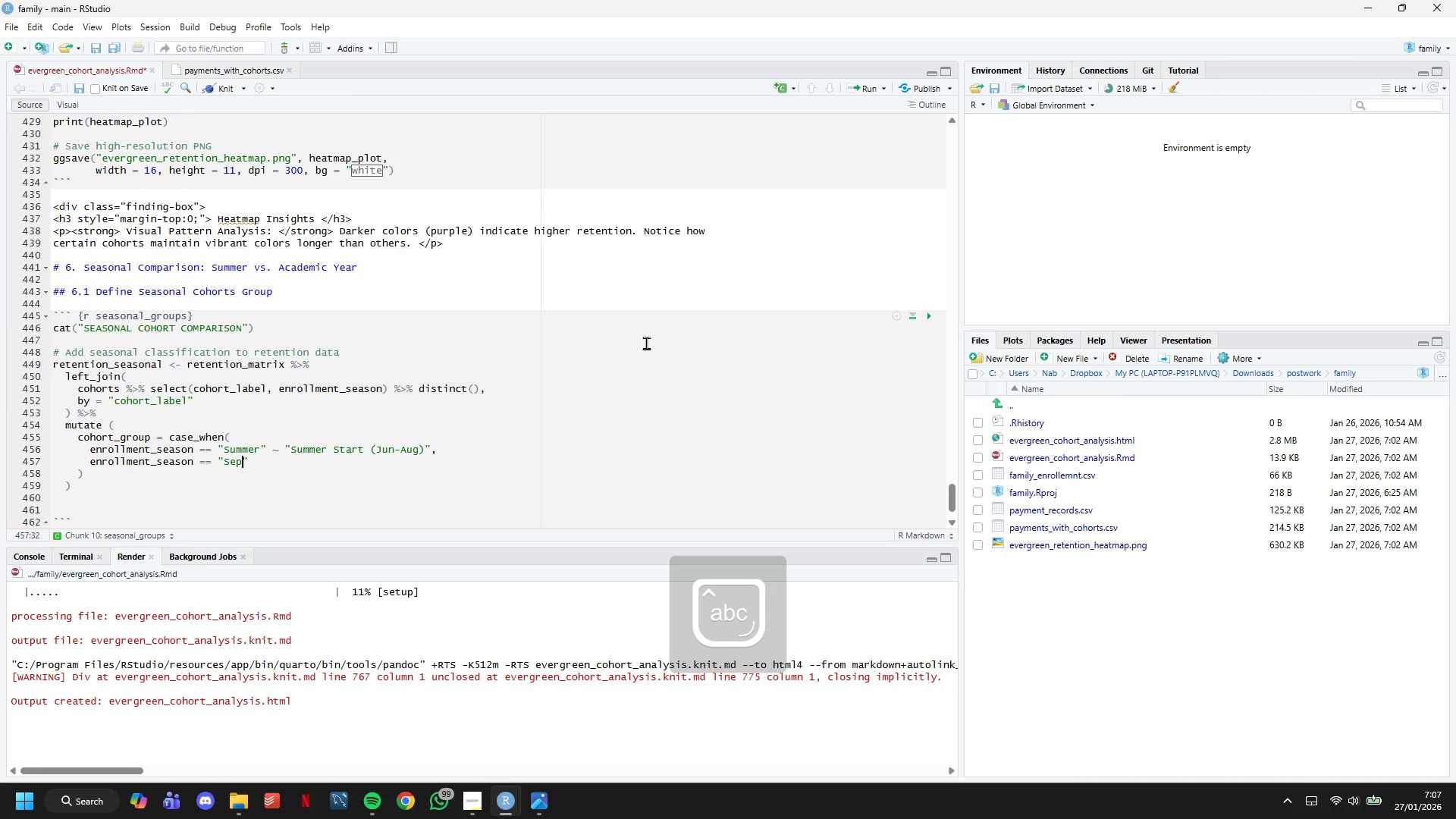 
type(tember)
 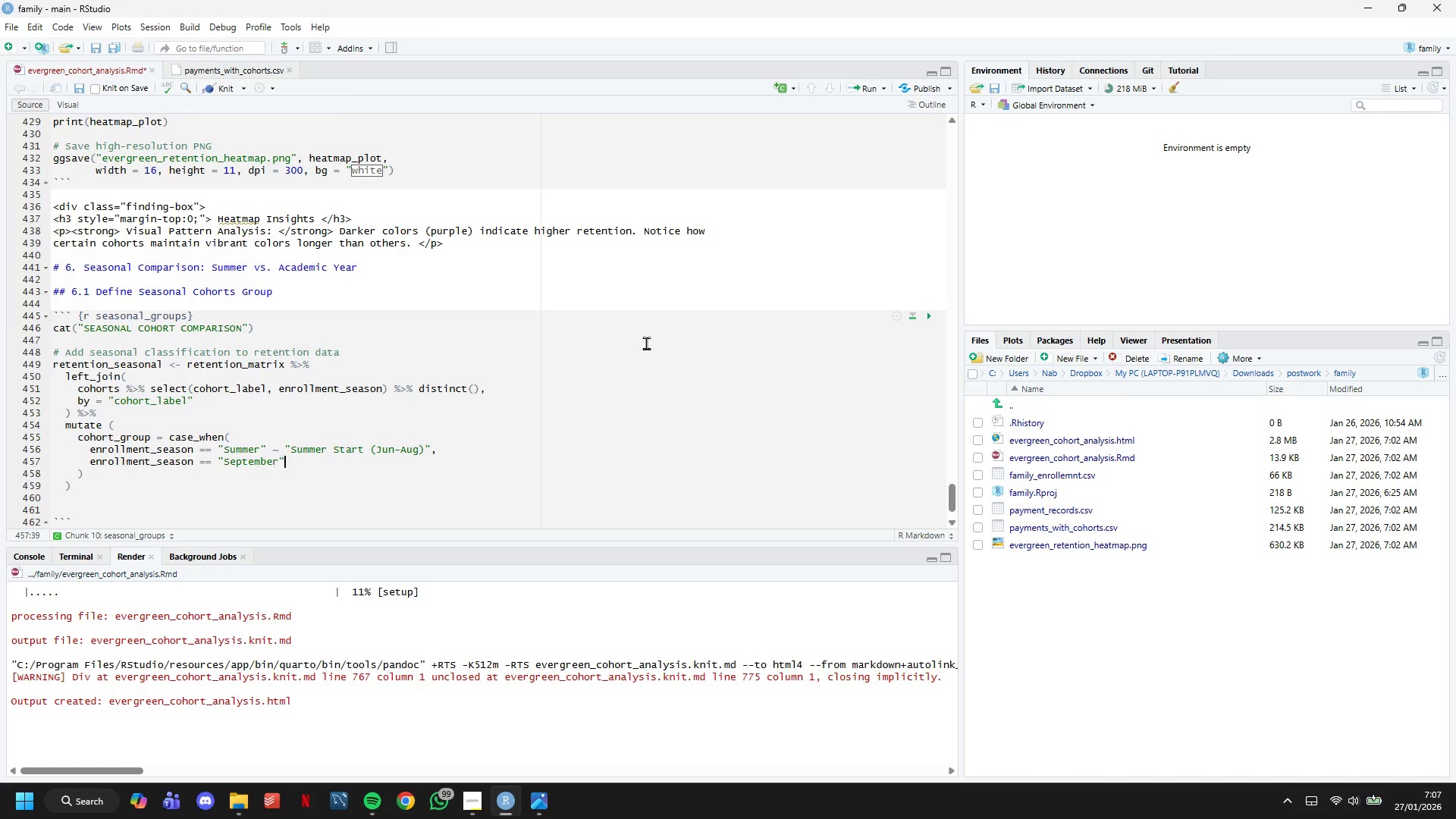 
key(ArrowRight)
 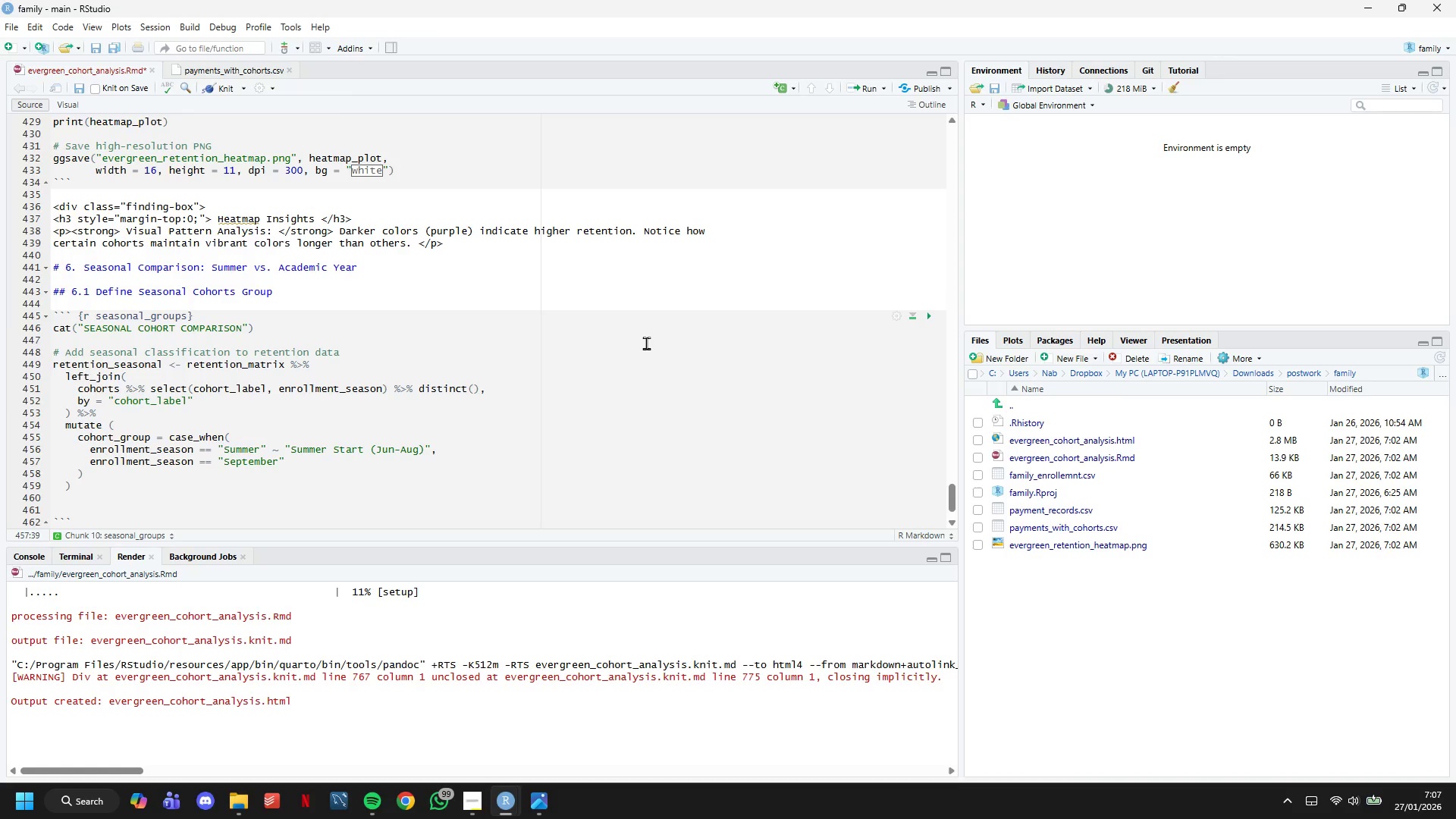 
type( ~ "September Start)
 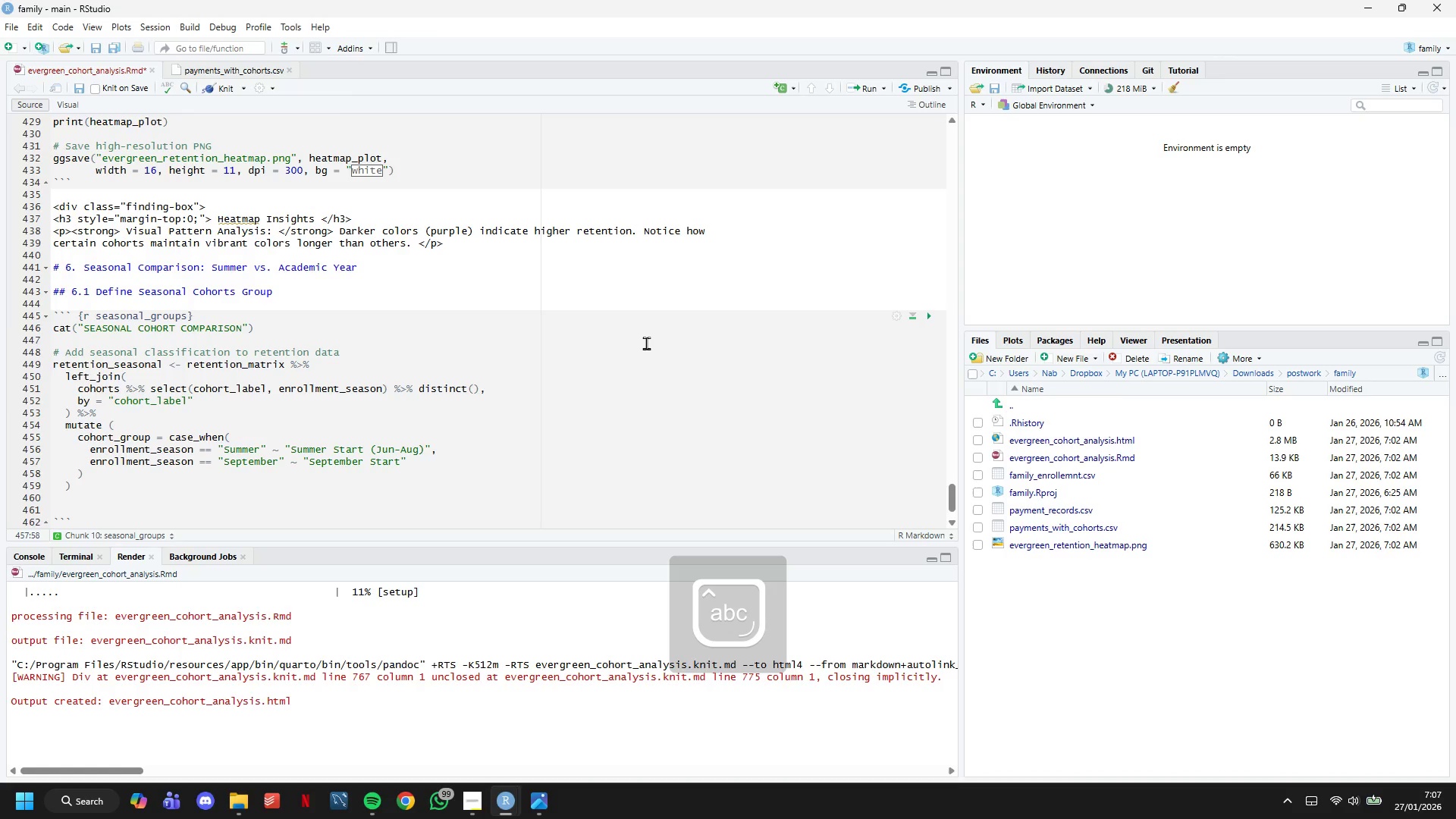 
key(ArrowRight)
 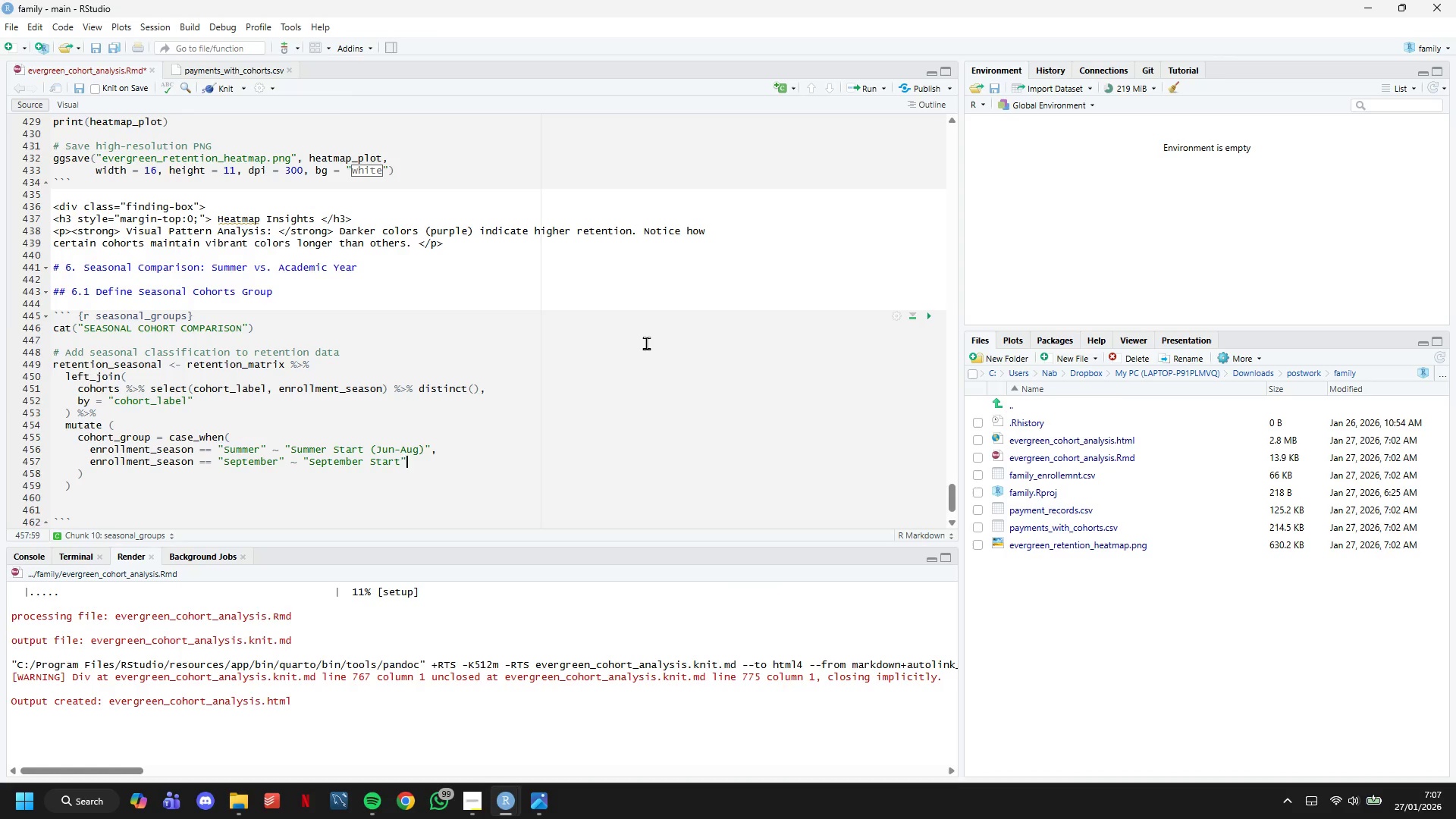 
key(Comma)
 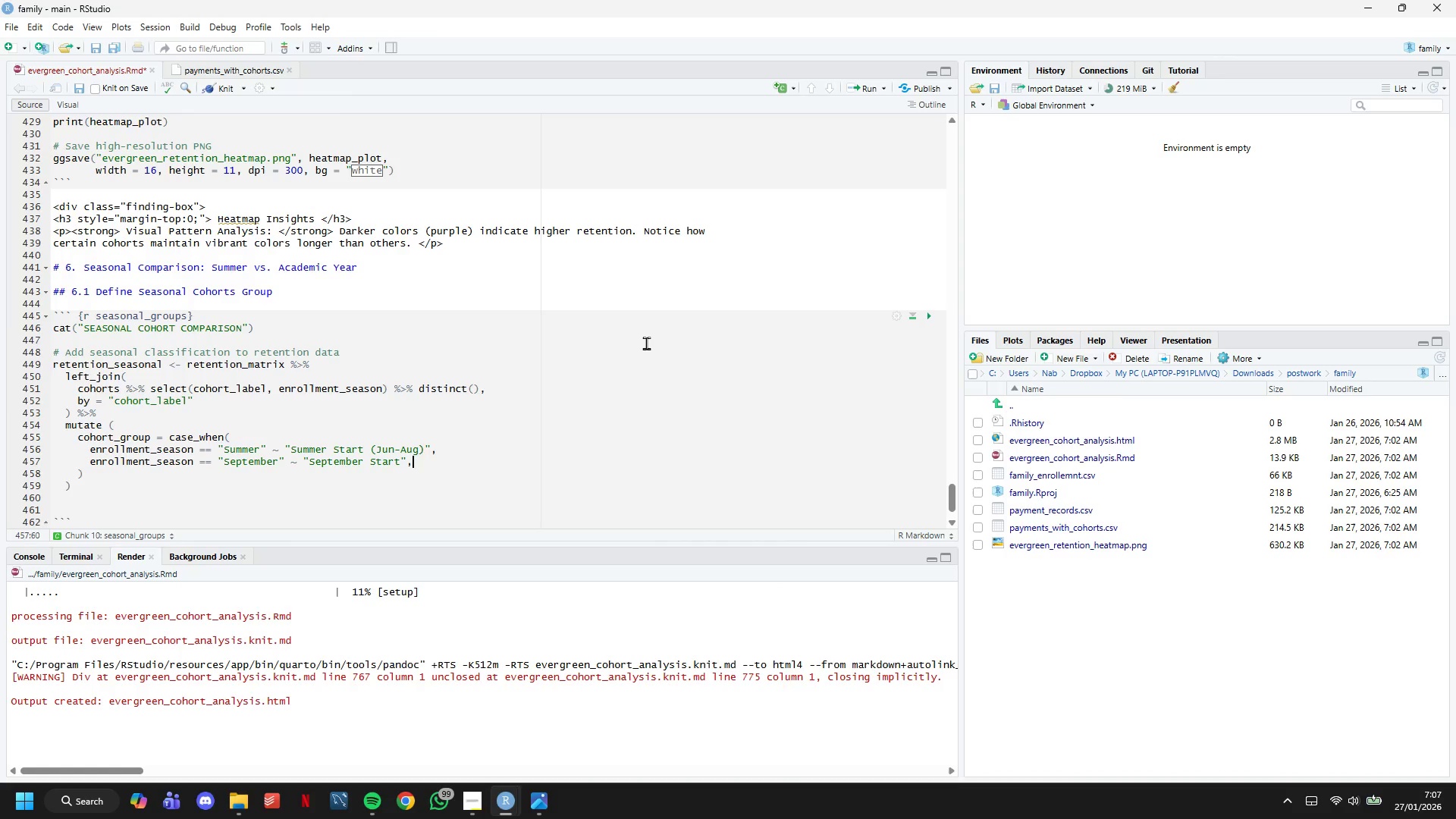 
key(Enter)
 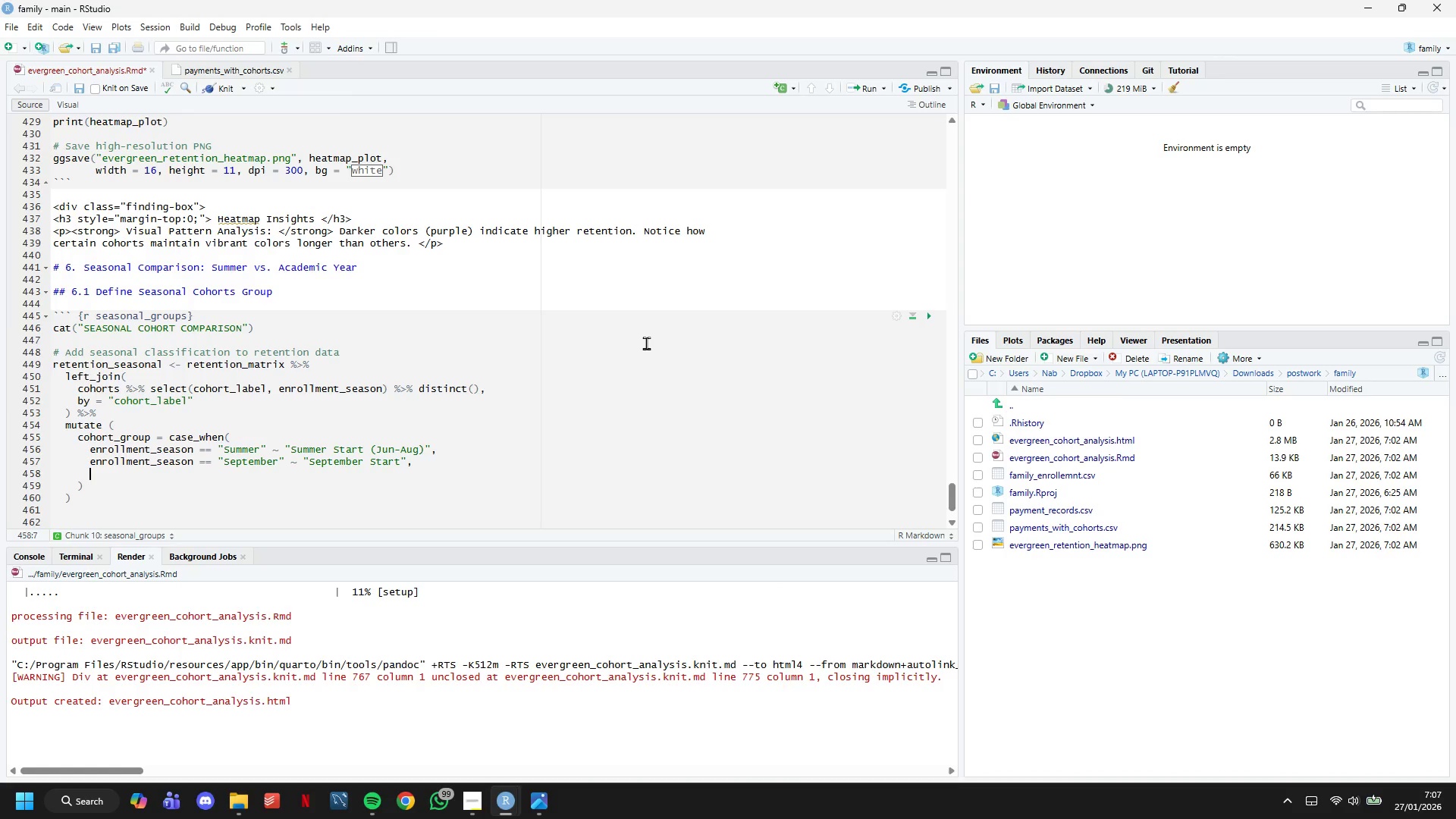 
type(enrollment_season == "Acedemic)
 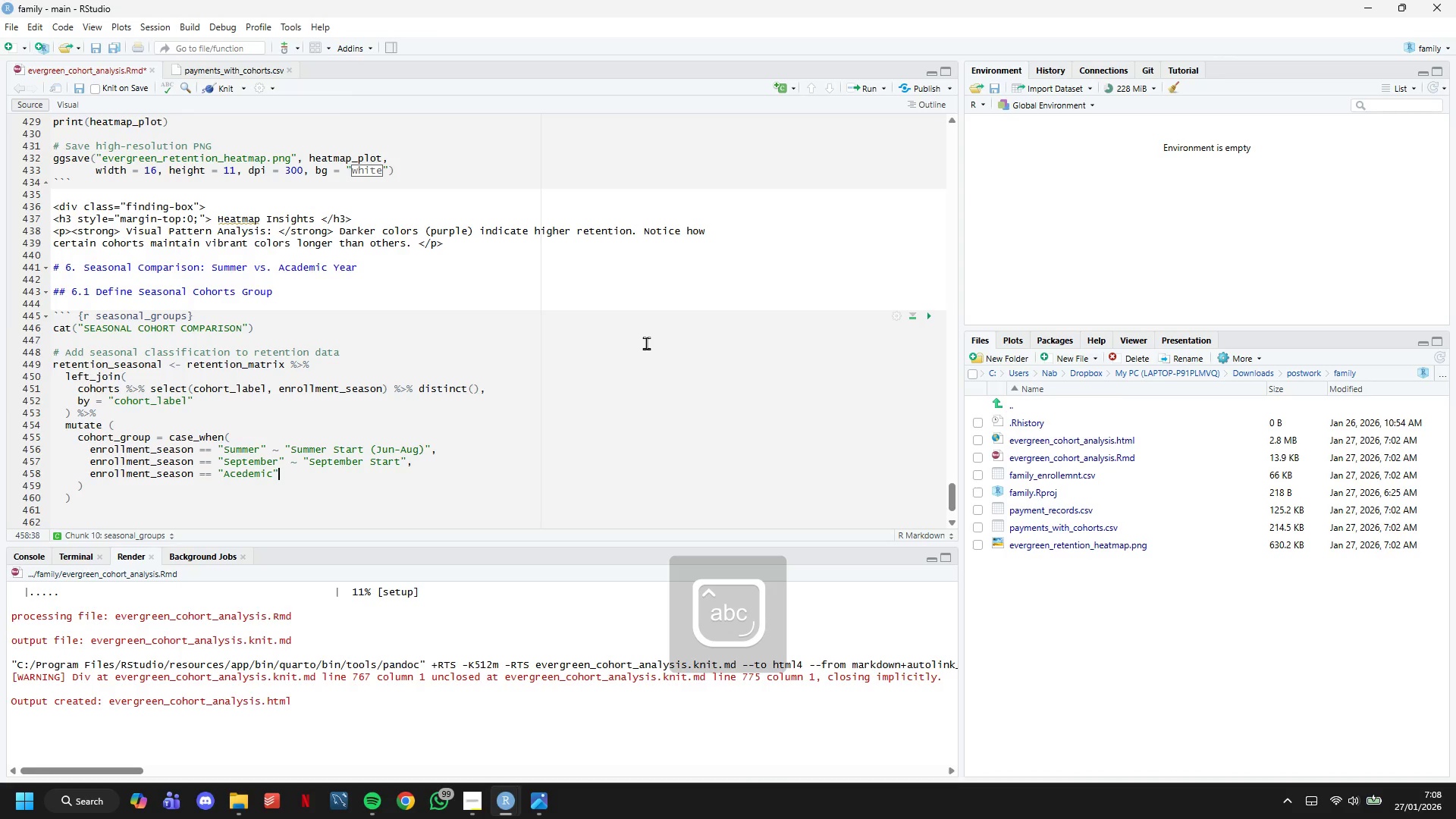 
 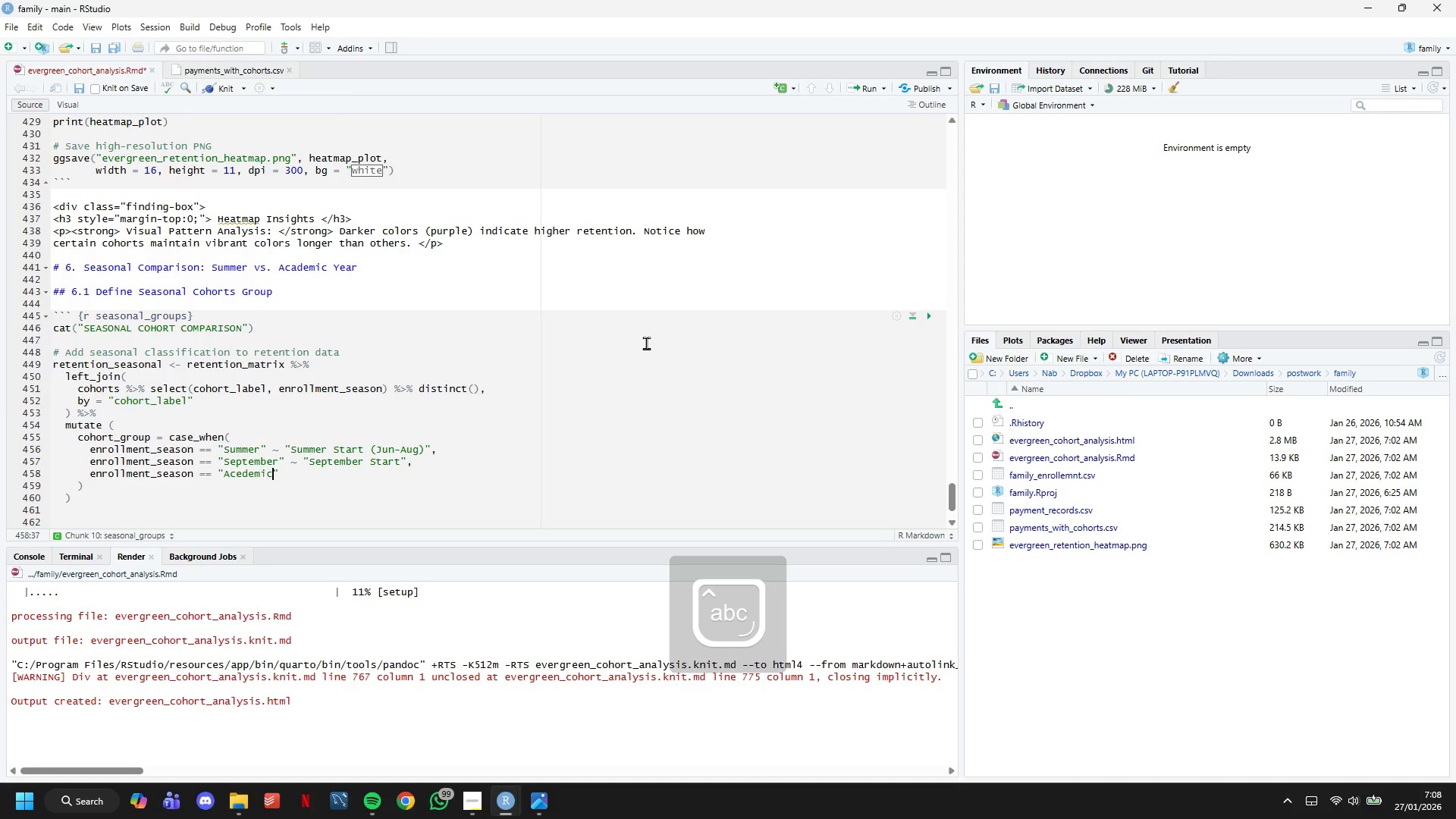 
key(ArrowRight)
 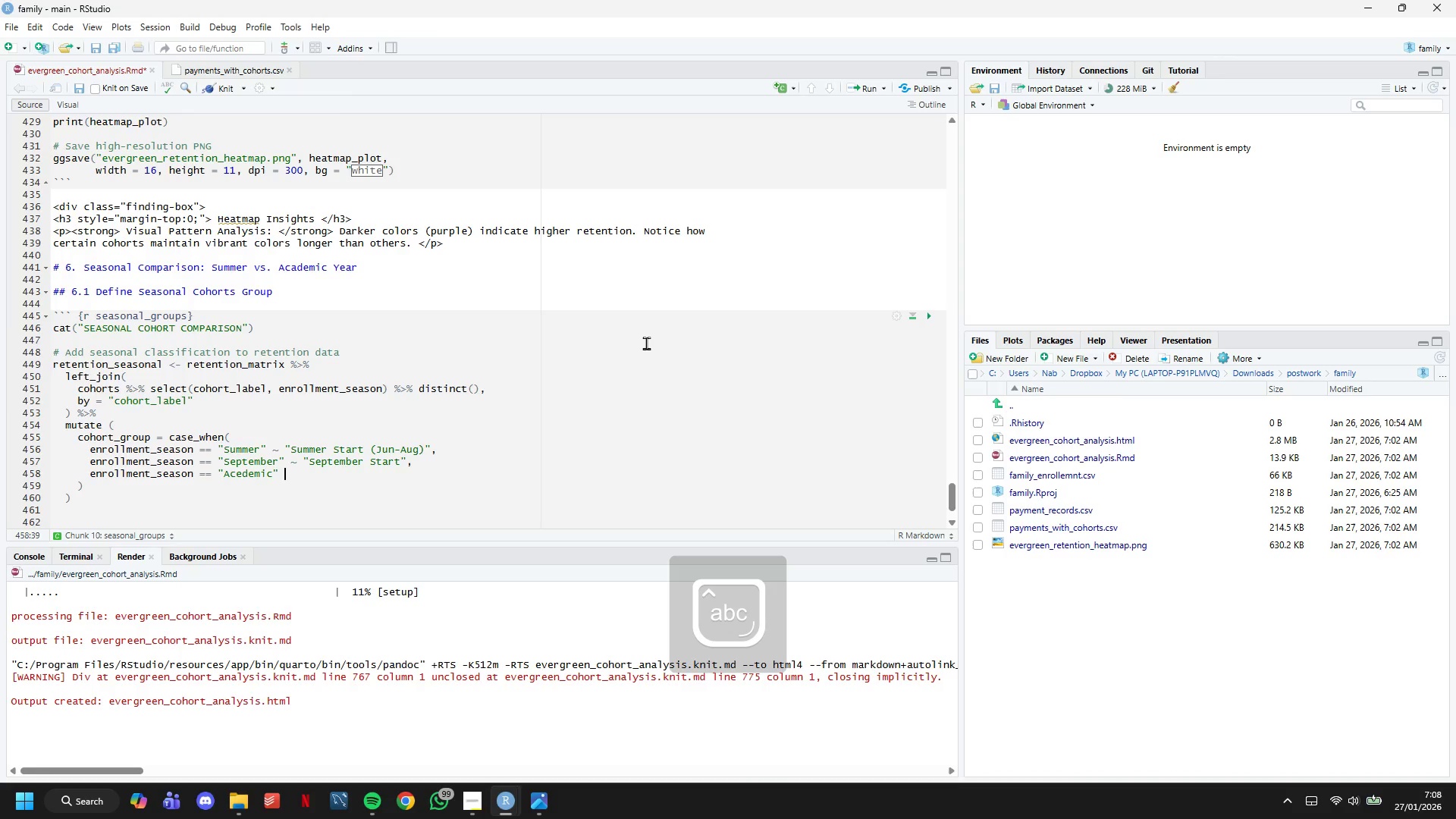 
type( ~ "Academic Year (Jan, Oct - Nov)
 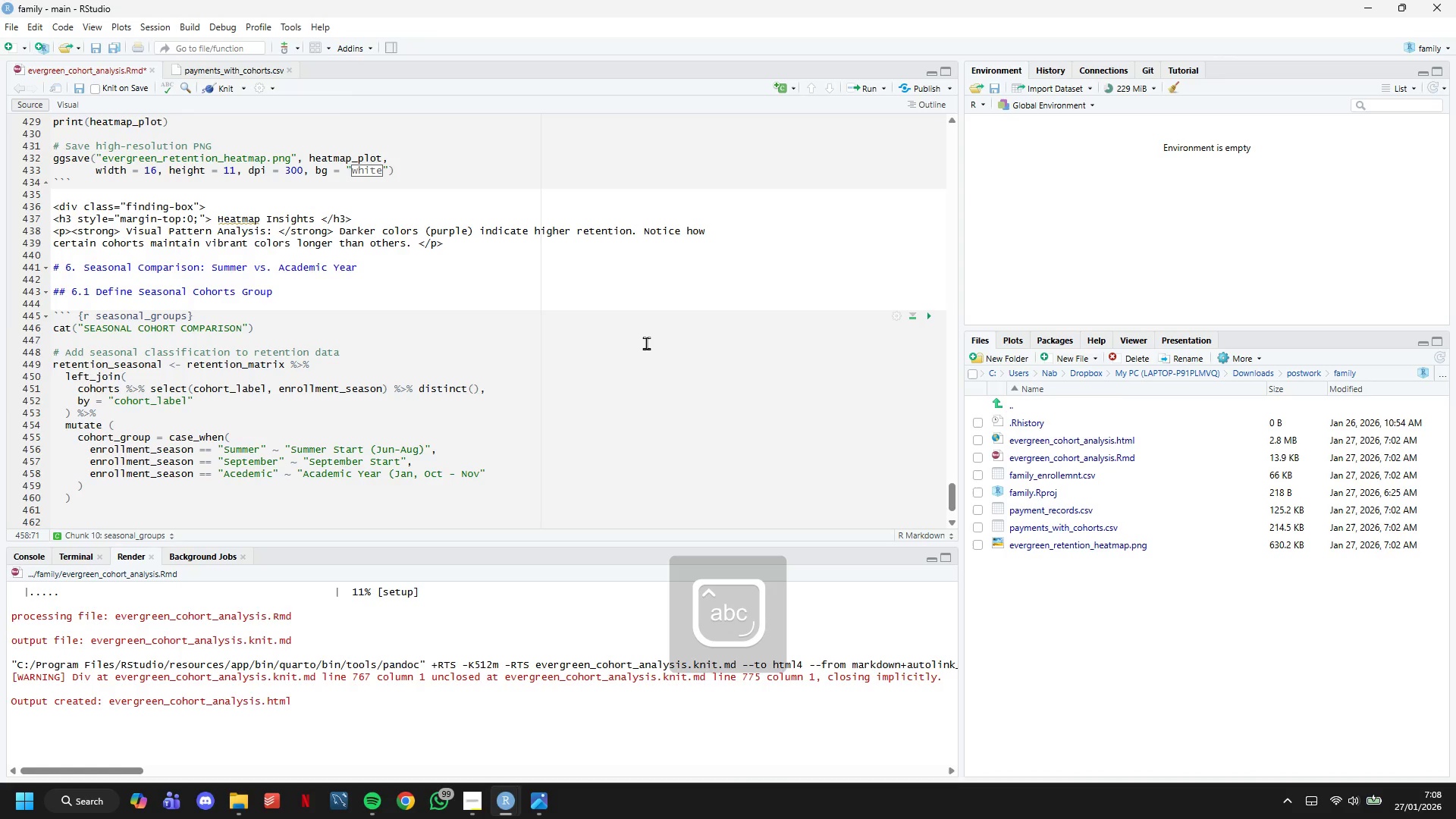 
key(ArrowRight)
 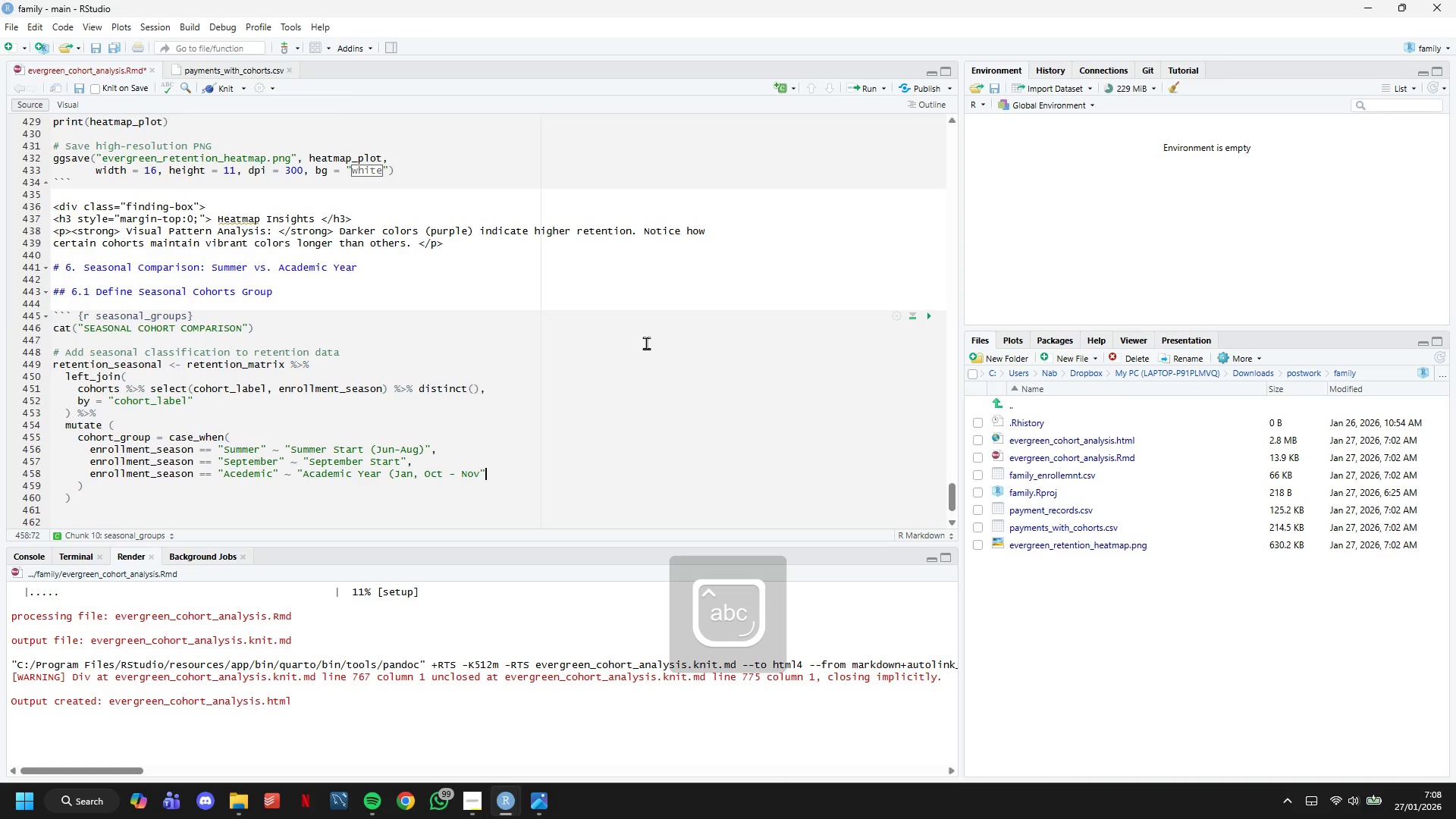 
key(Comma)
 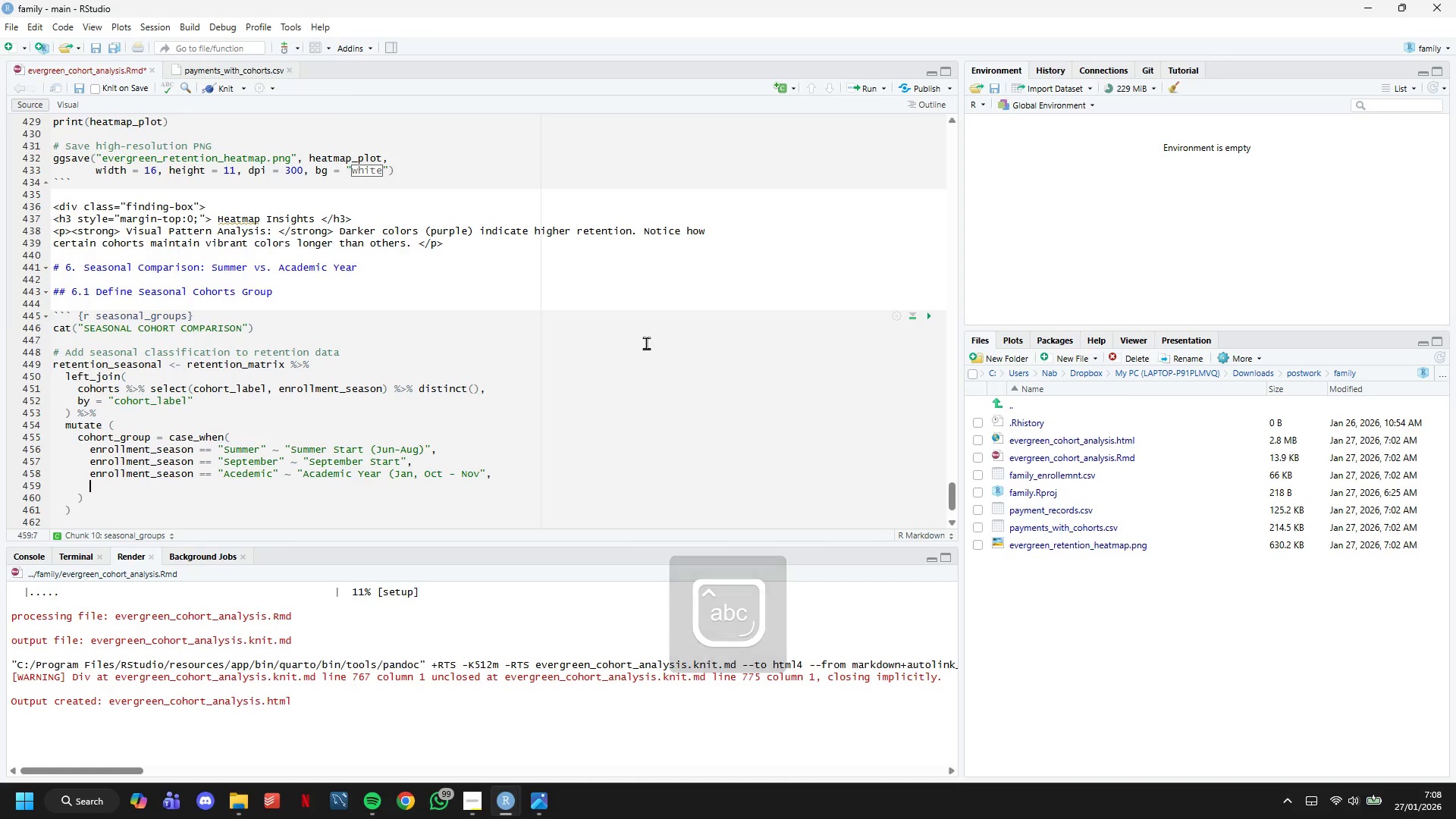 
key(Enter)
 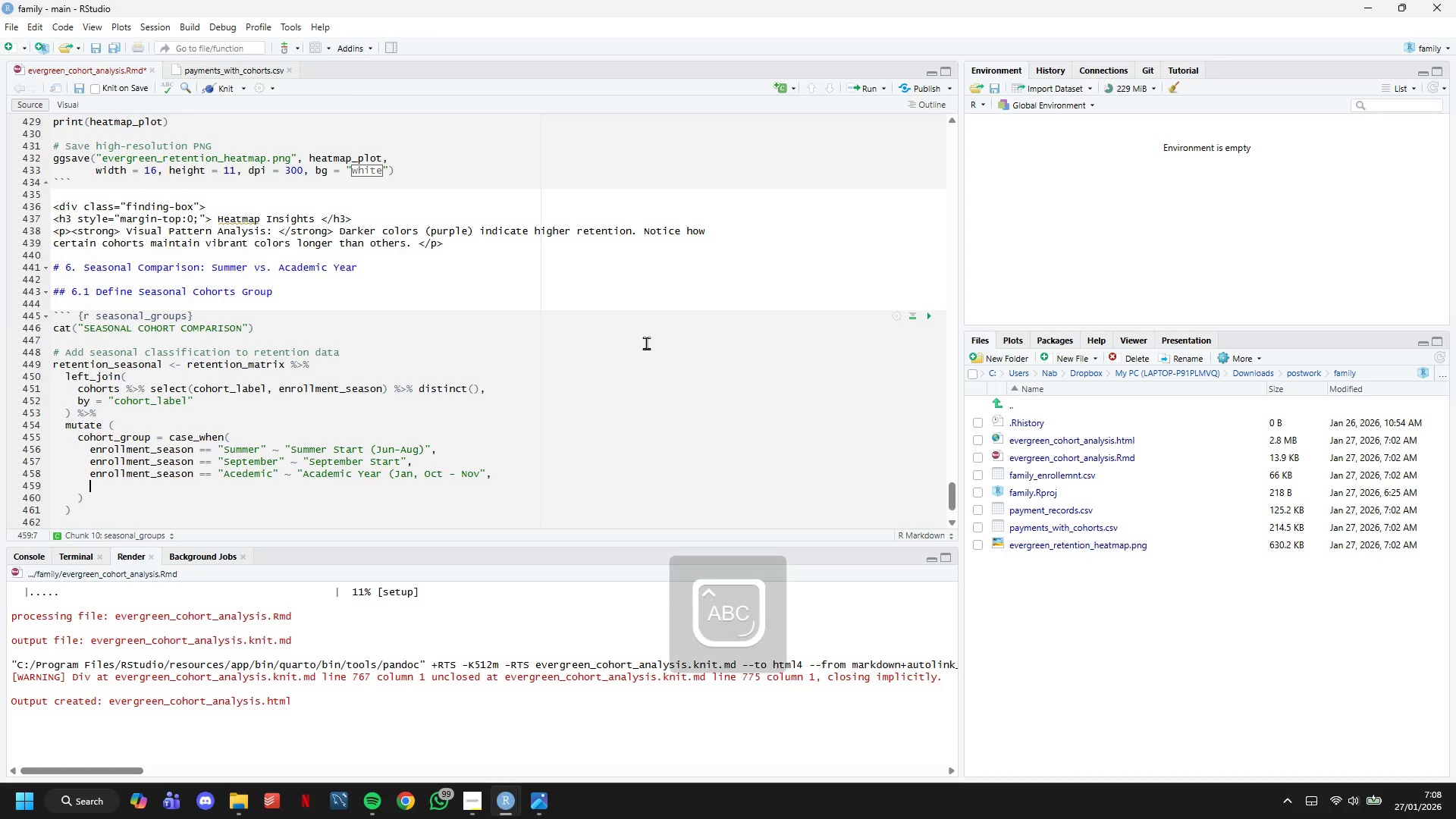 
type(TRUE ~ "Other)
 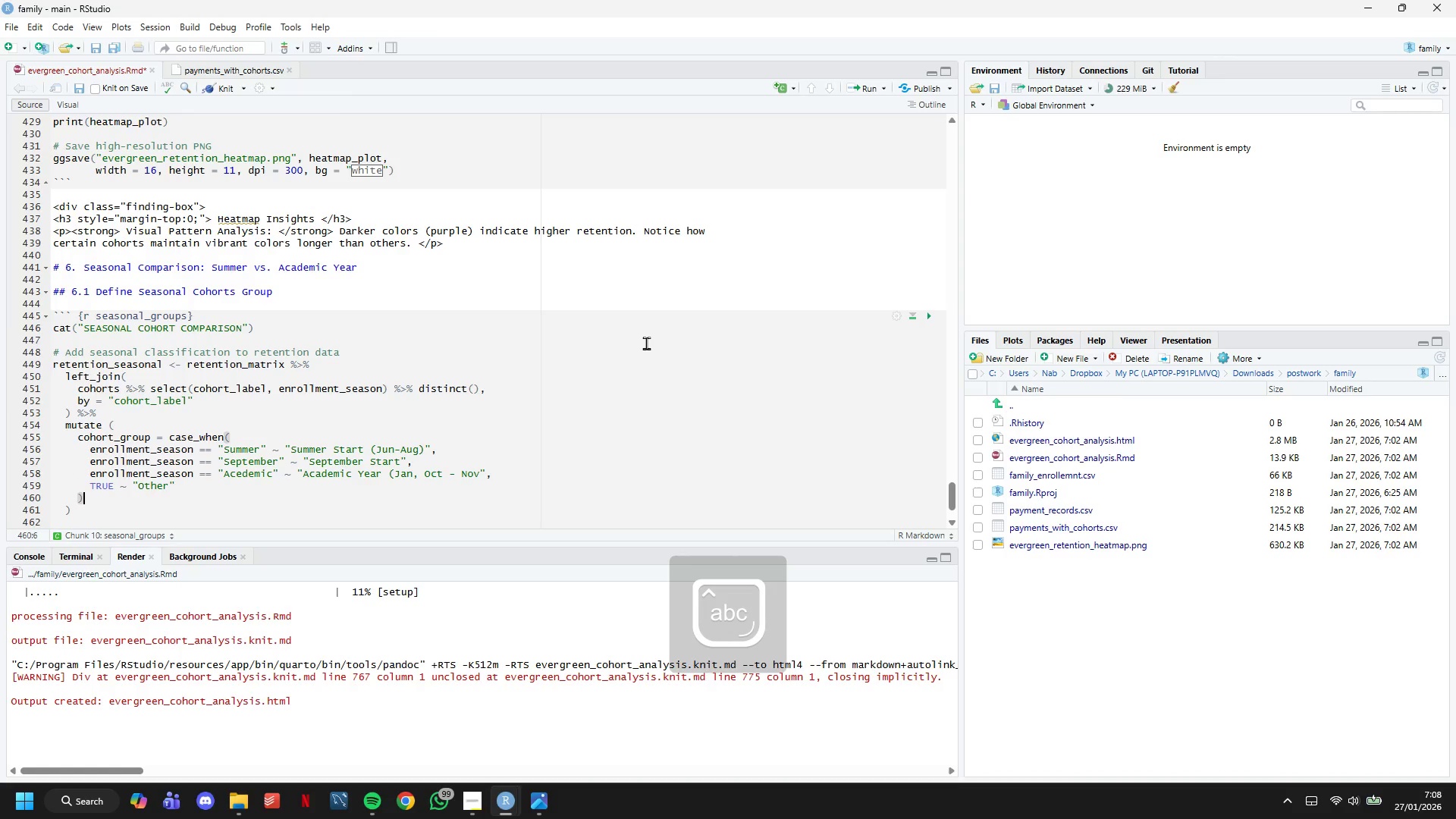 
 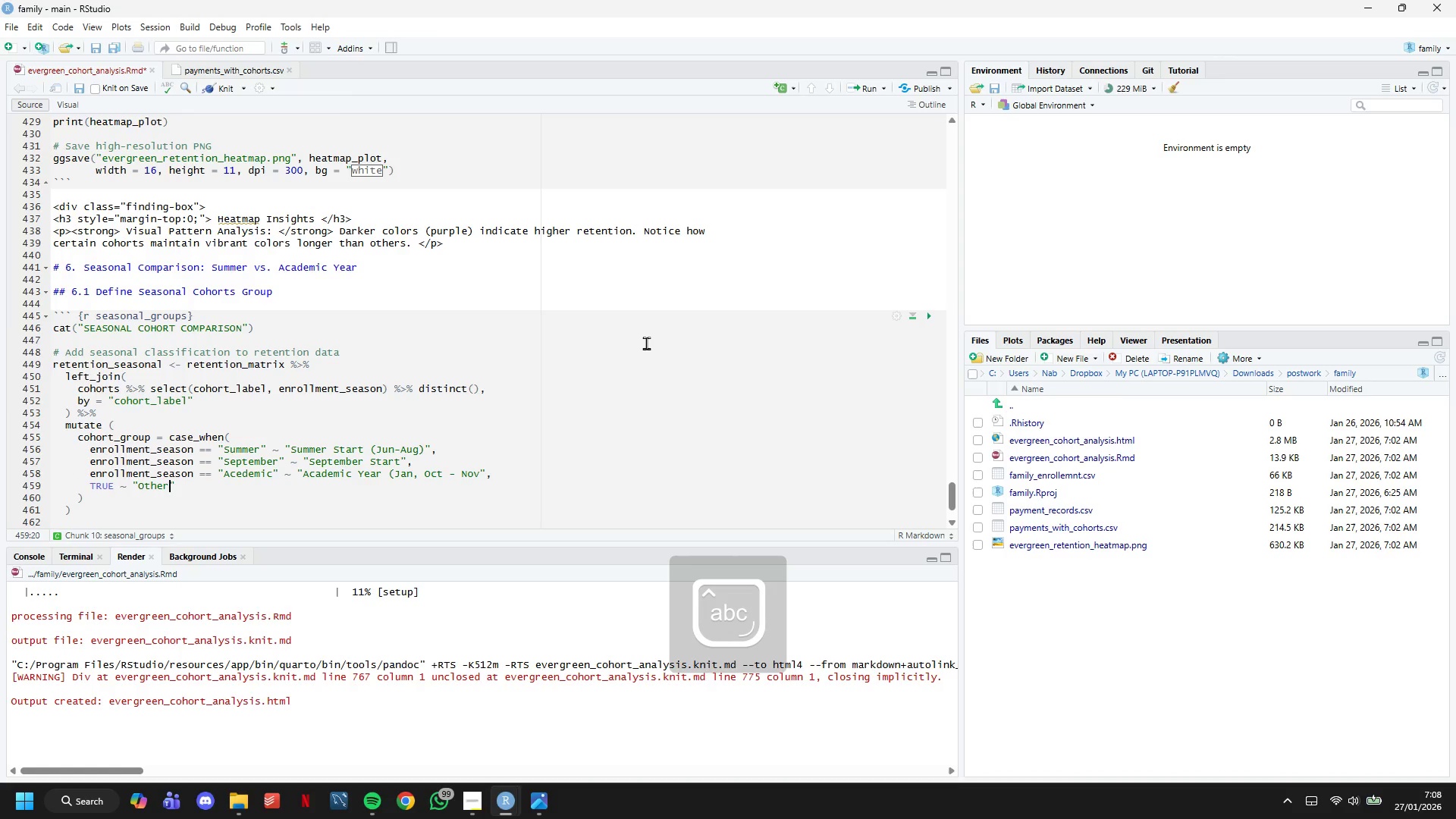 
key(ArrowDown)
 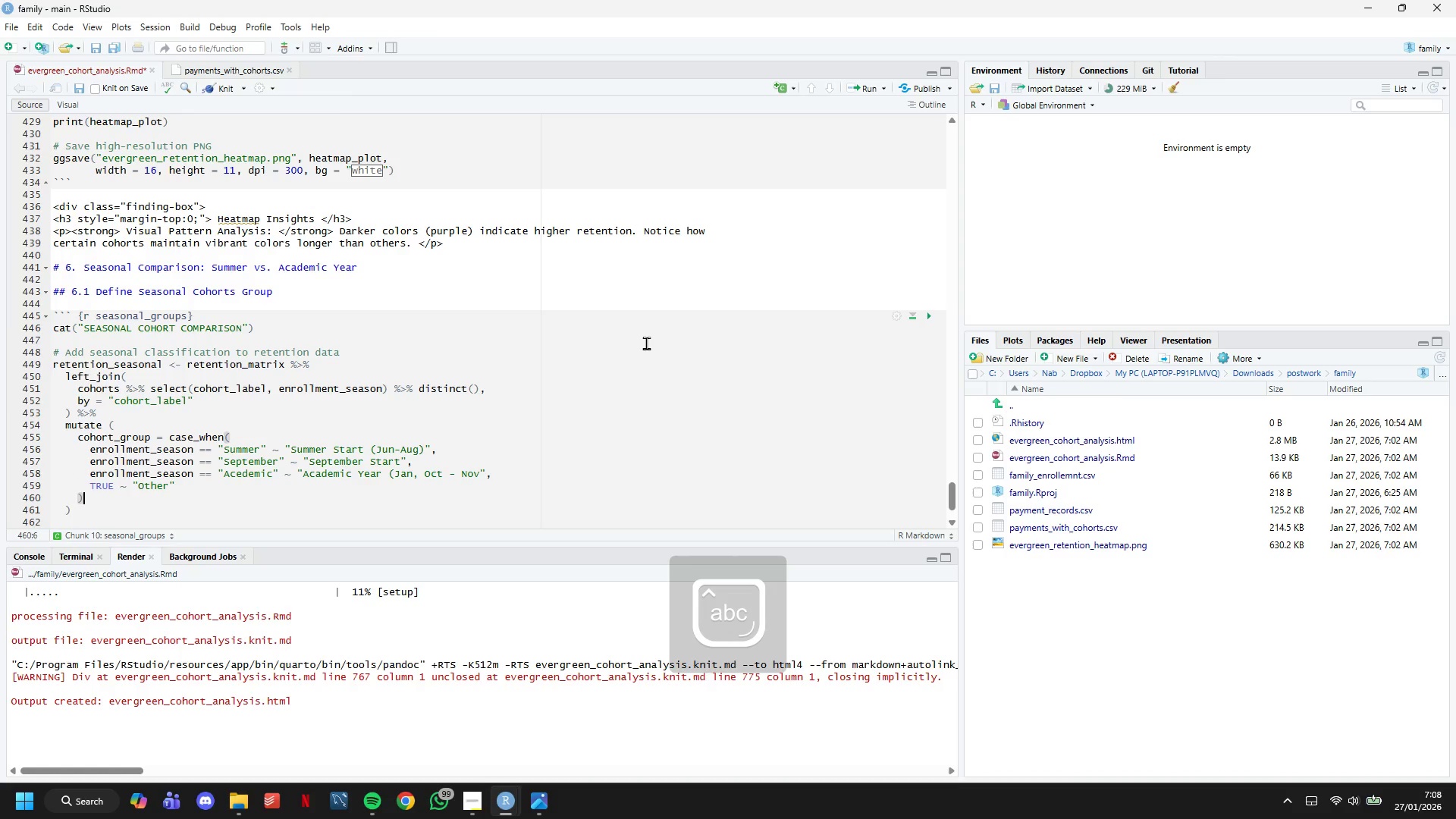 
key(ArrowDown)
 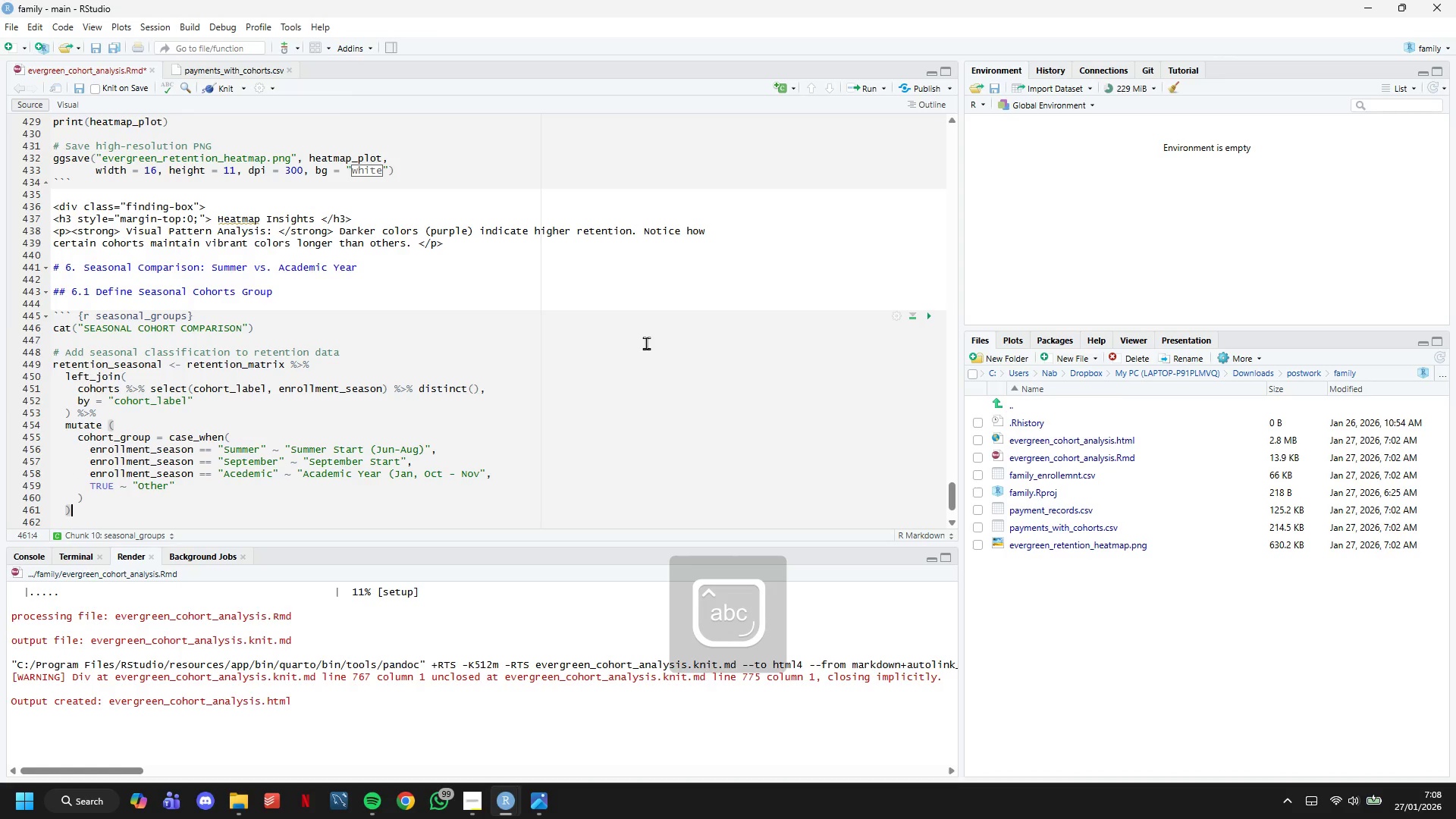 
scroll: coordinate [86, 303], scroll_direction: down, amount: 4.0
 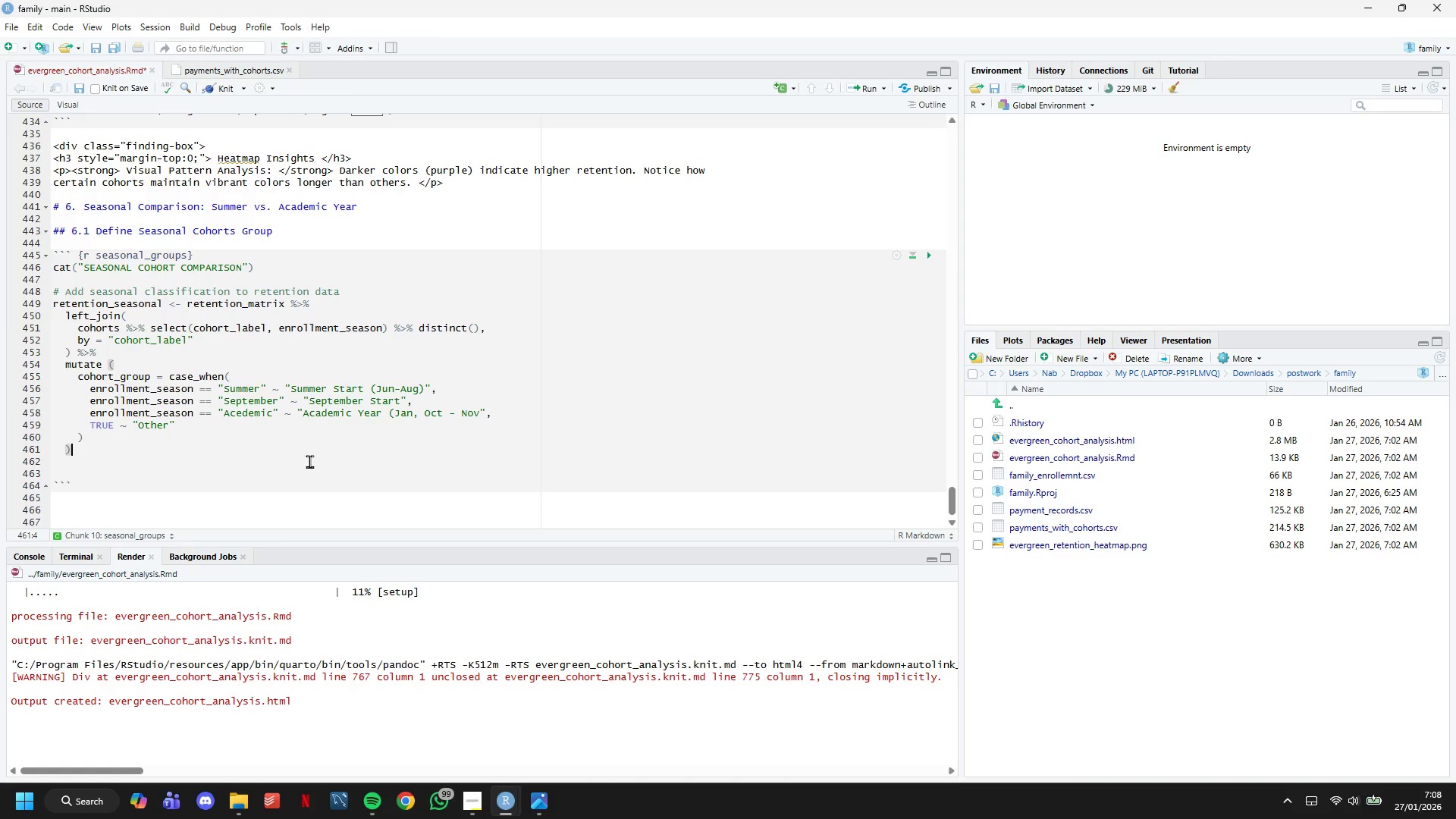 
left_click([246, 411])
 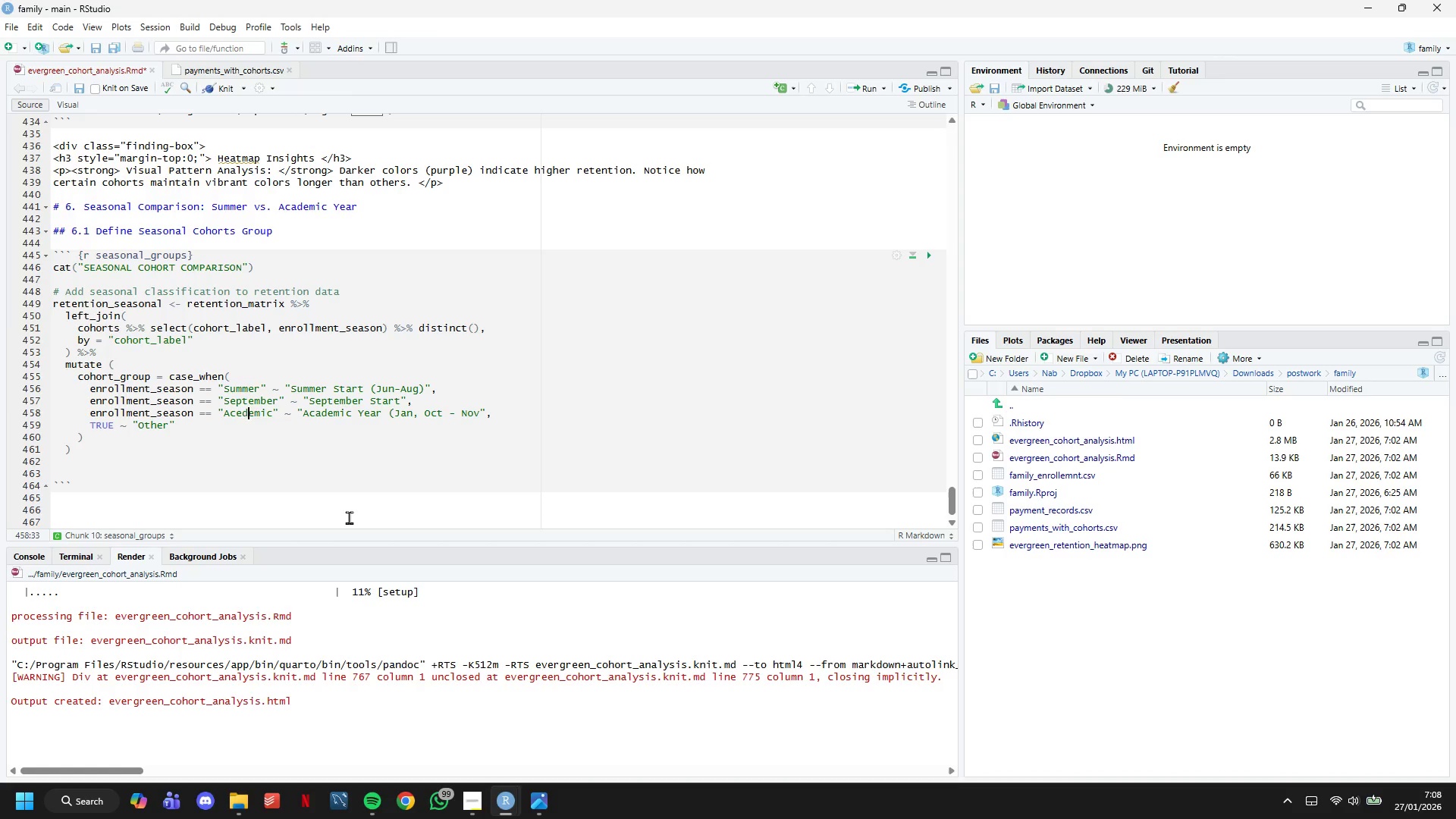 
key(ArrowLeft)
 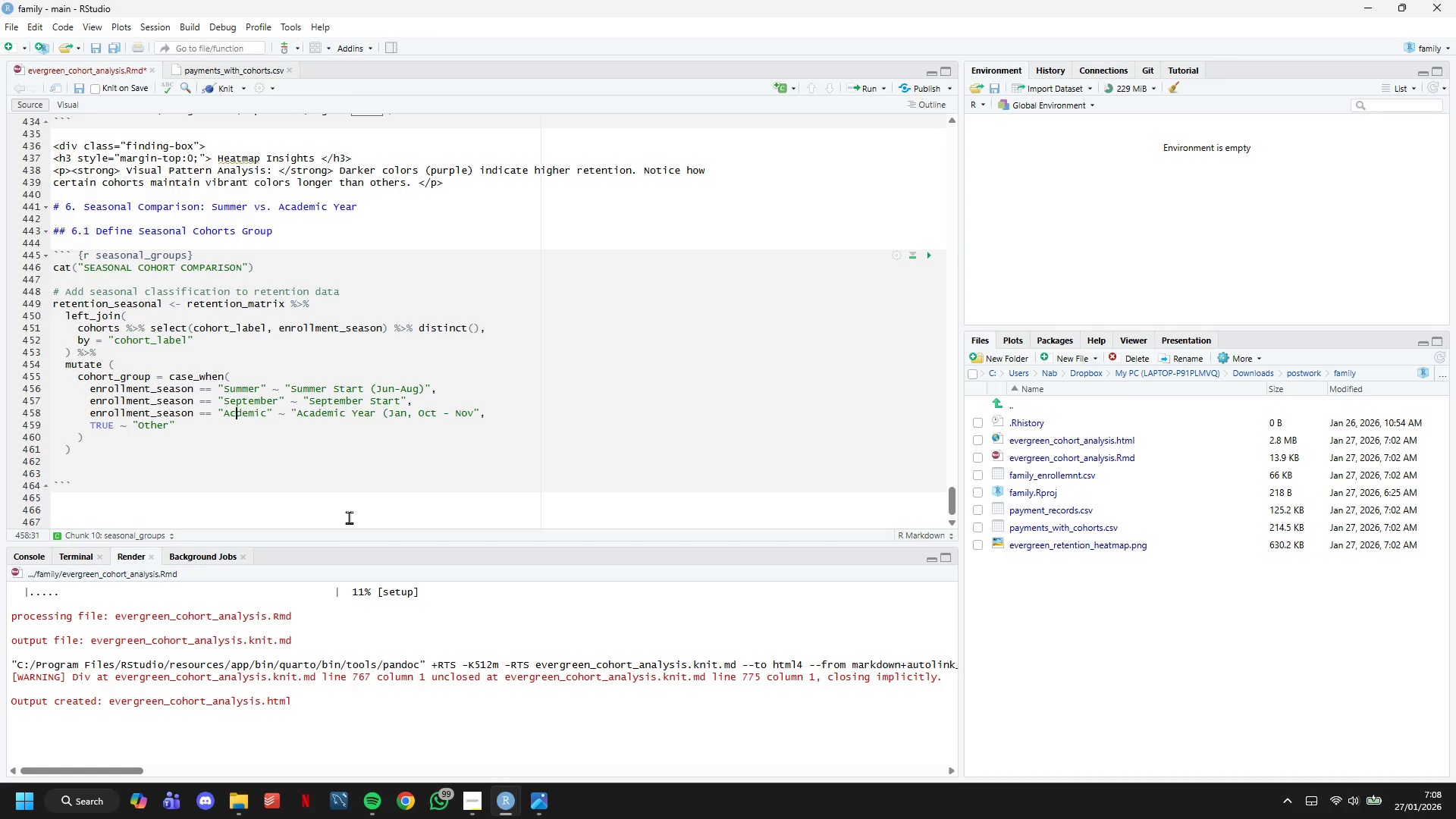 
key(Backspace)
 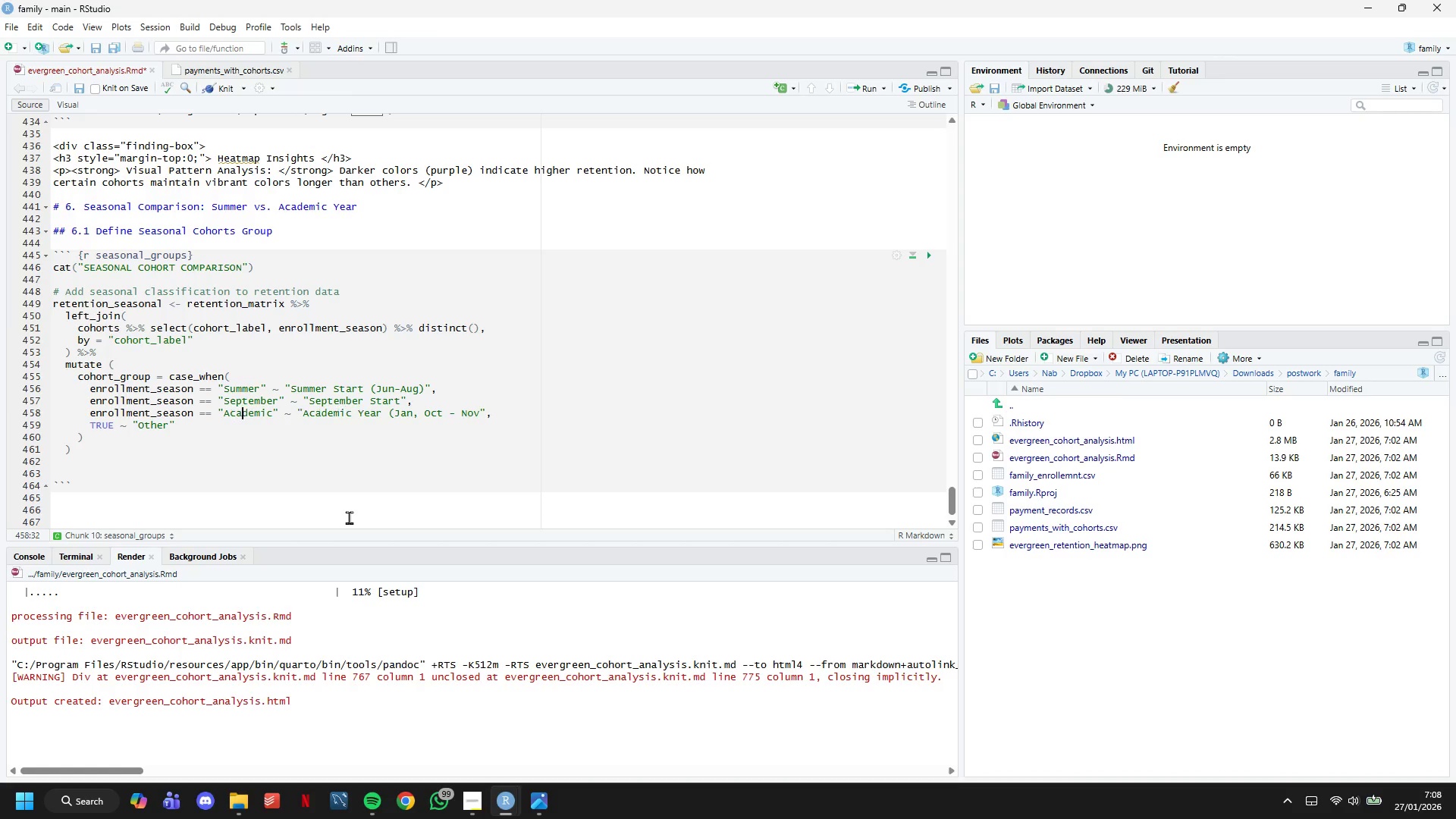 
key(A)
 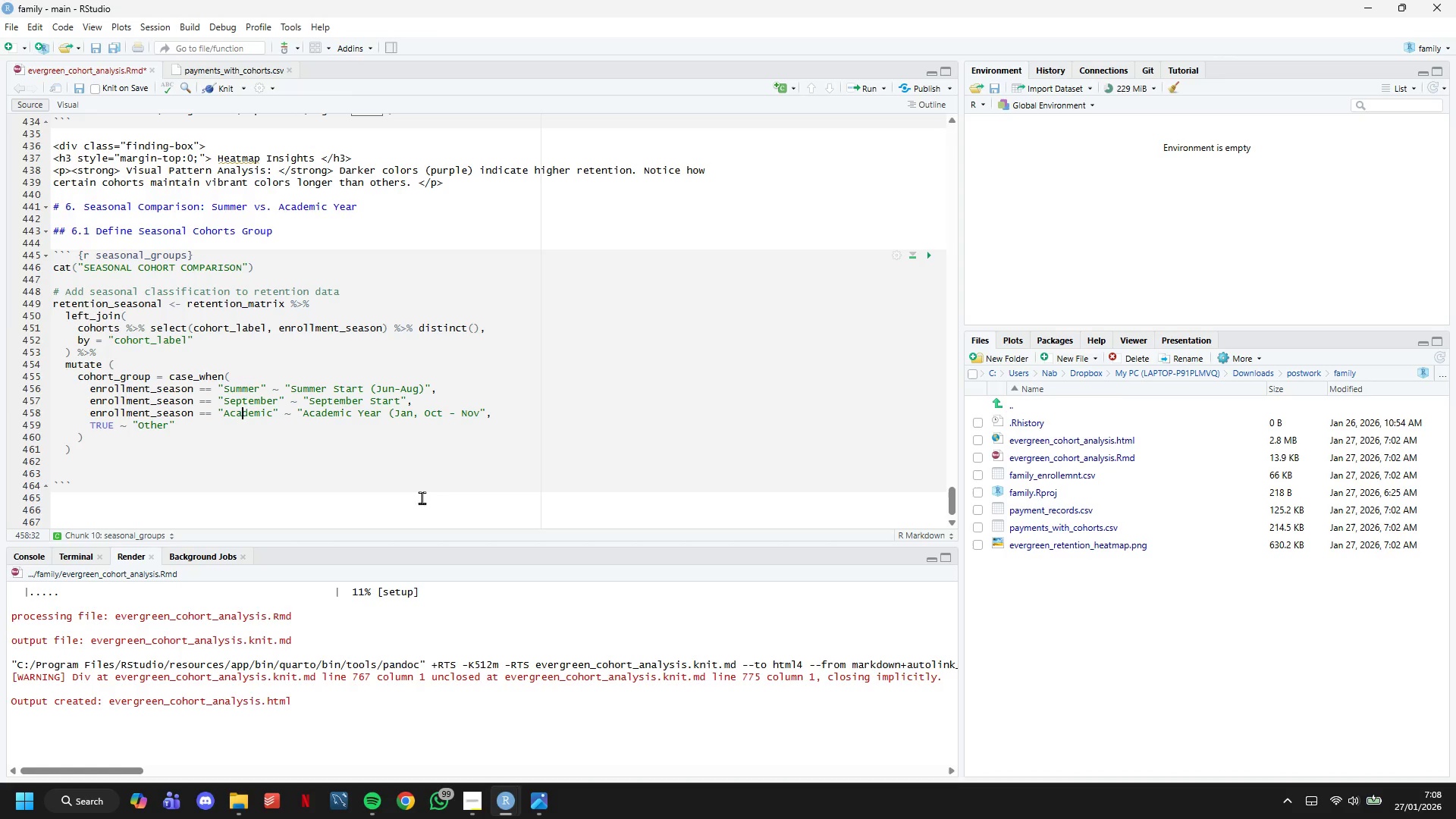 
scroll: coordinate [410, 438], scroll_direction: down, amount: 3.0
 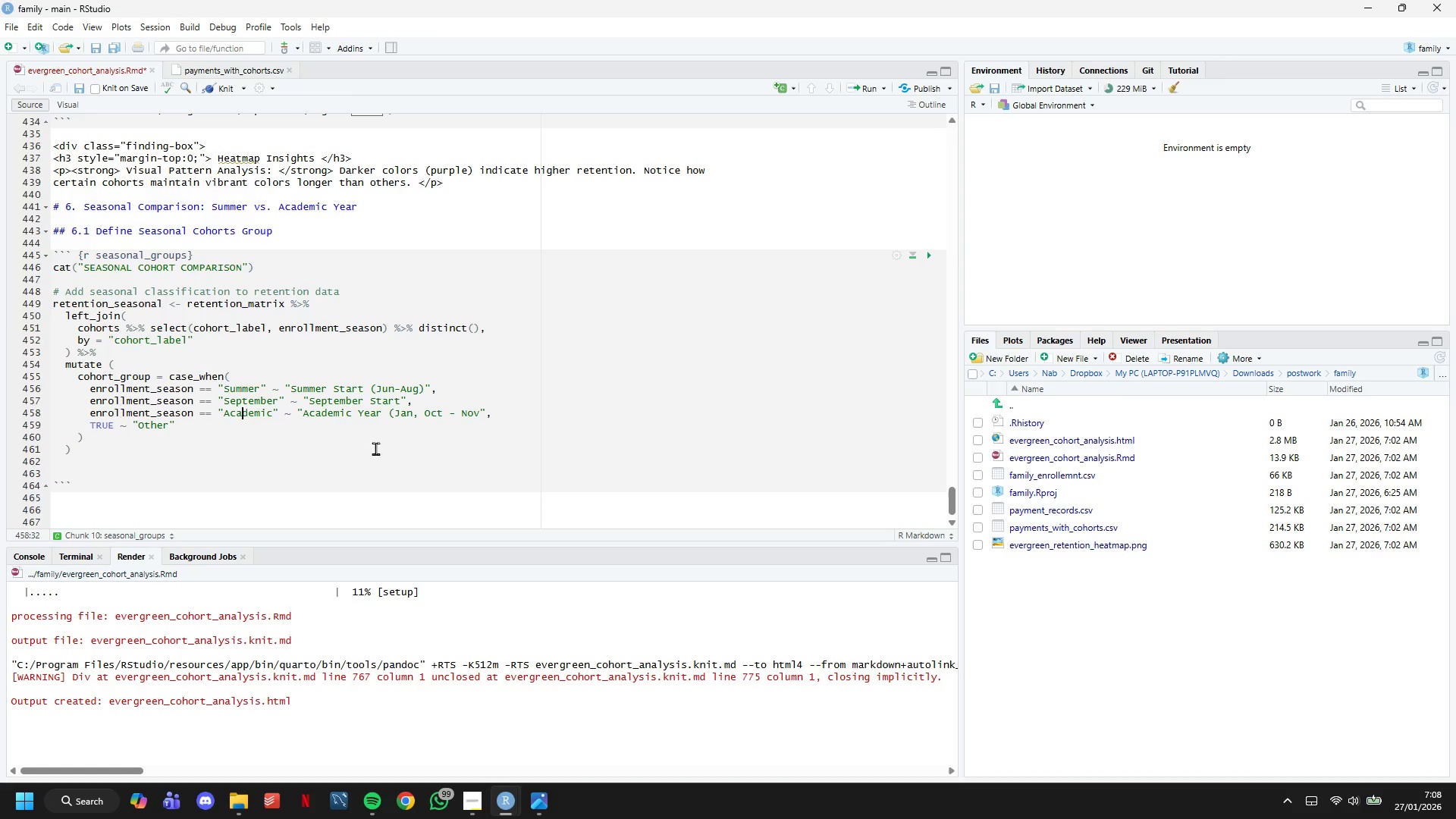 
left_click([373, 451])
 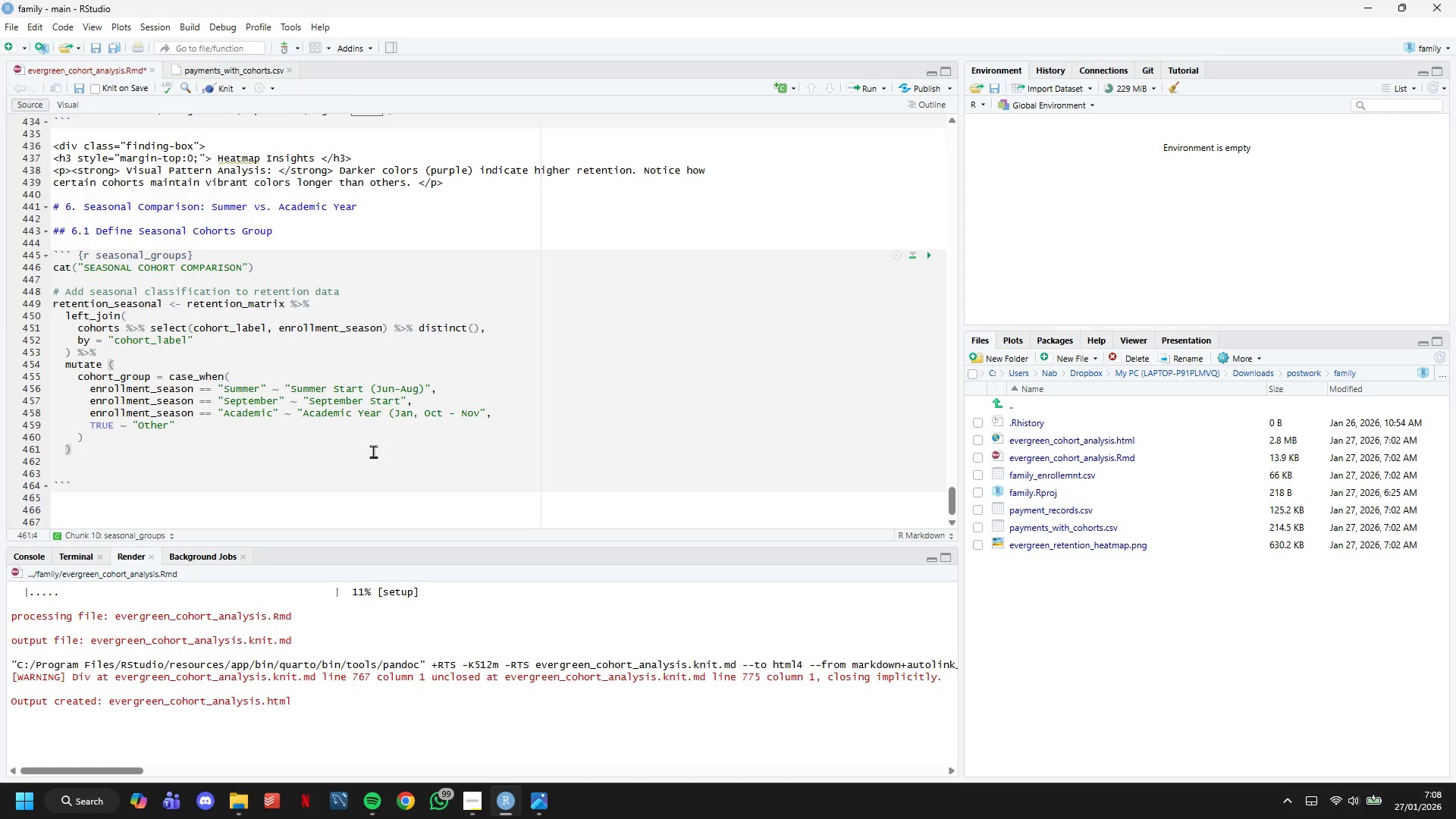 
scroll: coordinate [373, 453], scroll_direction: up, amount: 1.0
 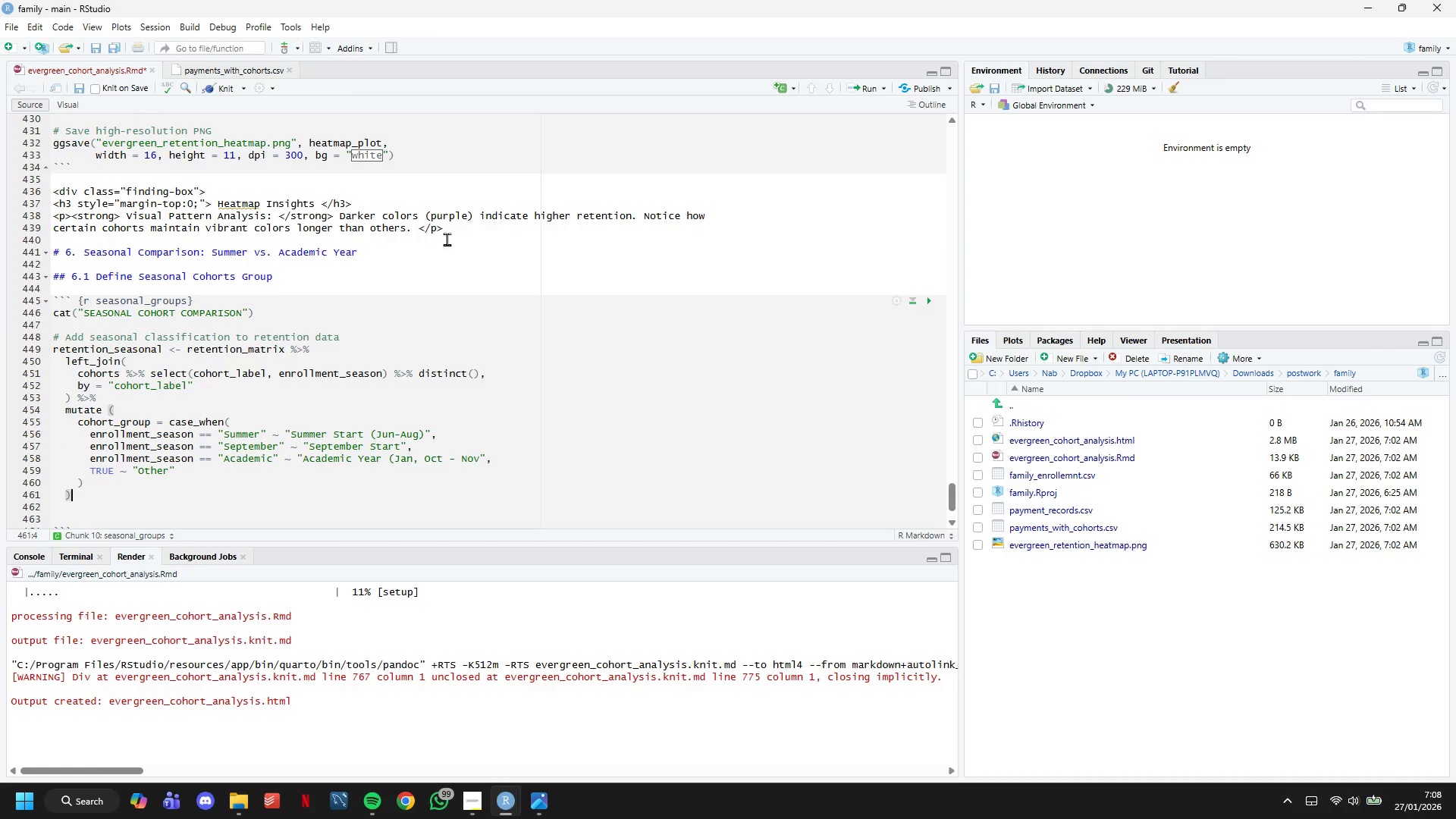 
left_click_drag(start_coordinate=[489, 234], to_coordinate=[493, 233])
 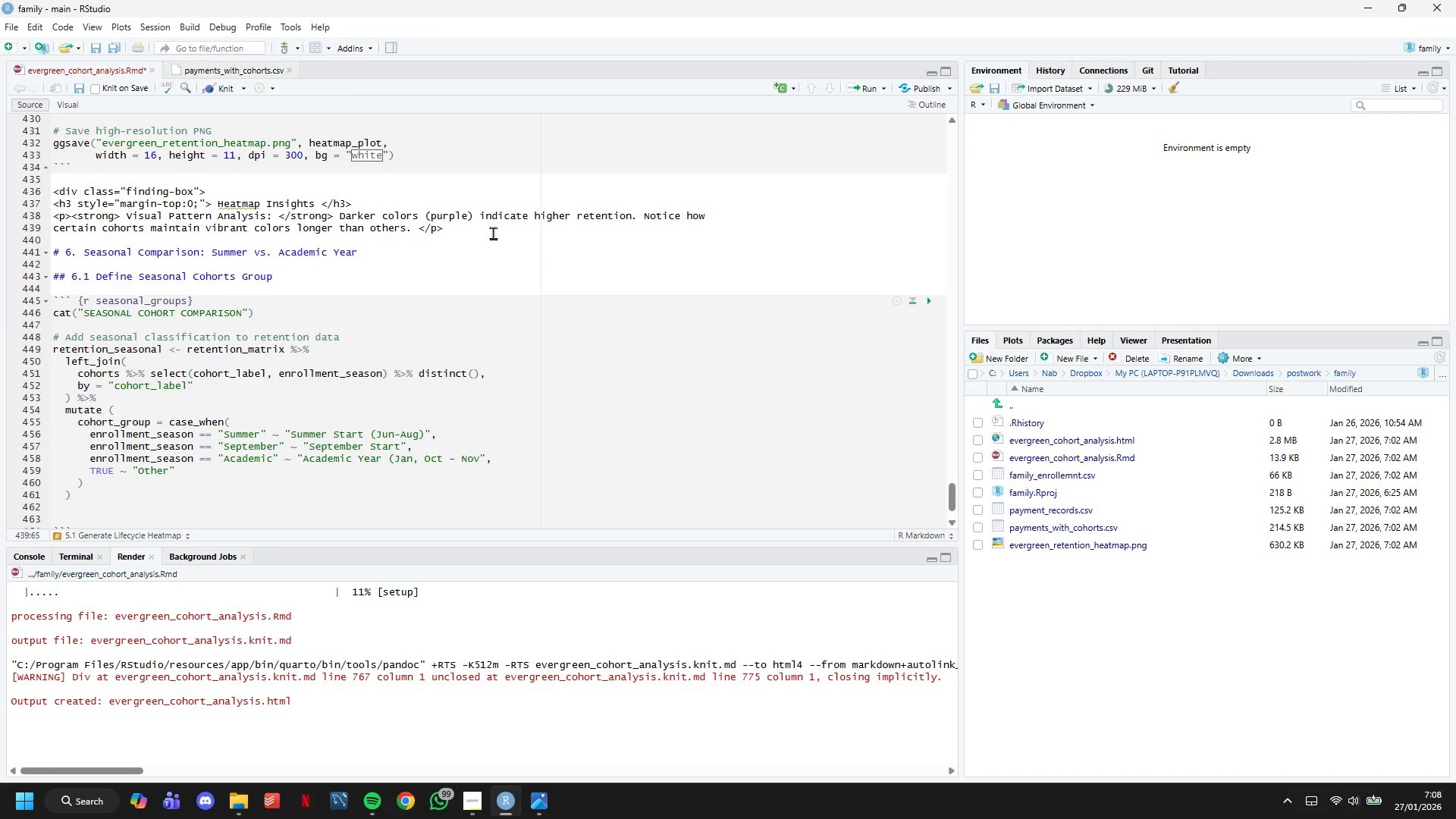 
key(Enter)
 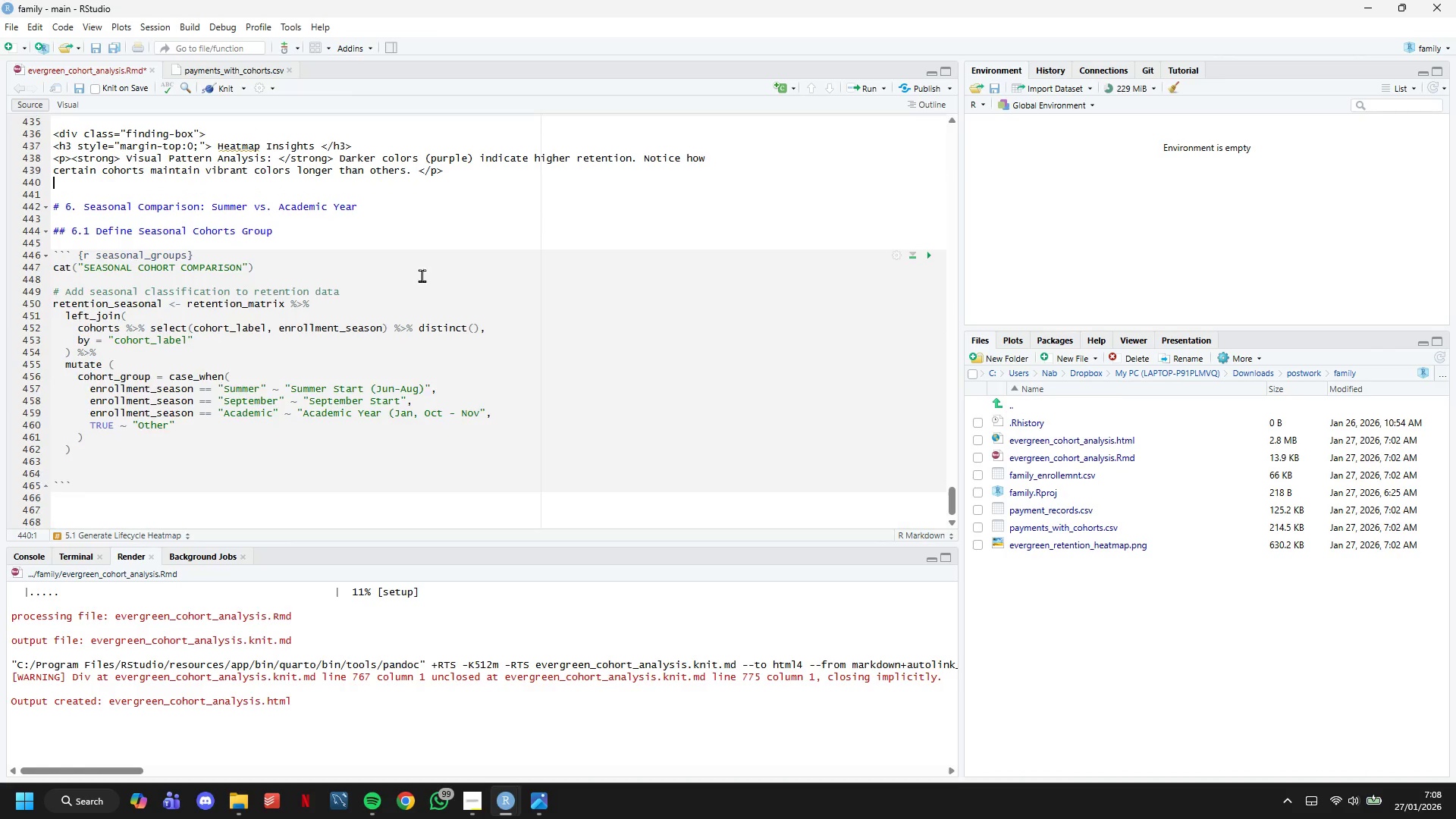 
scroll: coordinate [422, 275], scroll_direction: down, amount: 5.0
 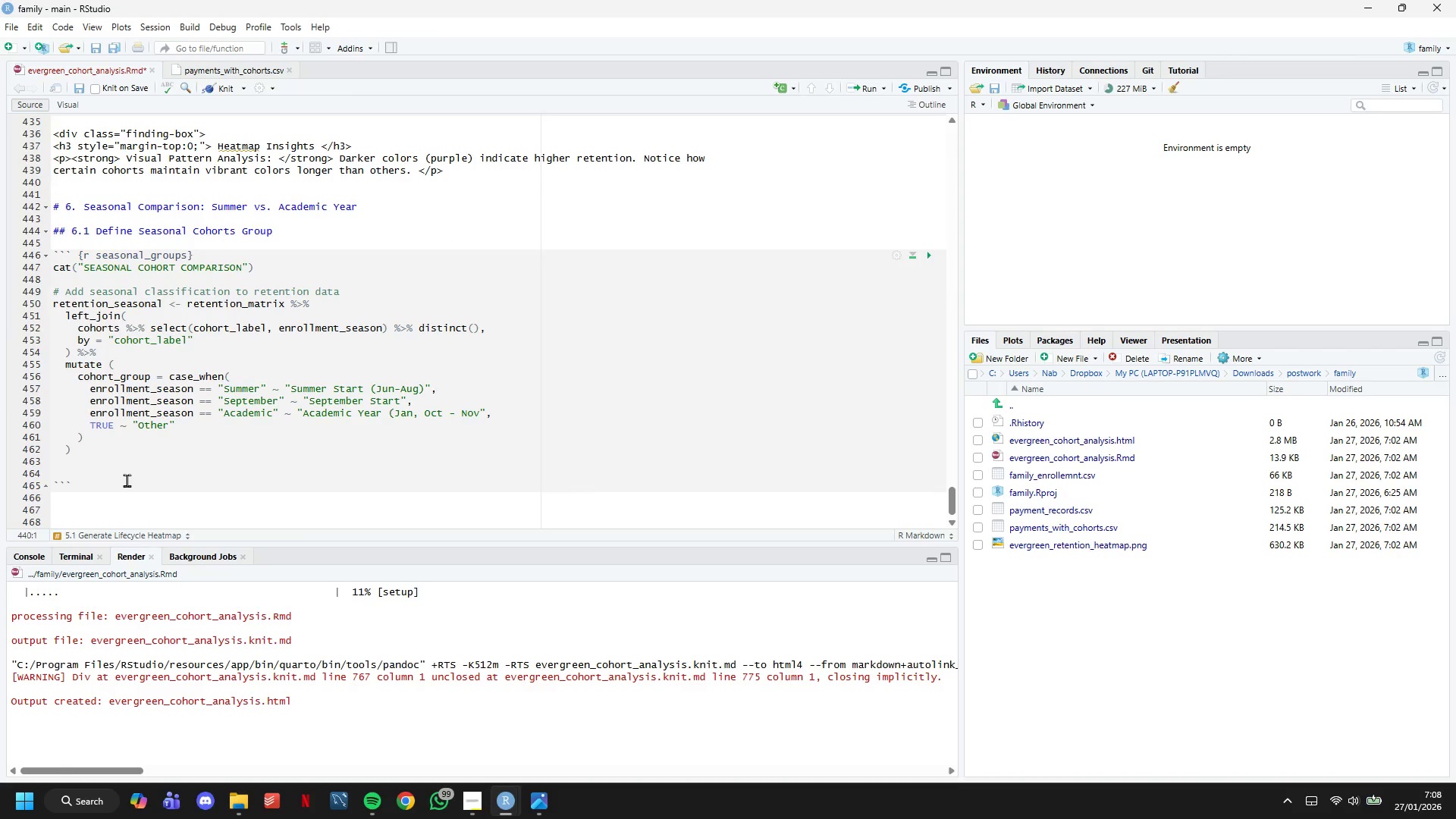 
left_click([126, 481])
 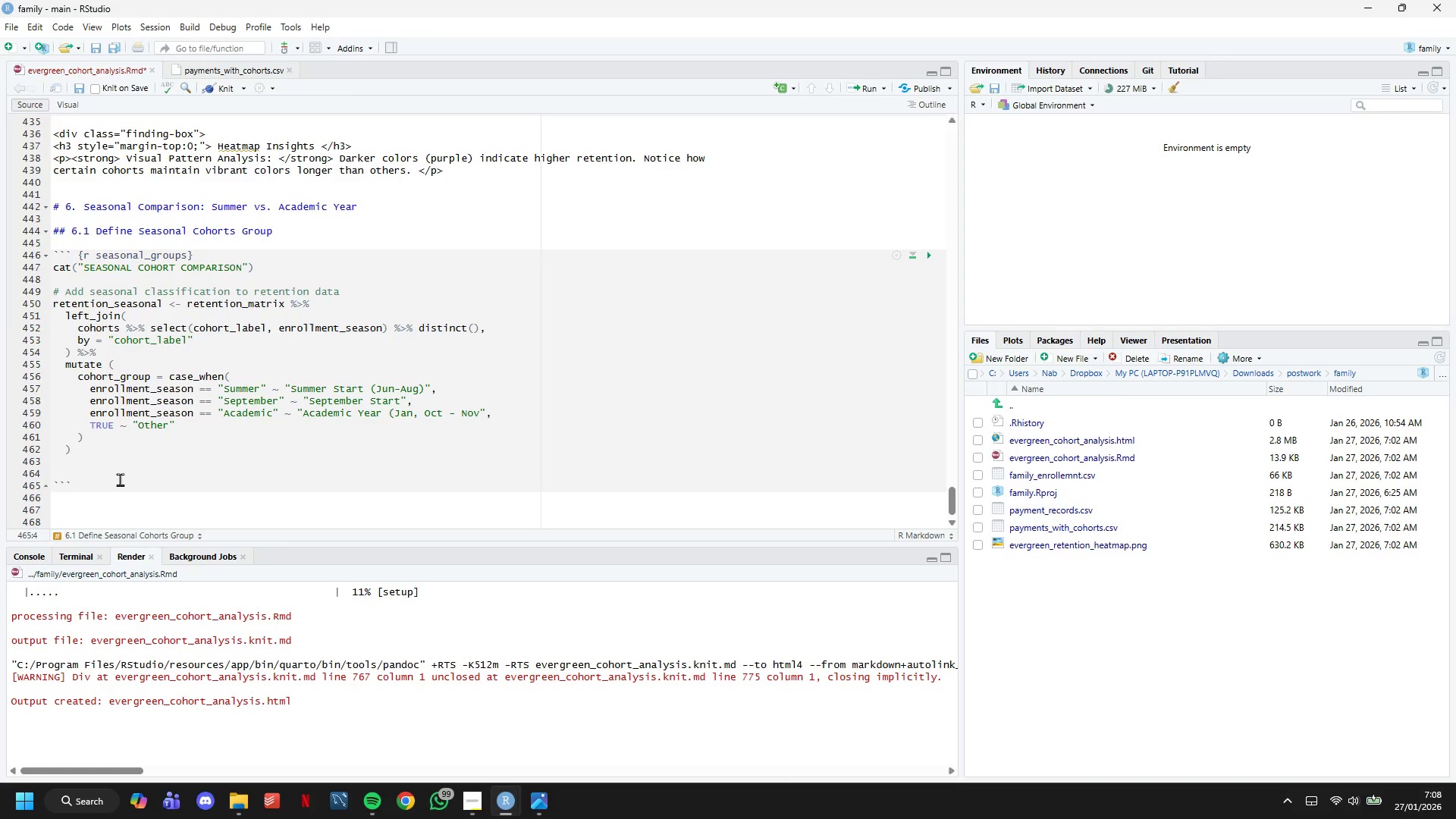 
left_click([102, 472])
 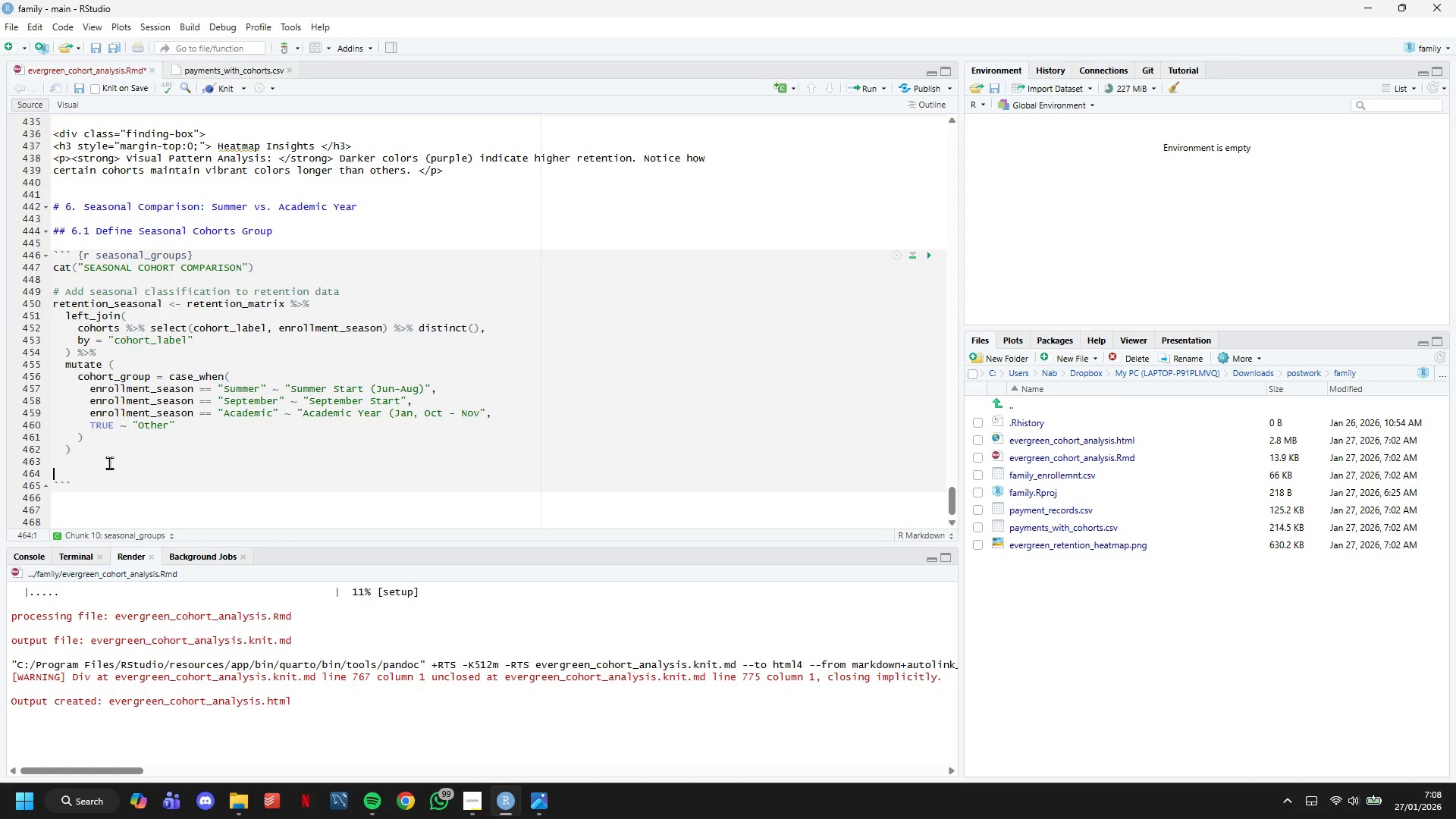 
key(Enter)
 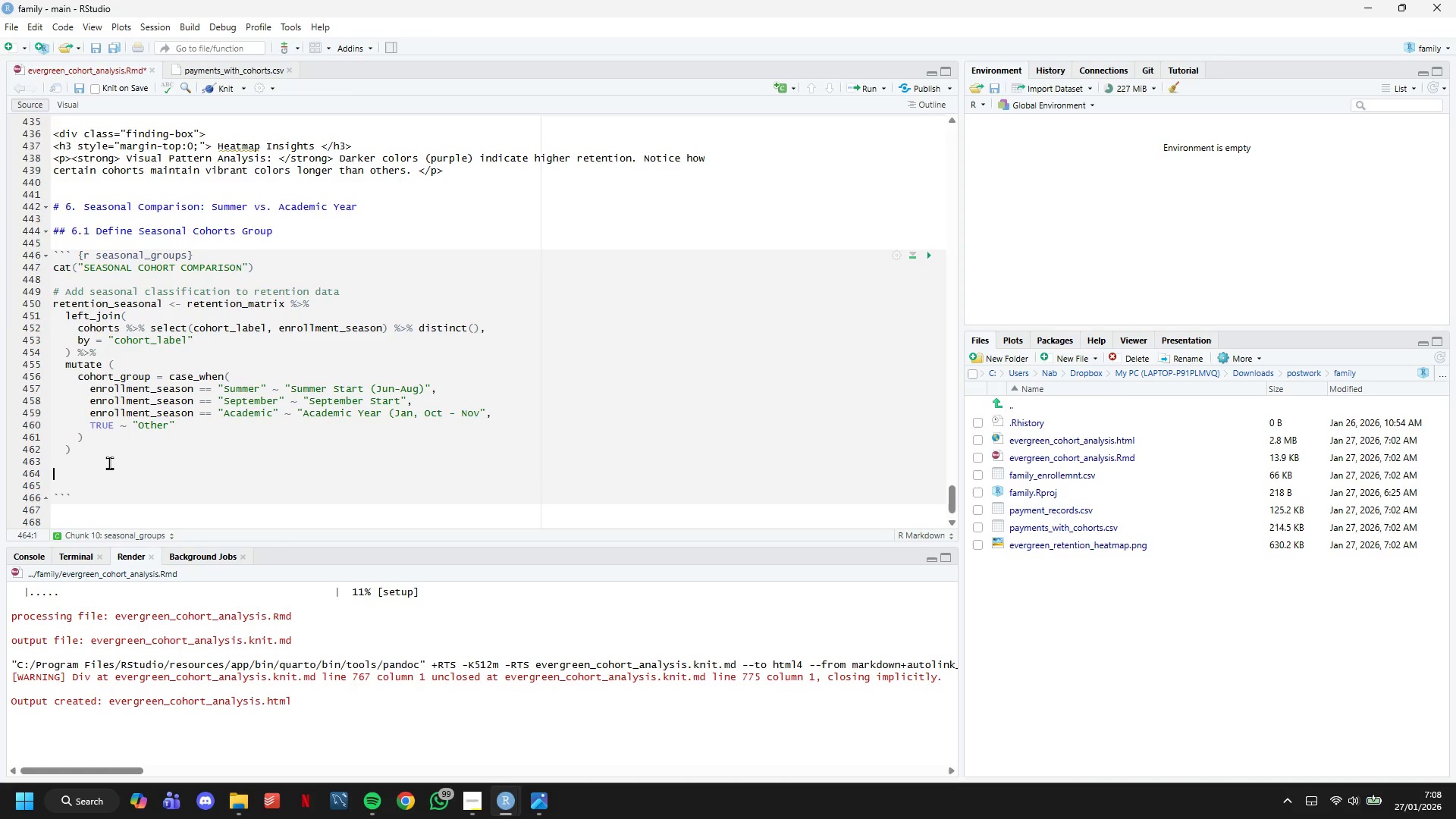 
key(ArrowUp)
 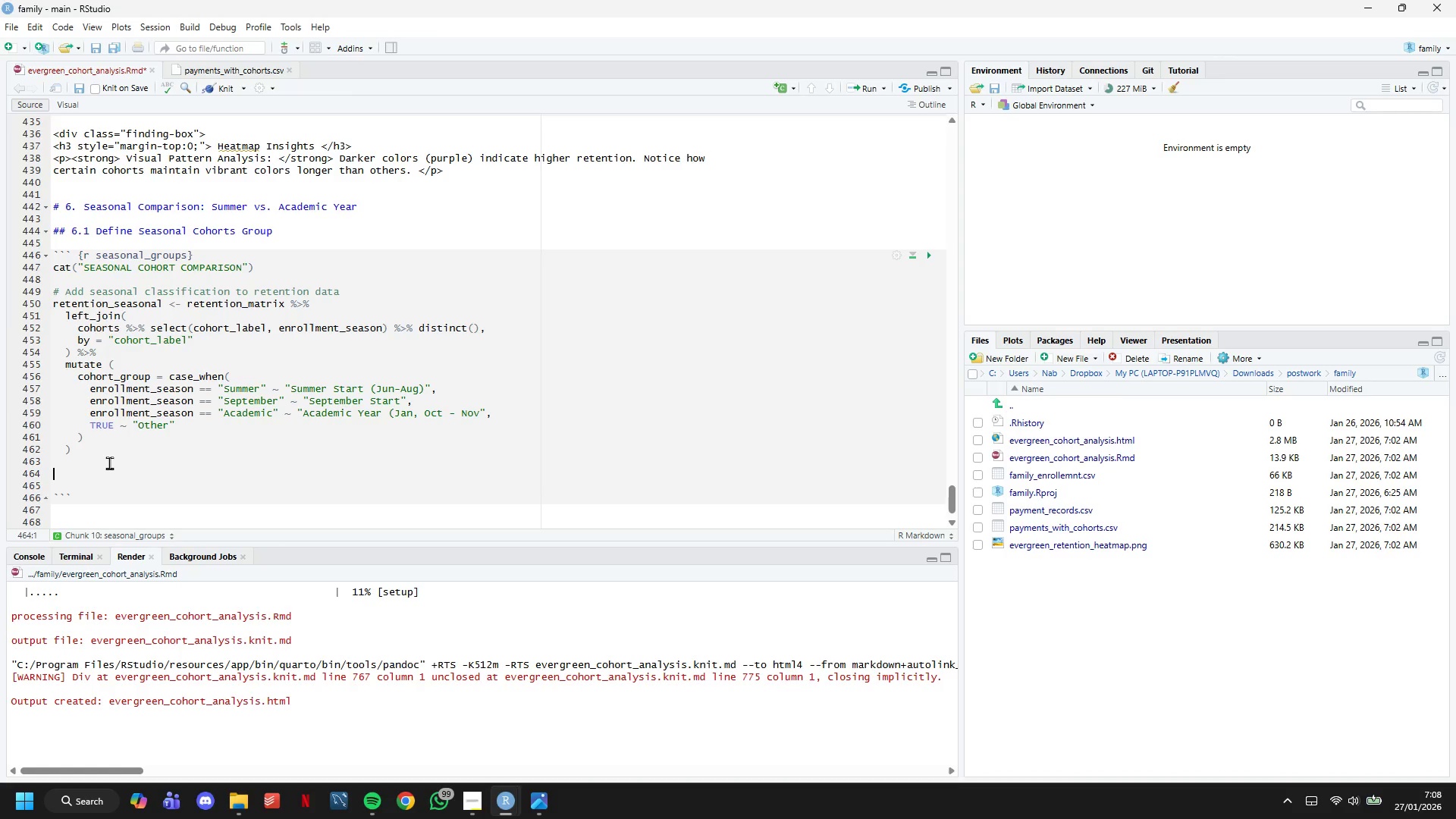 
type(# Calculate )
 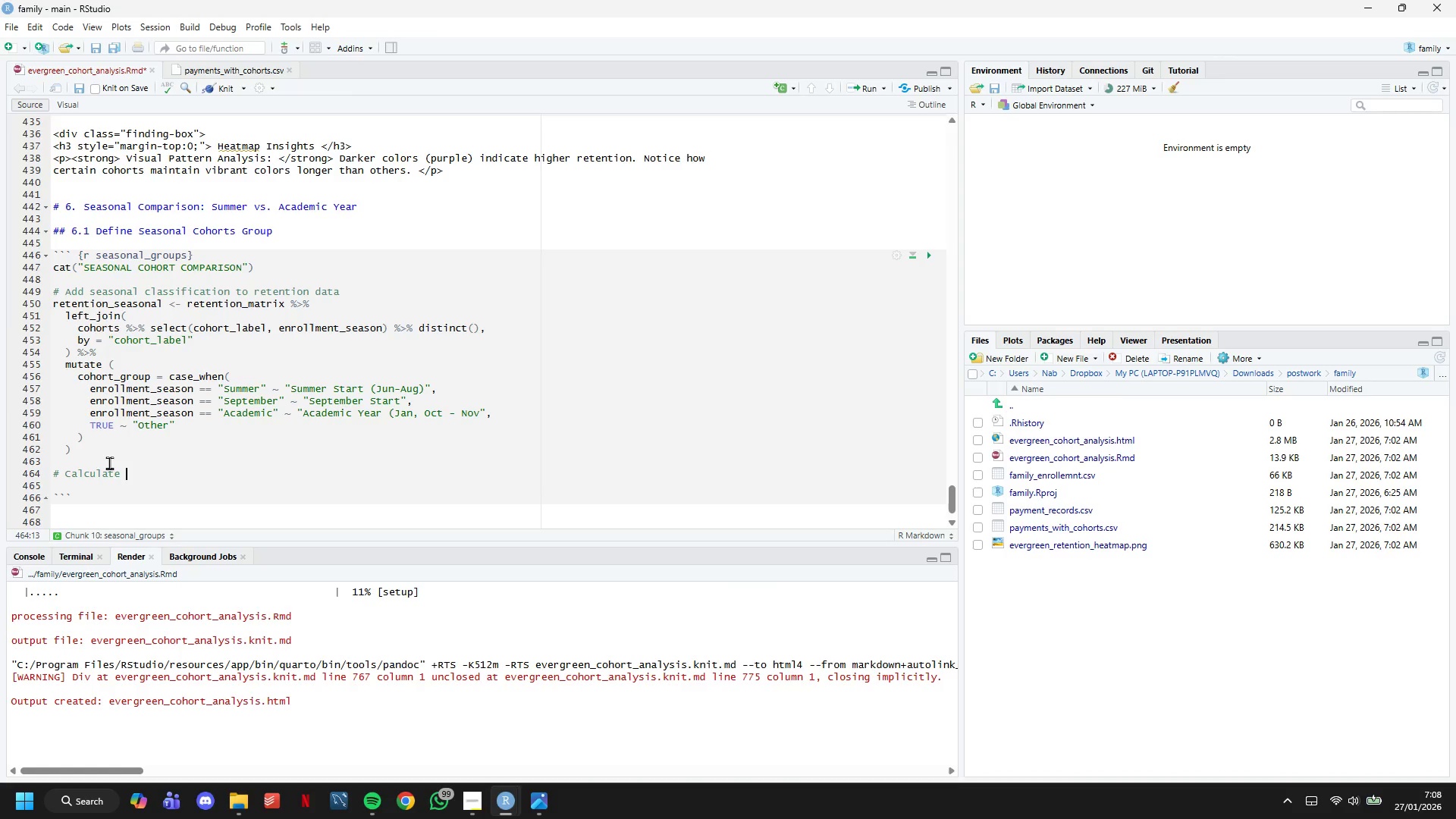 
type(average retention by group and also age)
 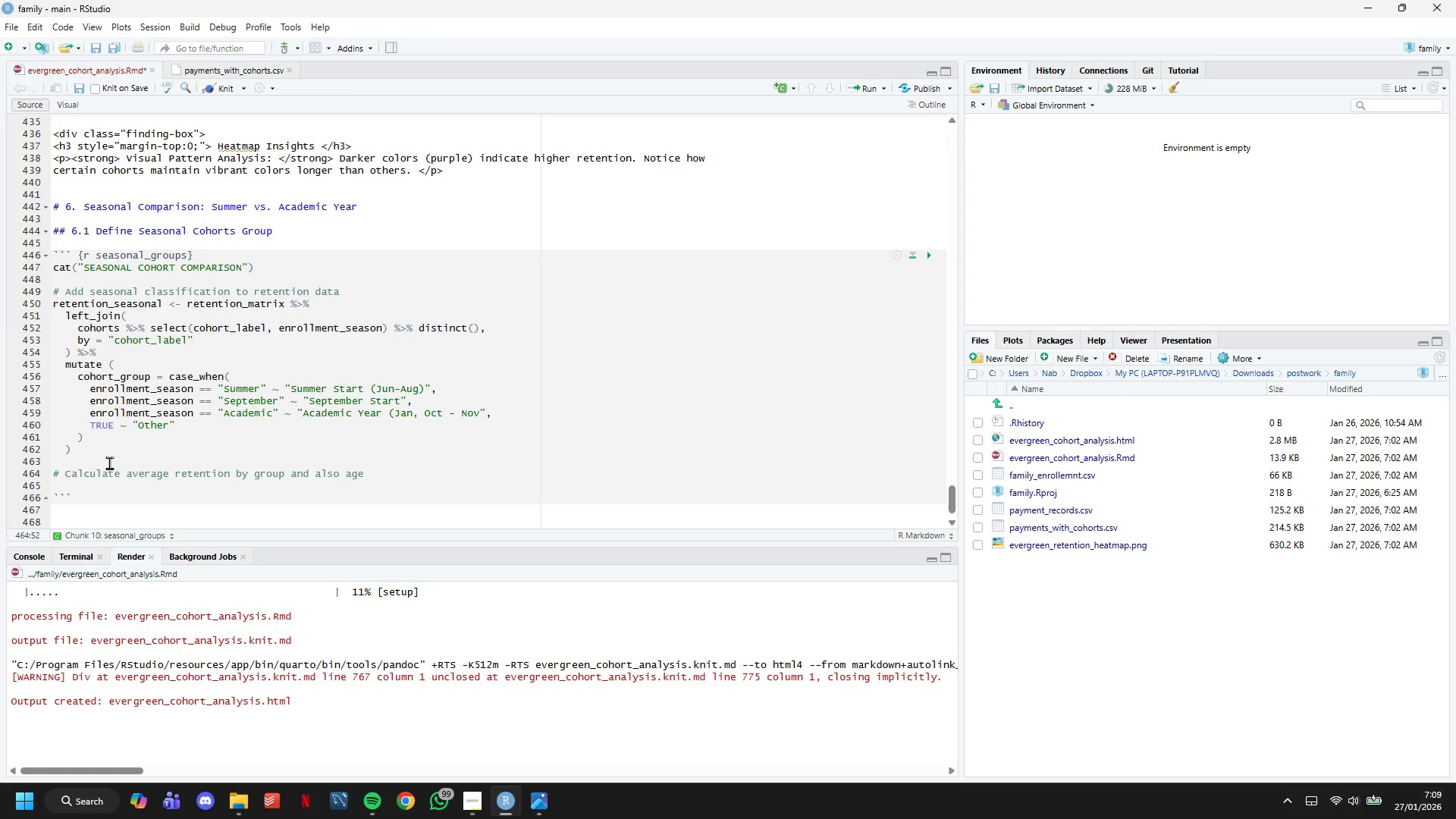 
wait(23.72)
 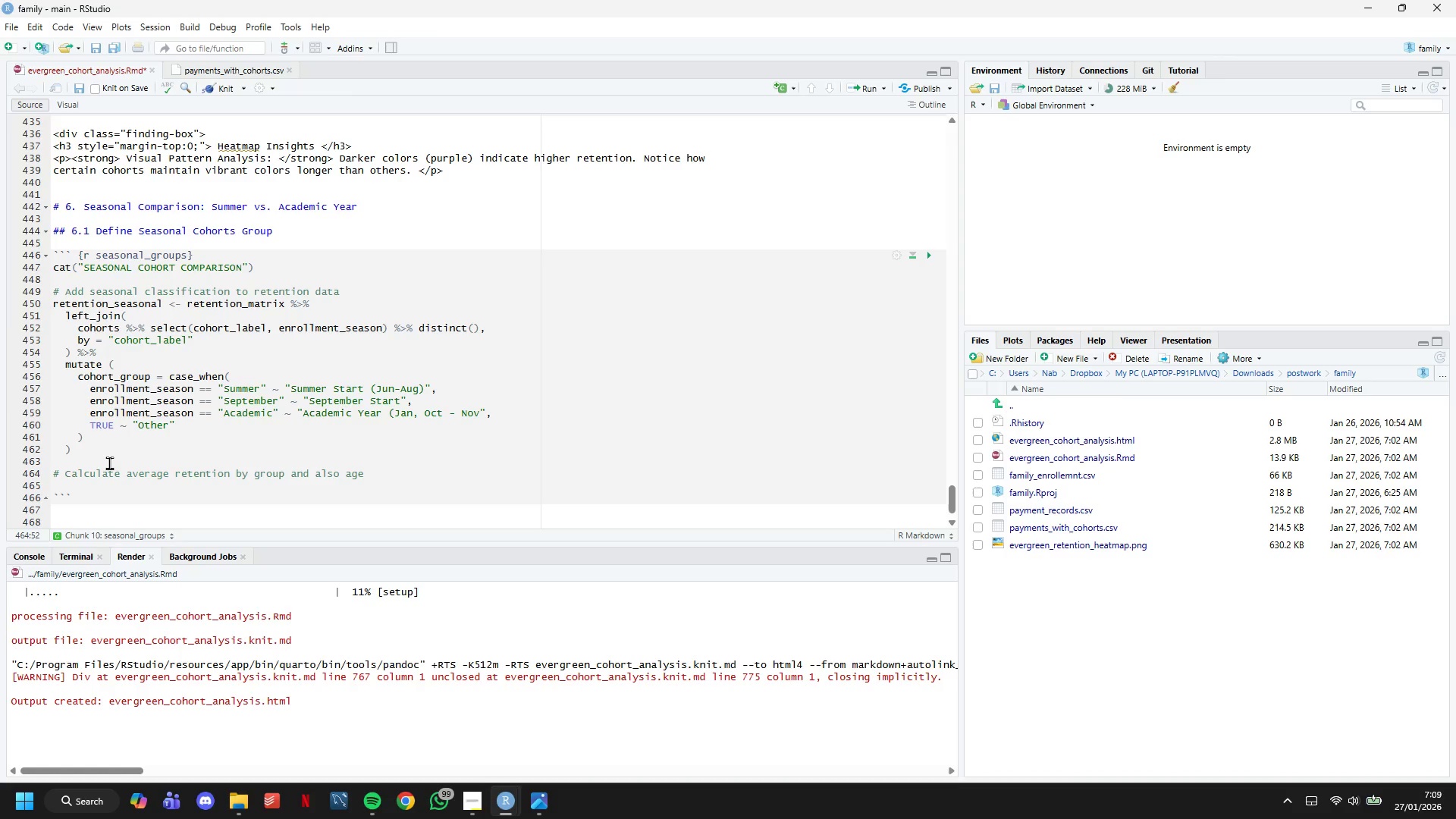 
key(Enter)
 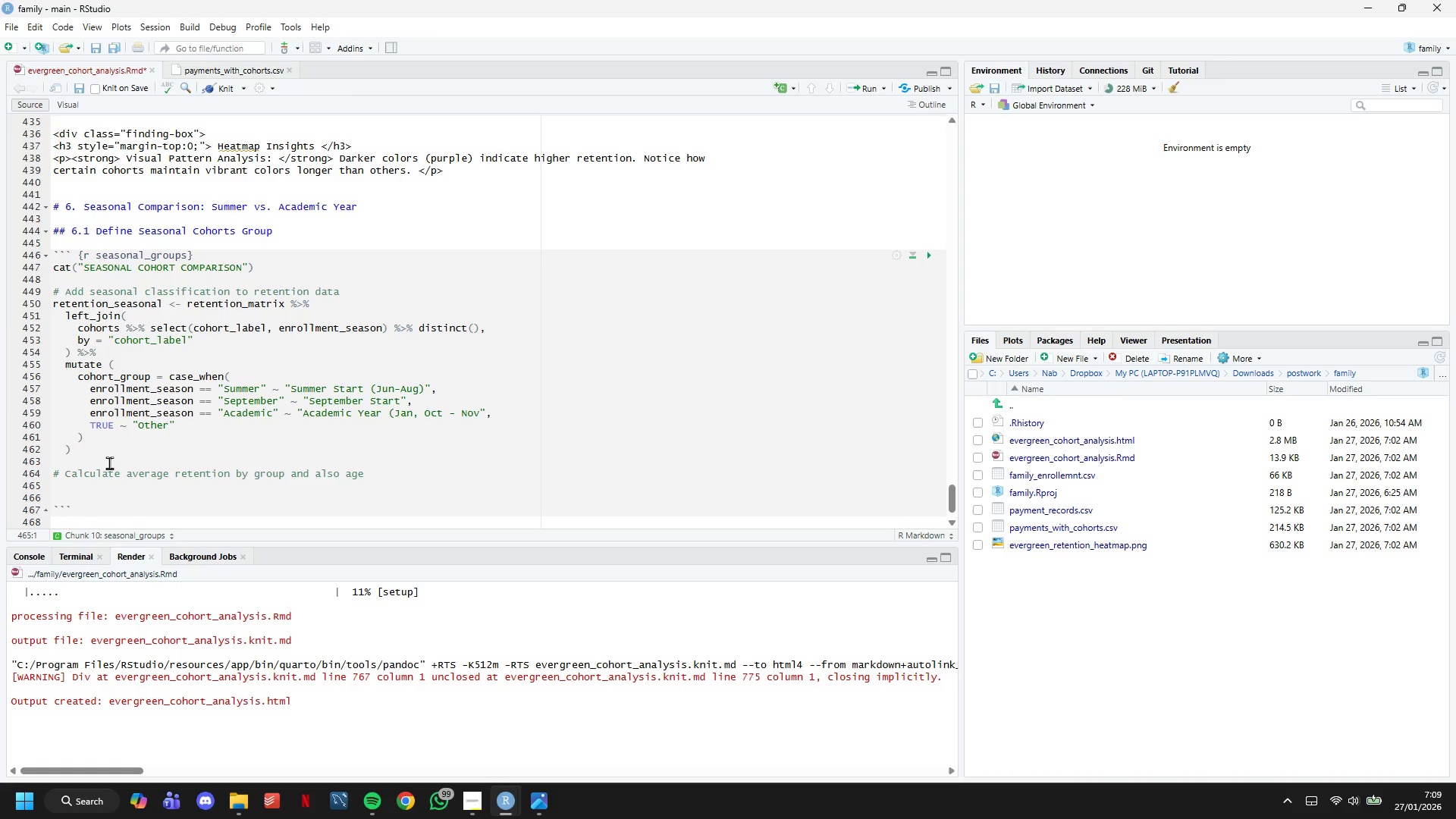 
wait(32.75)
 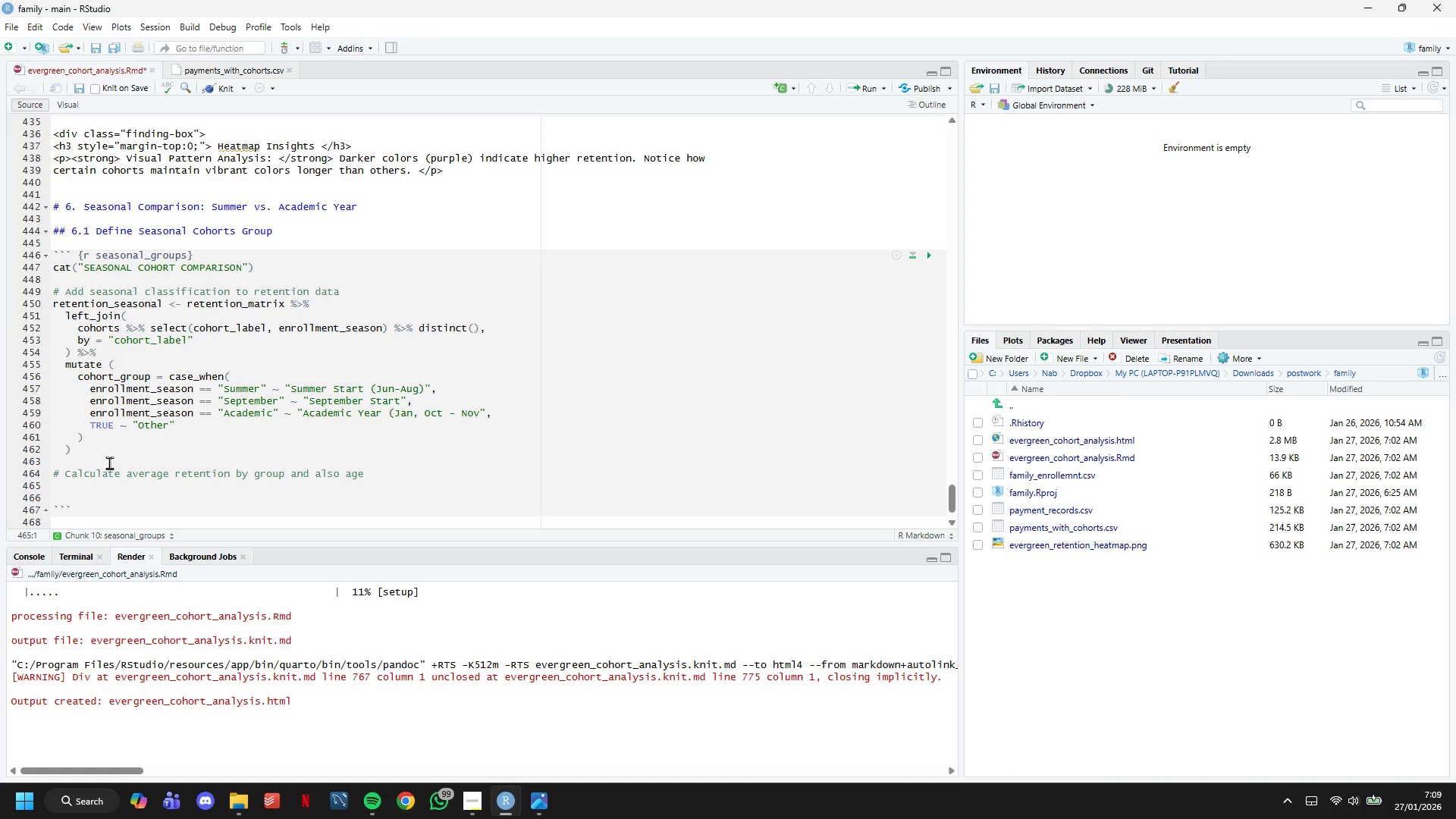 
type(seasonal_retention <- retention_s)
key(Tab)
type( %>%)
 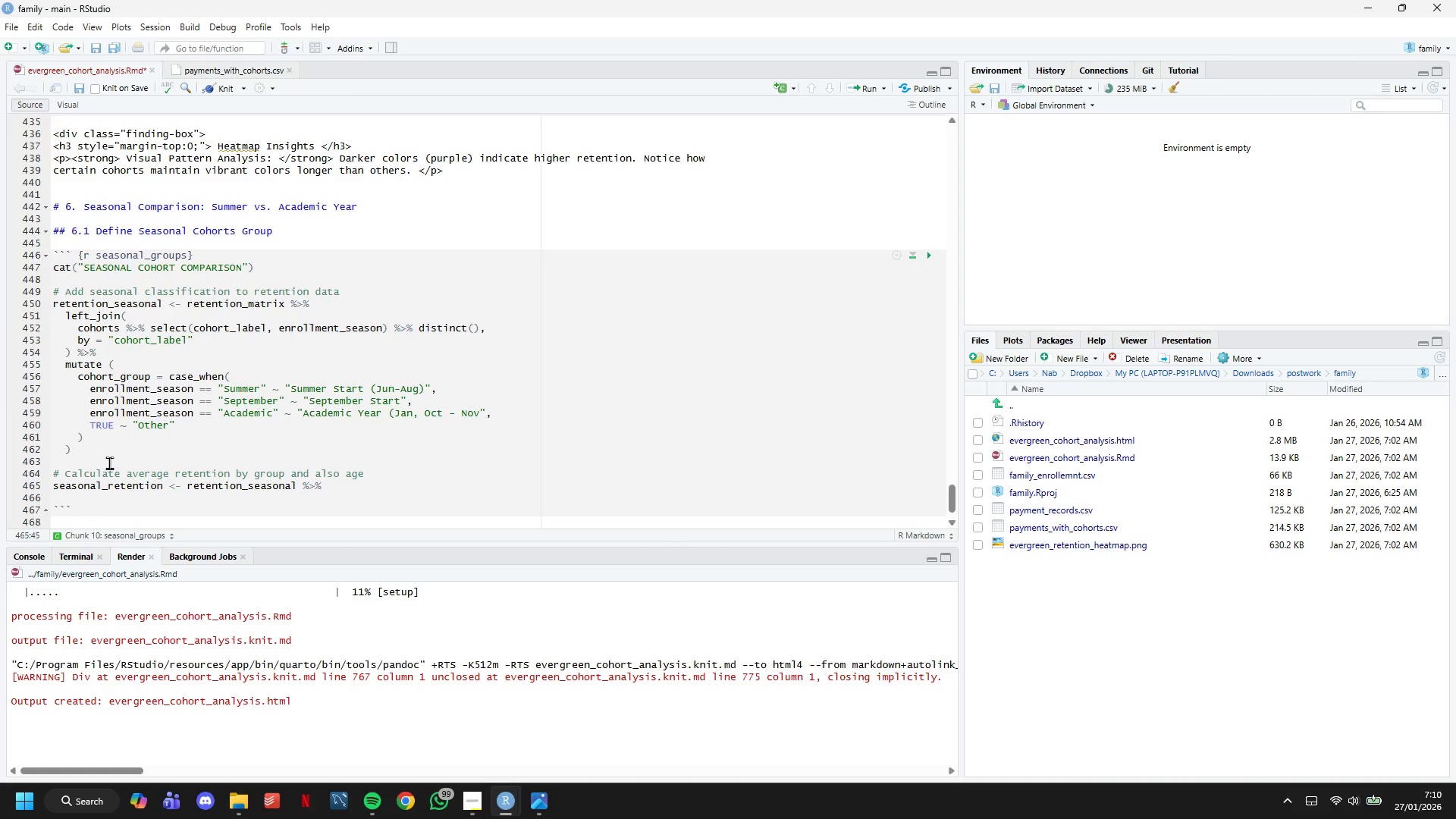 
key(Enter)
 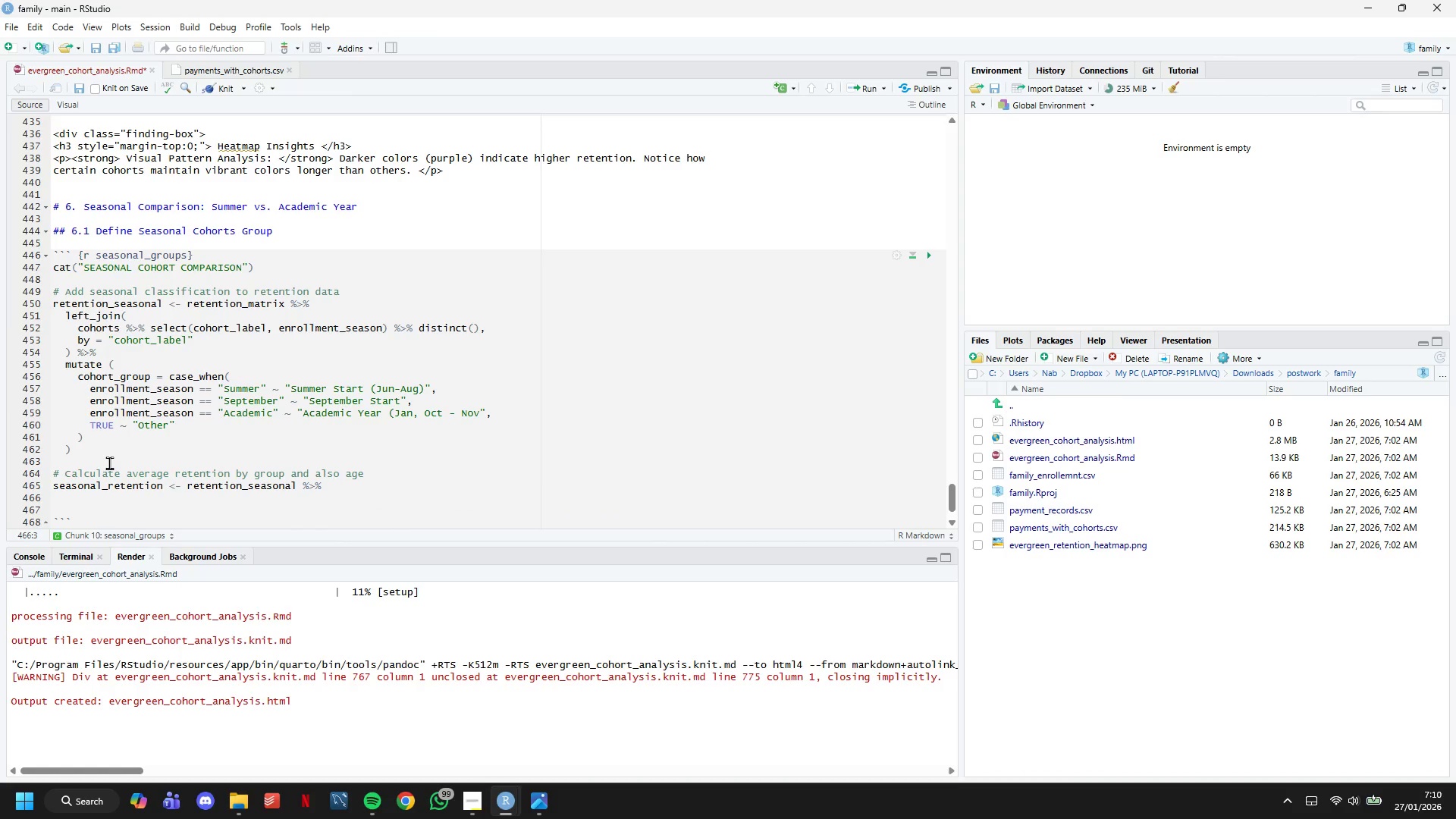 
type(group_by(cohory)
key(Backspace)
type(t_group, months))
key(Backspace)
type(_since_enrollment) )
 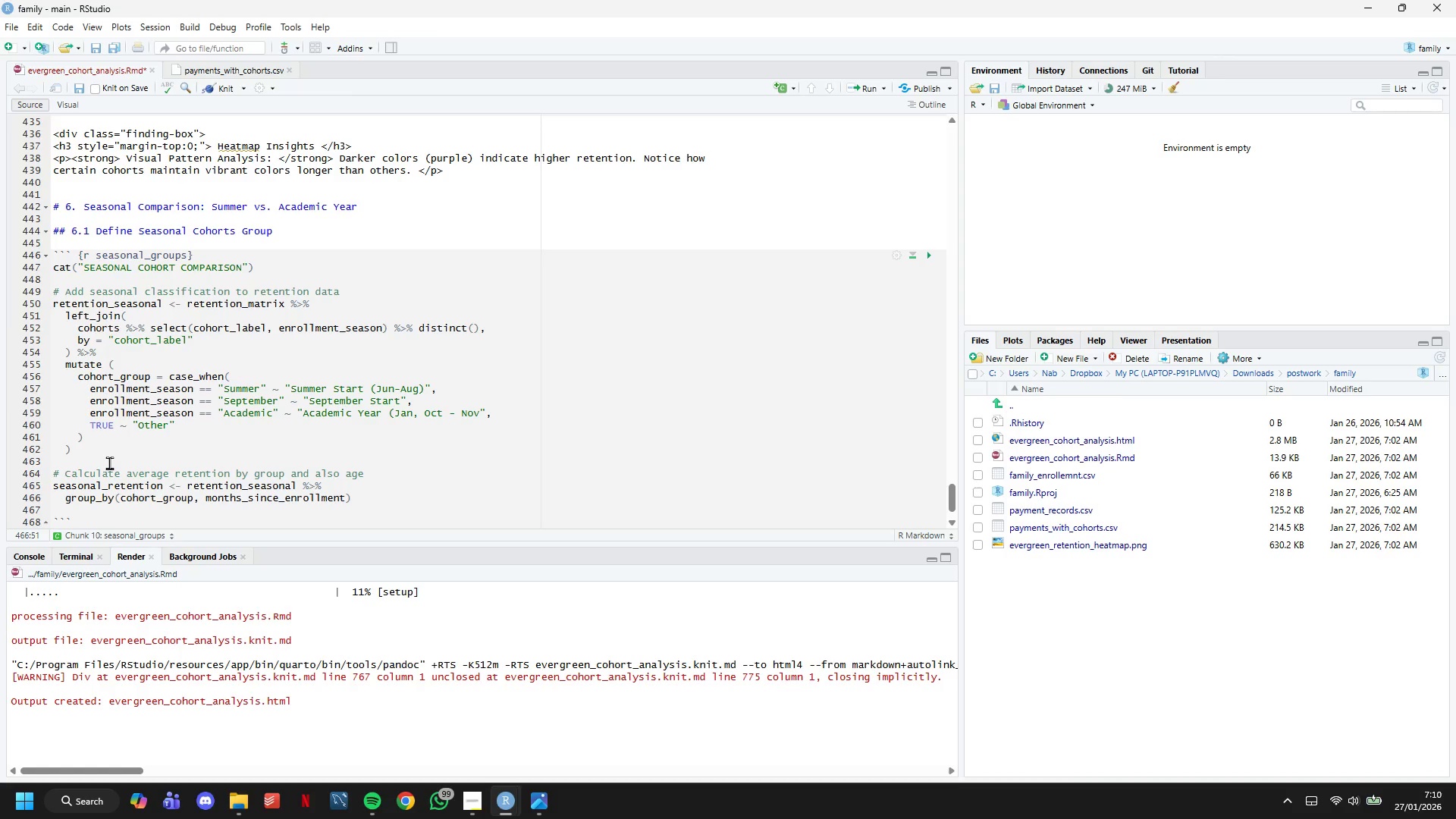 
 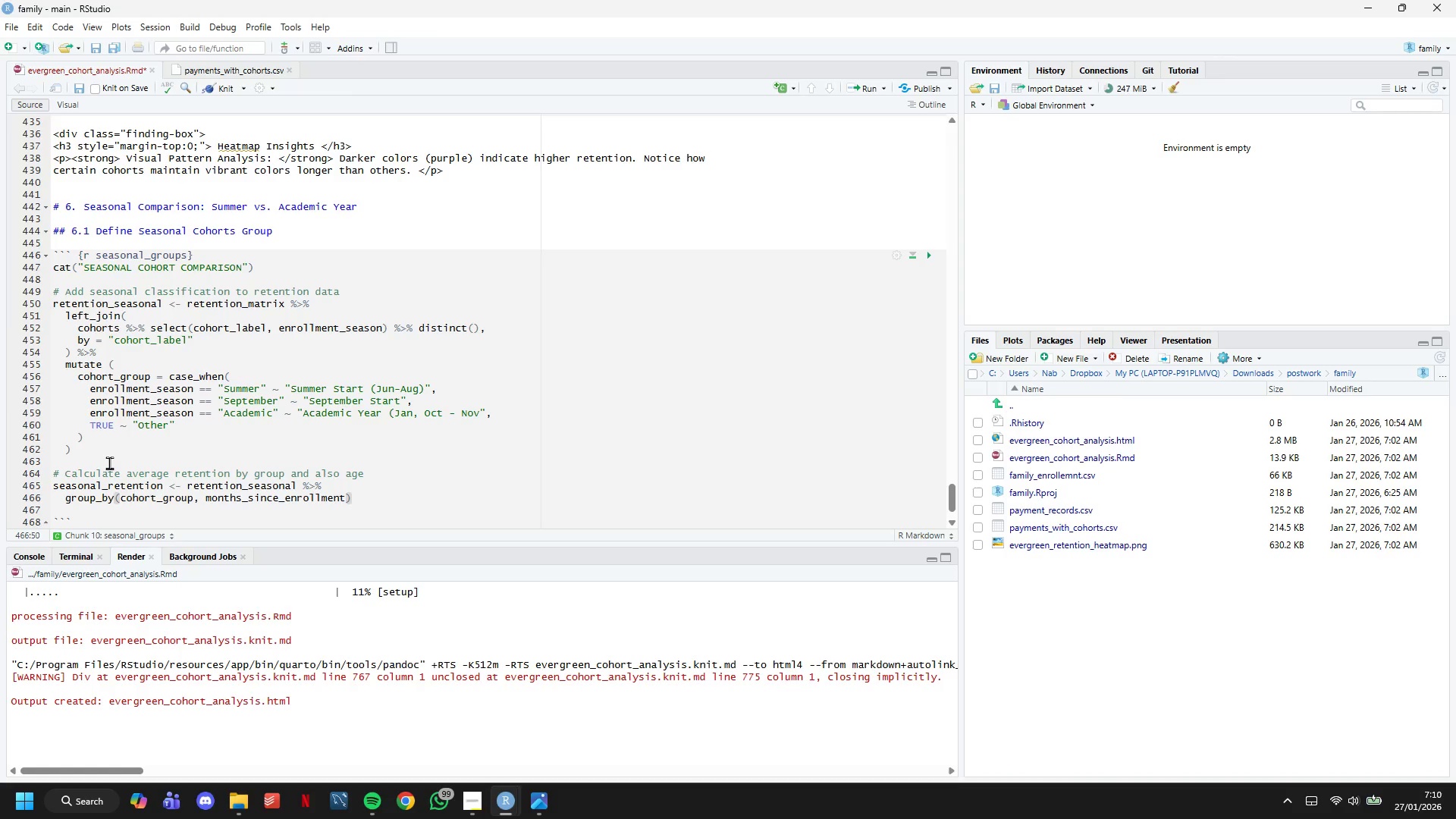 
hold_key(key=ShiftLeft, duration=0.91)
 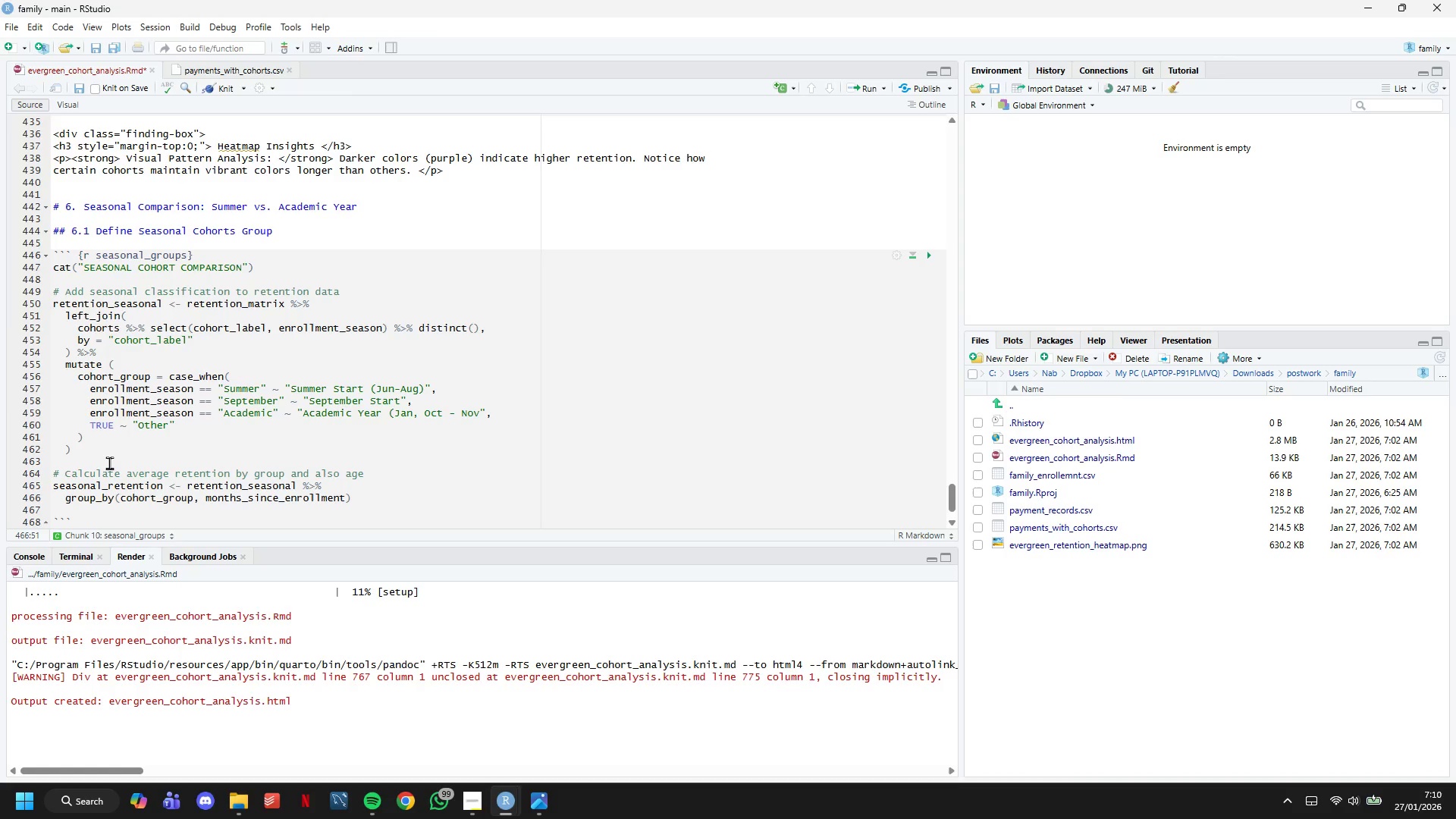 
hold_key(key=ShiftLeft, duration=6.44)
 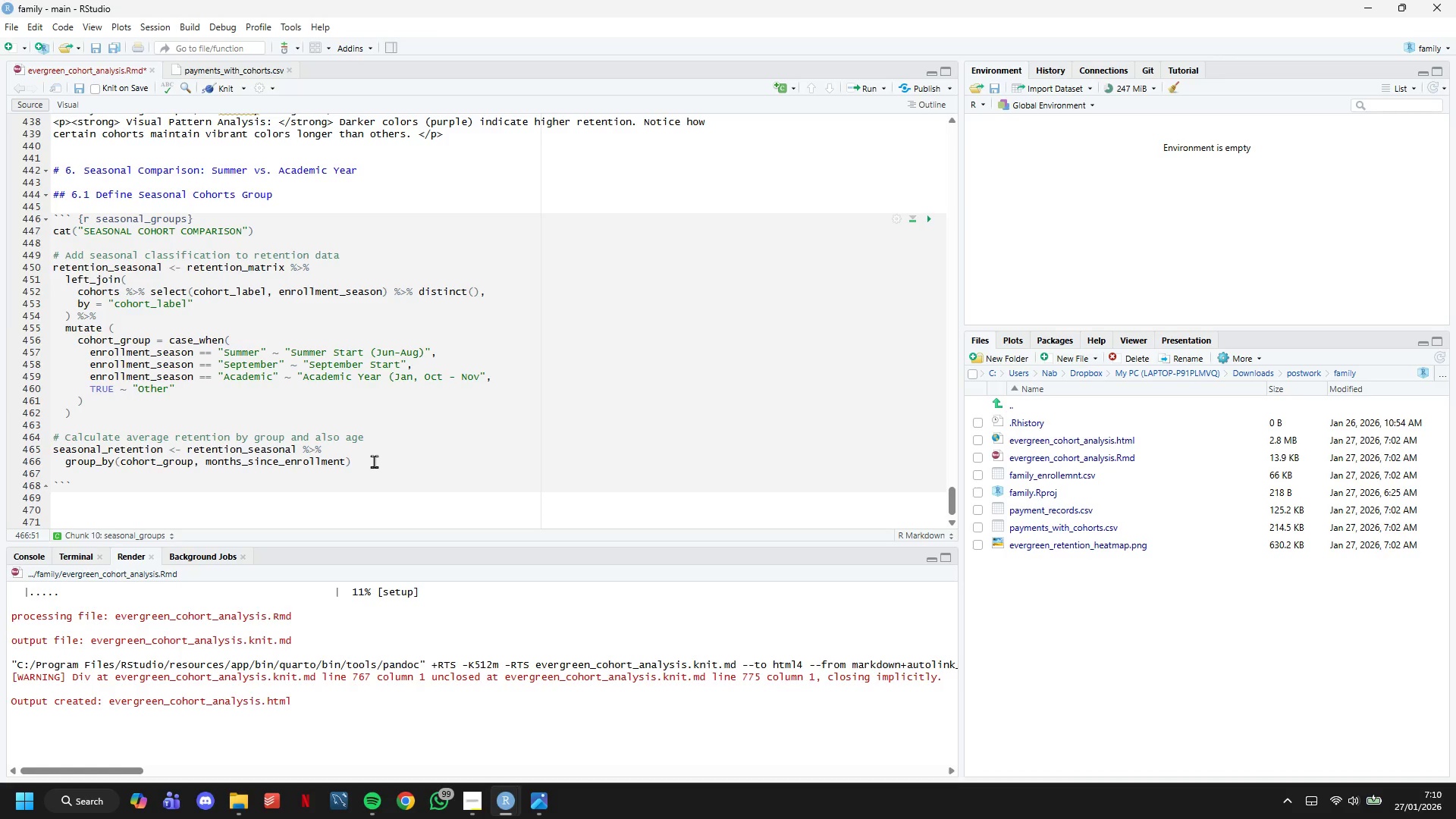 
key(ArrowDown)
 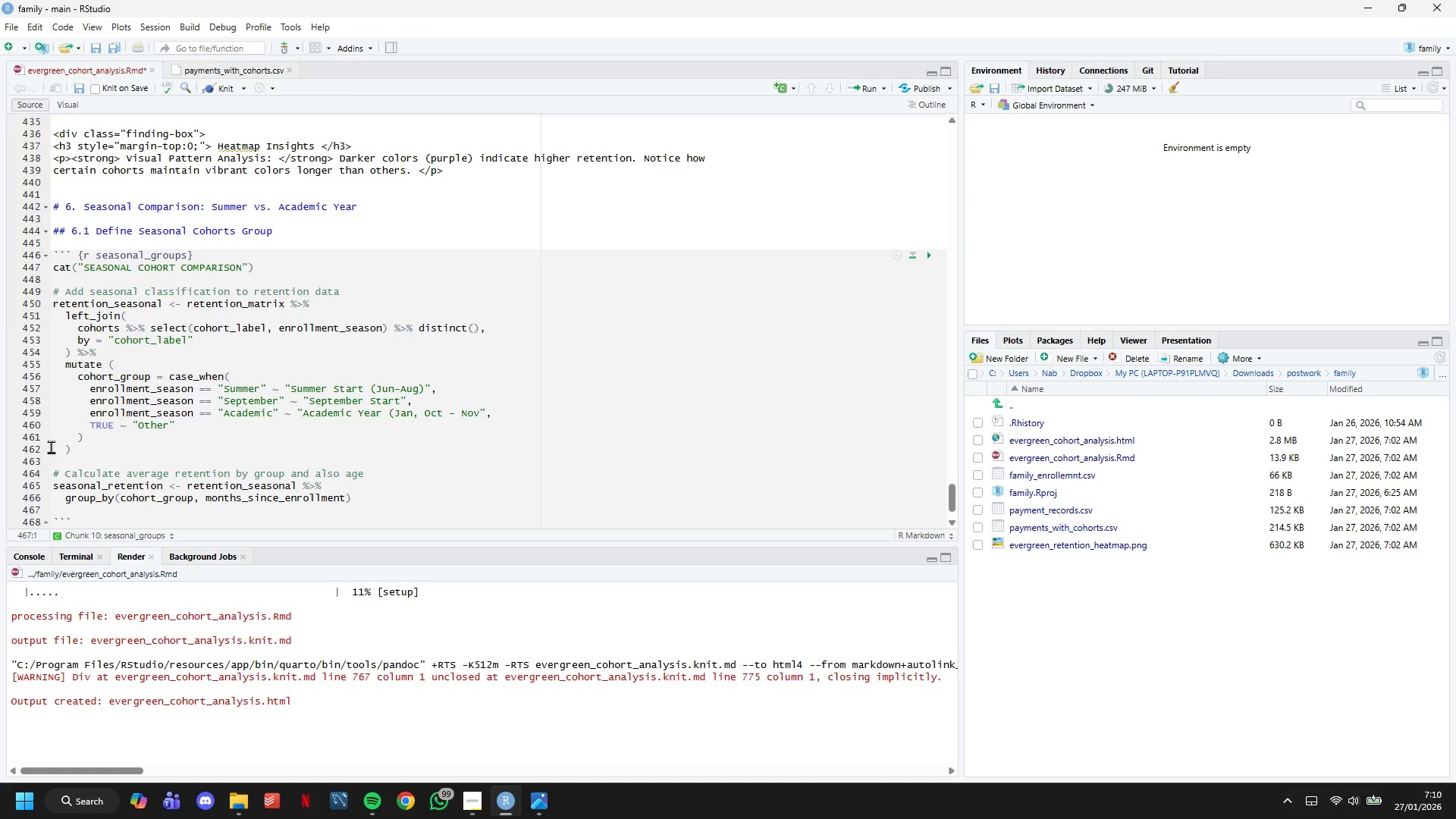 
scroll: coordinate [58, 413], scroll_direction: down, amount: 5.0
 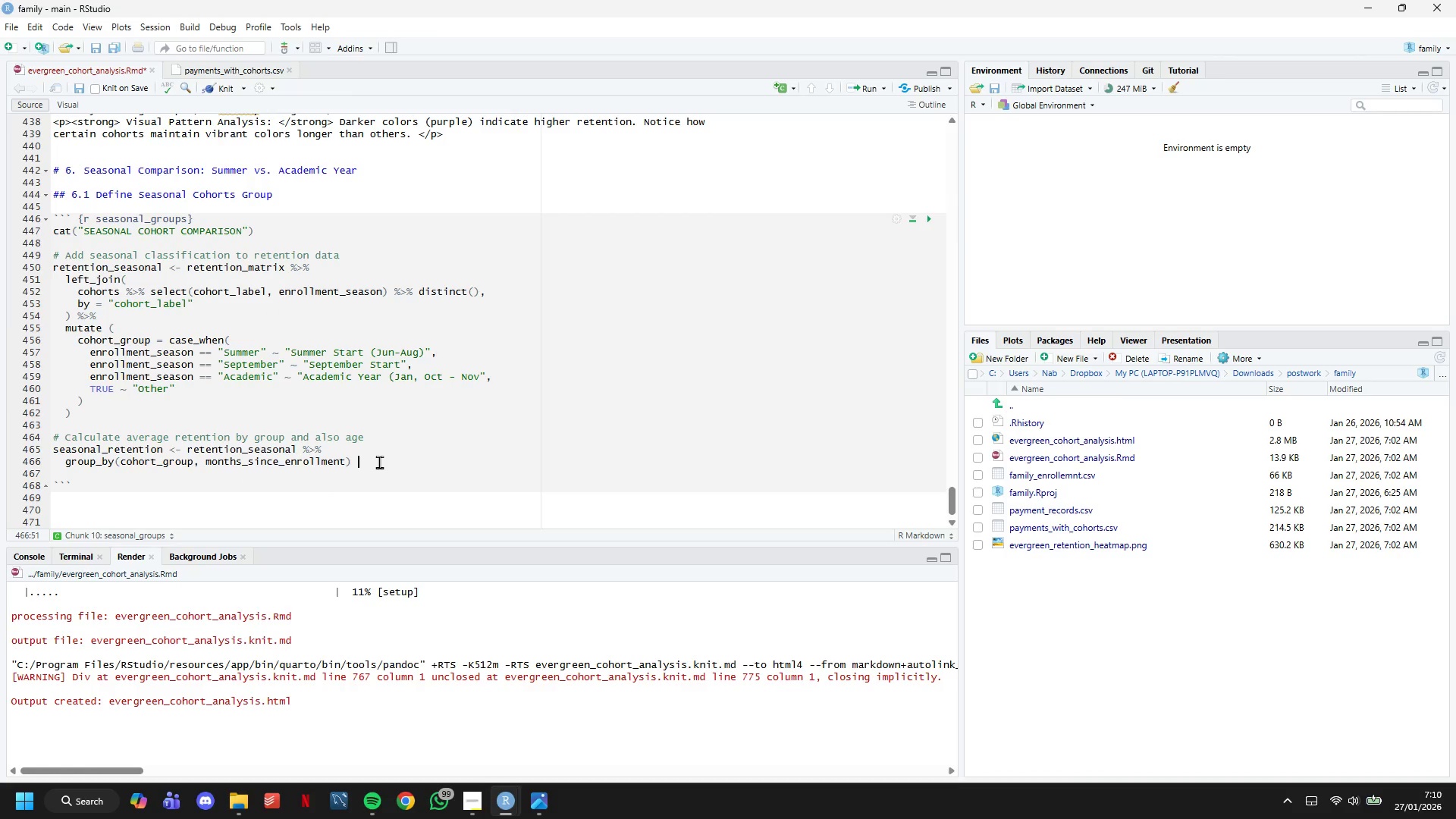 
key(Backspace)
 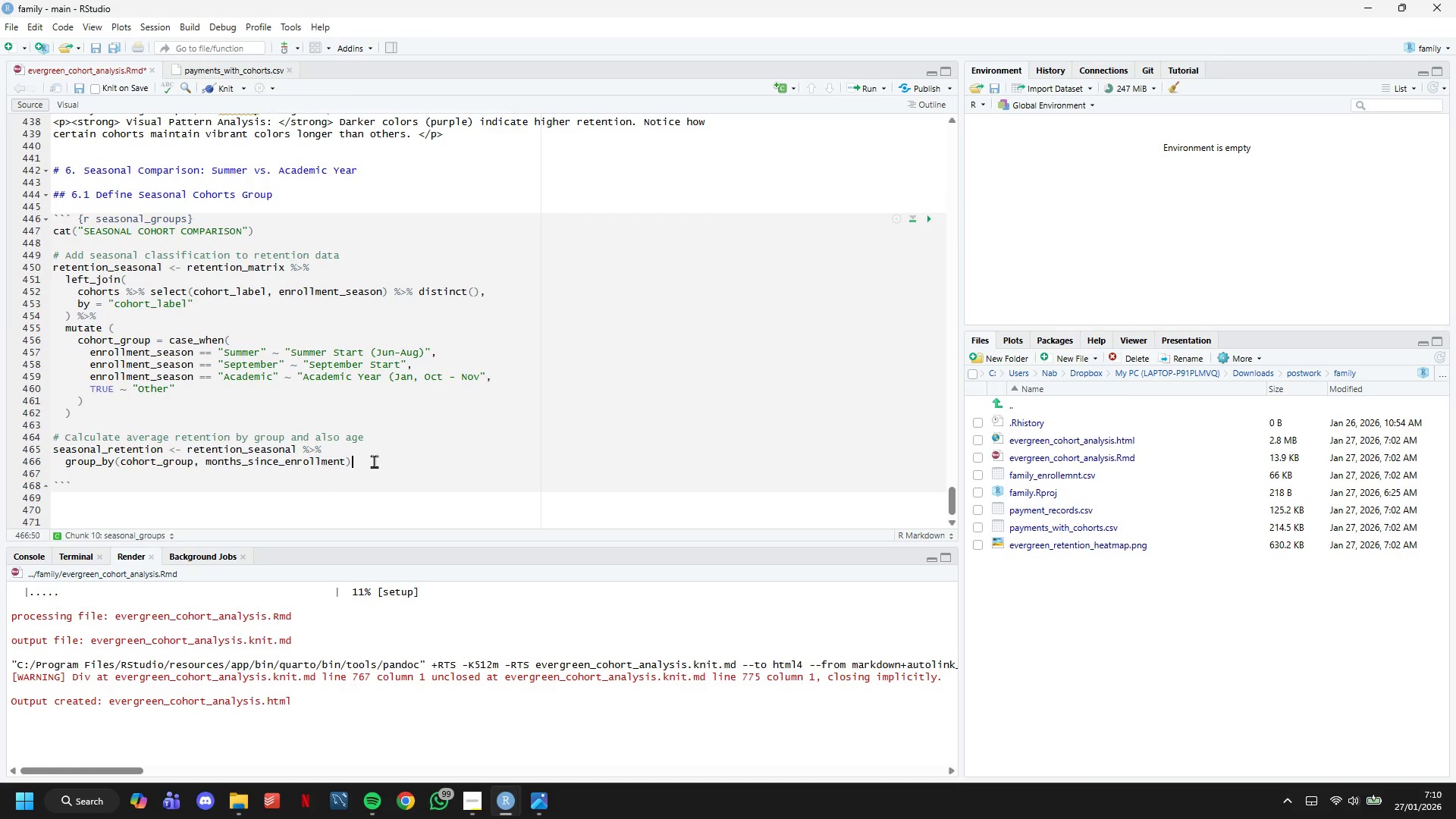 
key(Space)
 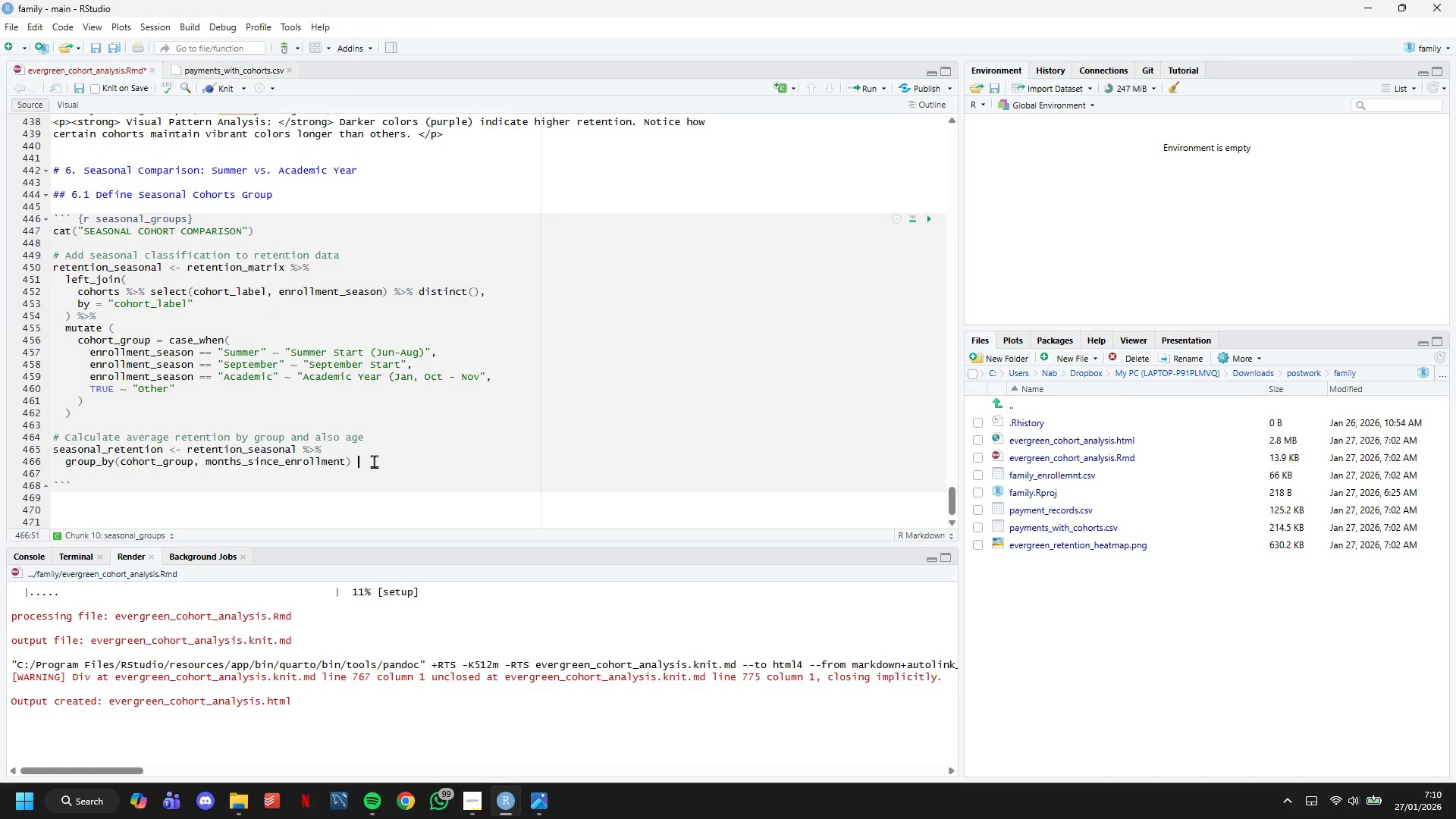 
key(Shift+5)
 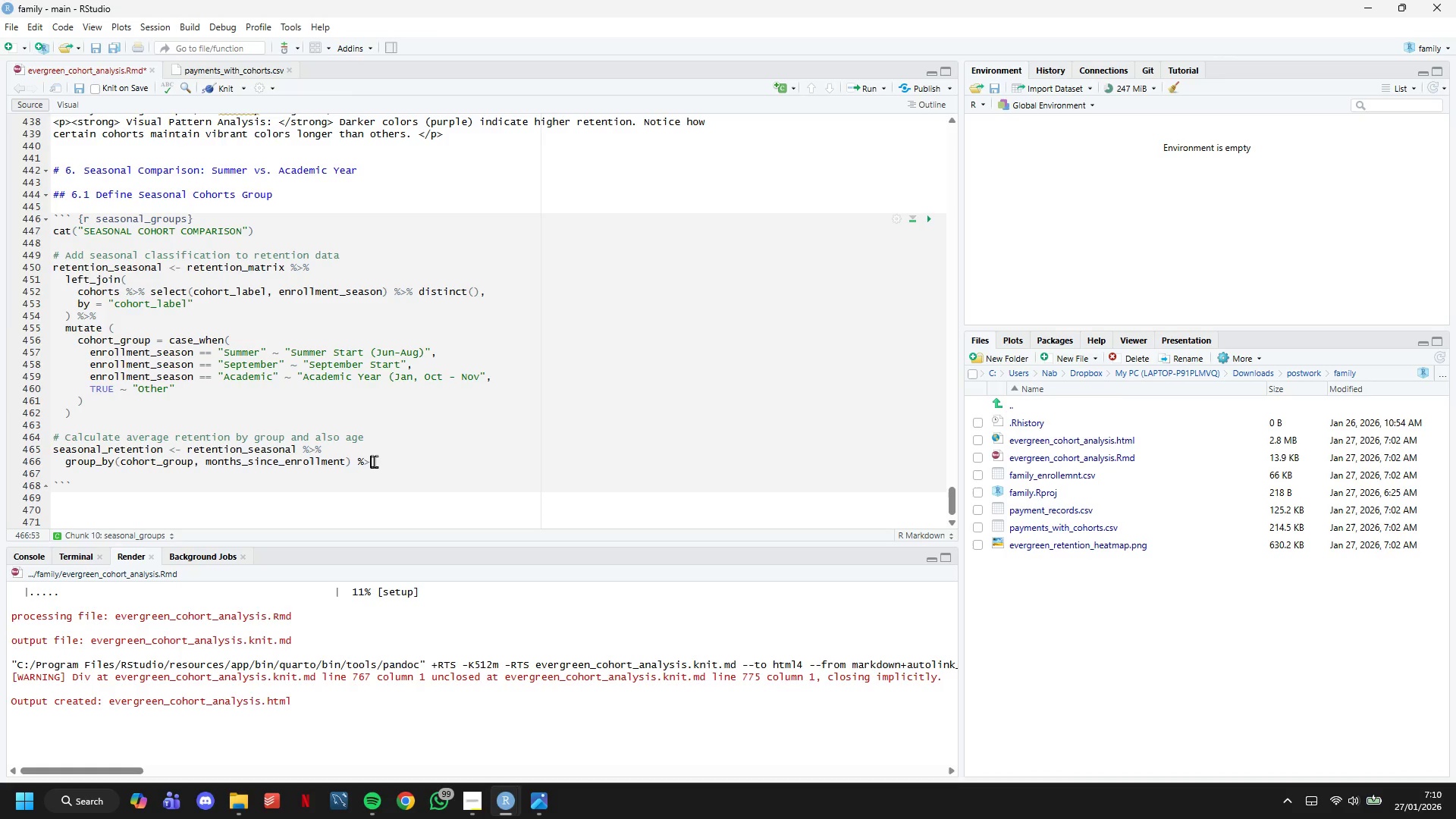 
key(Shift+Period)
 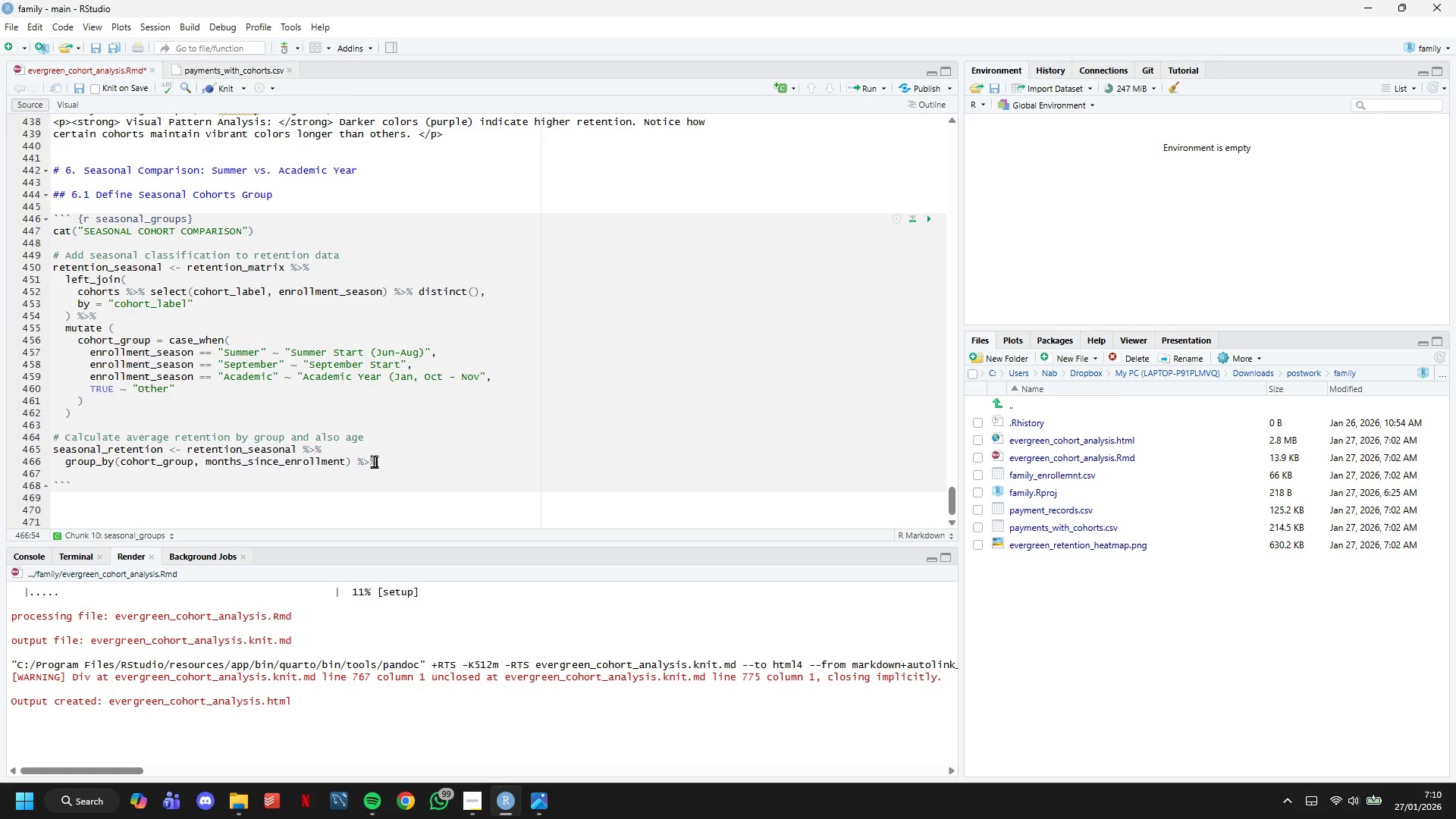 
key(Shift+5)
 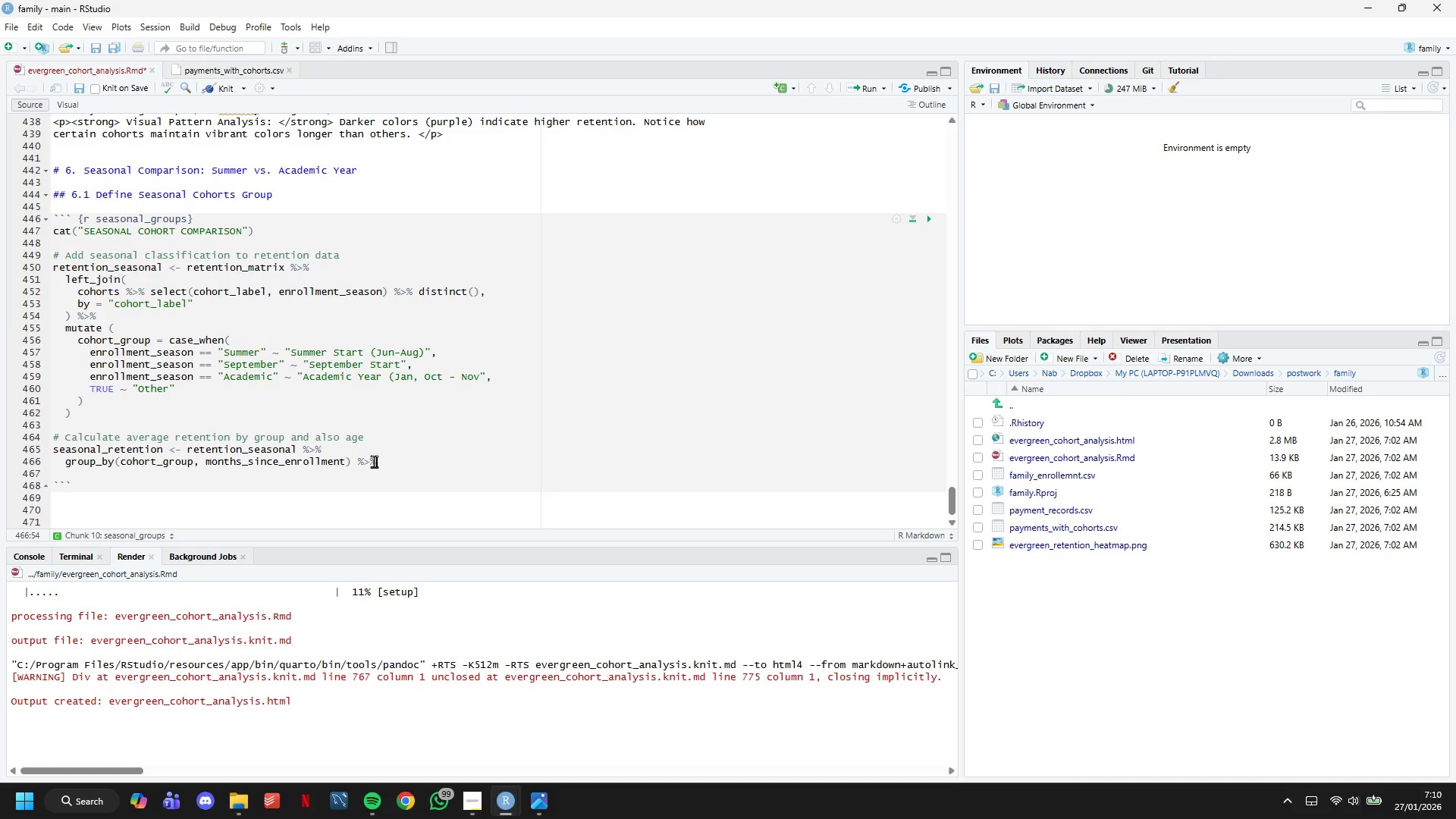 
key(Enter)
 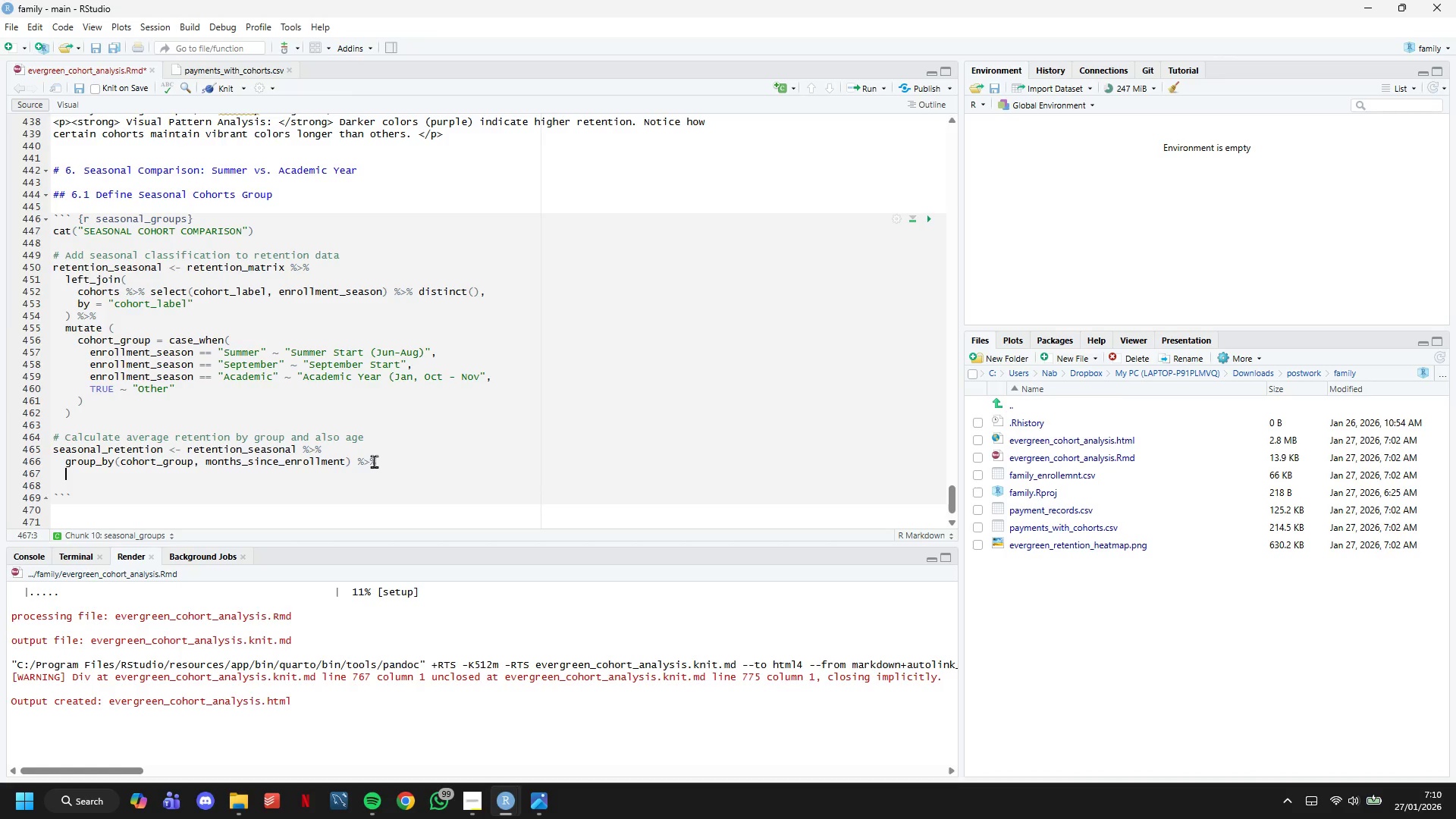 
type(summarise()
 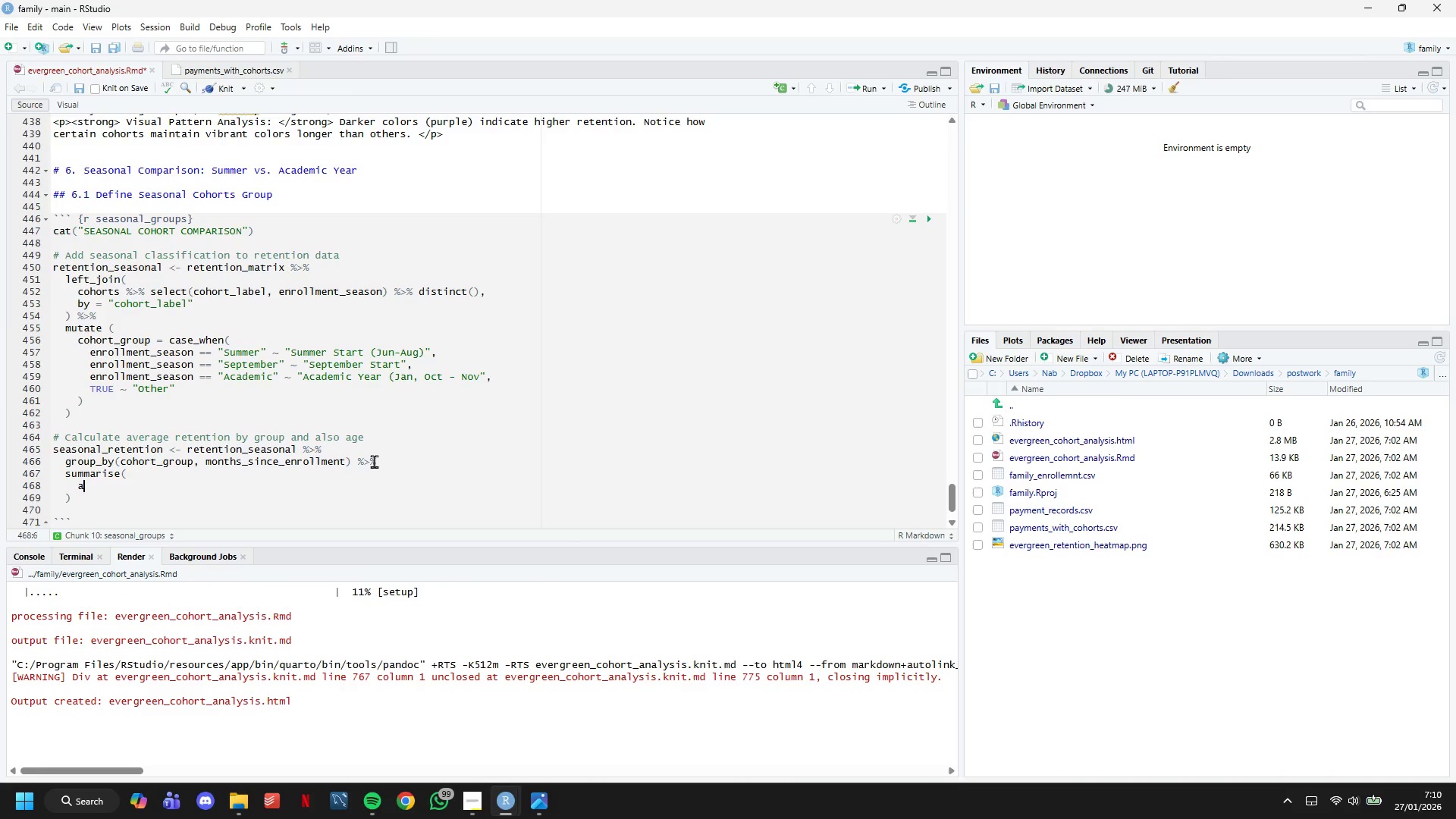 
 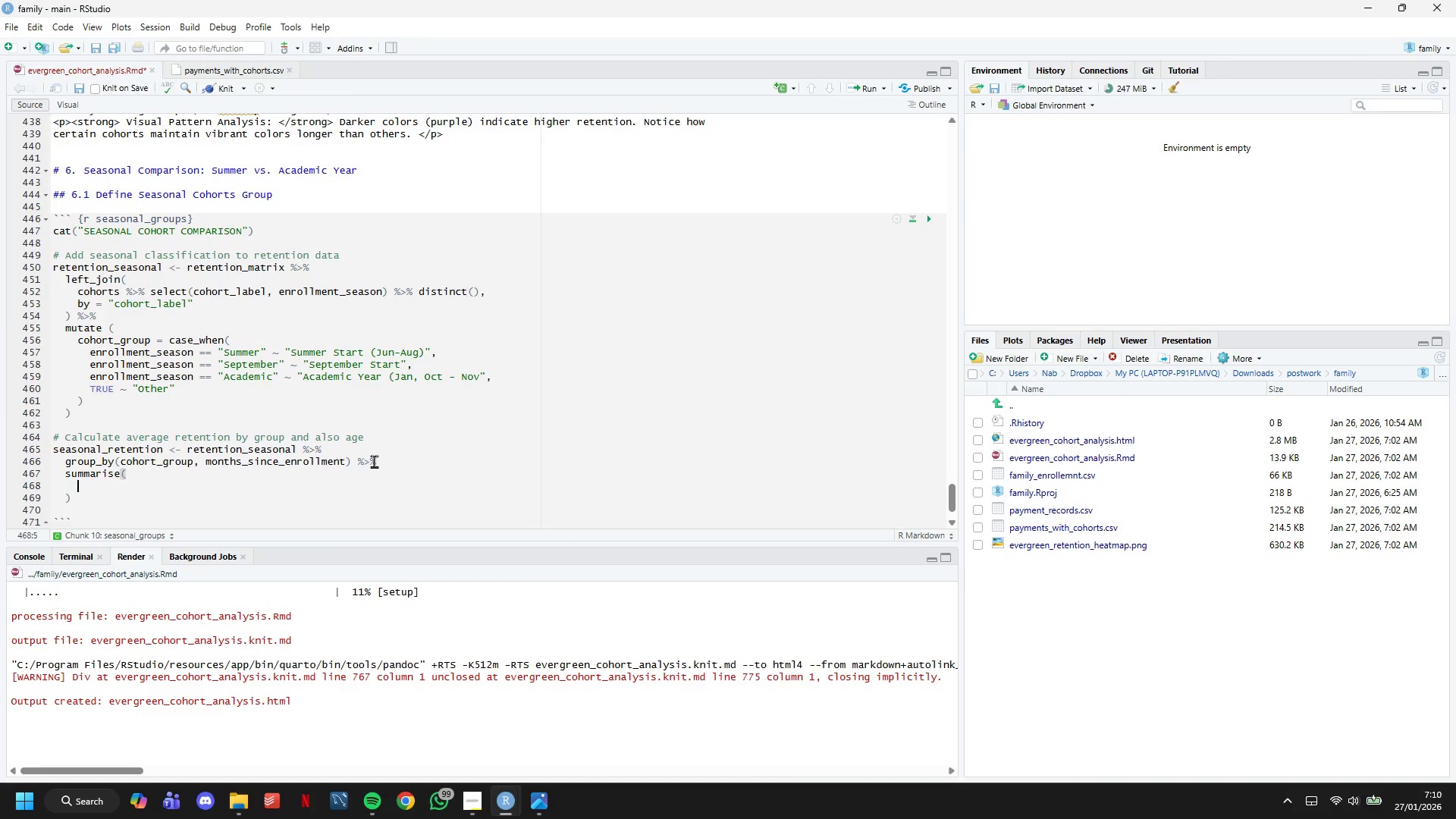 
key(Enter)
 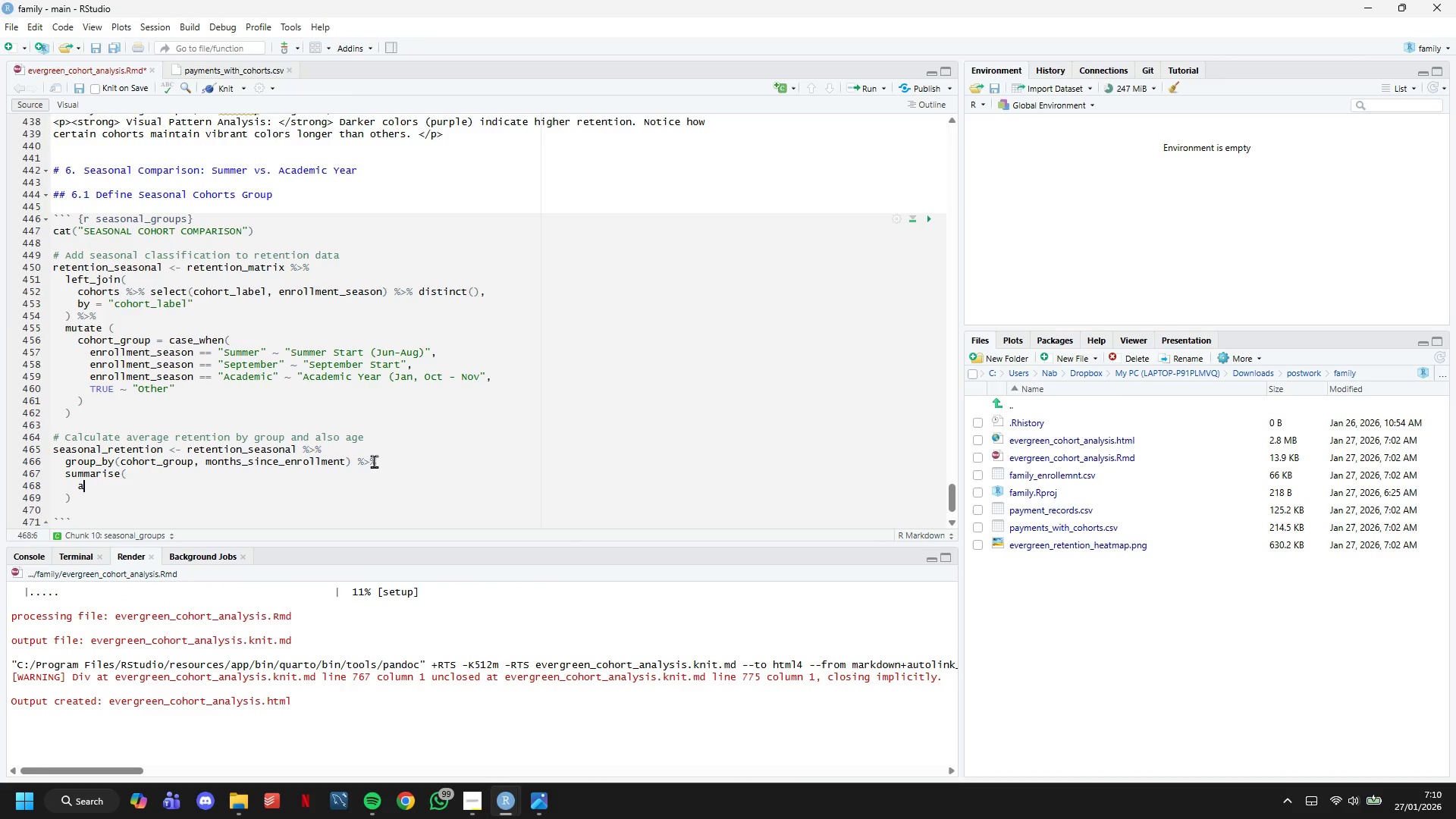 
type(avg_retention_pct = mean()
 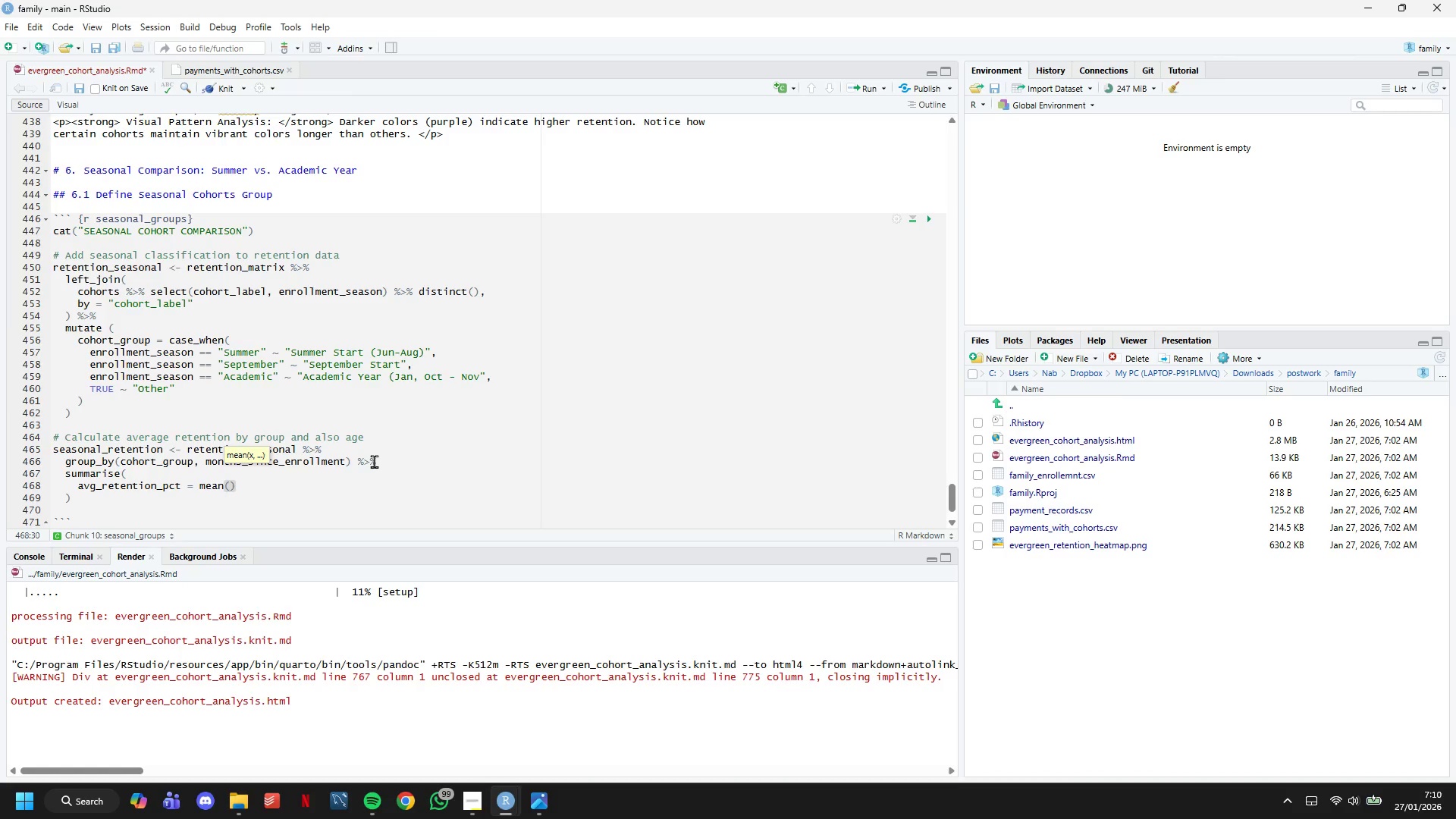 
wait(22.09)
 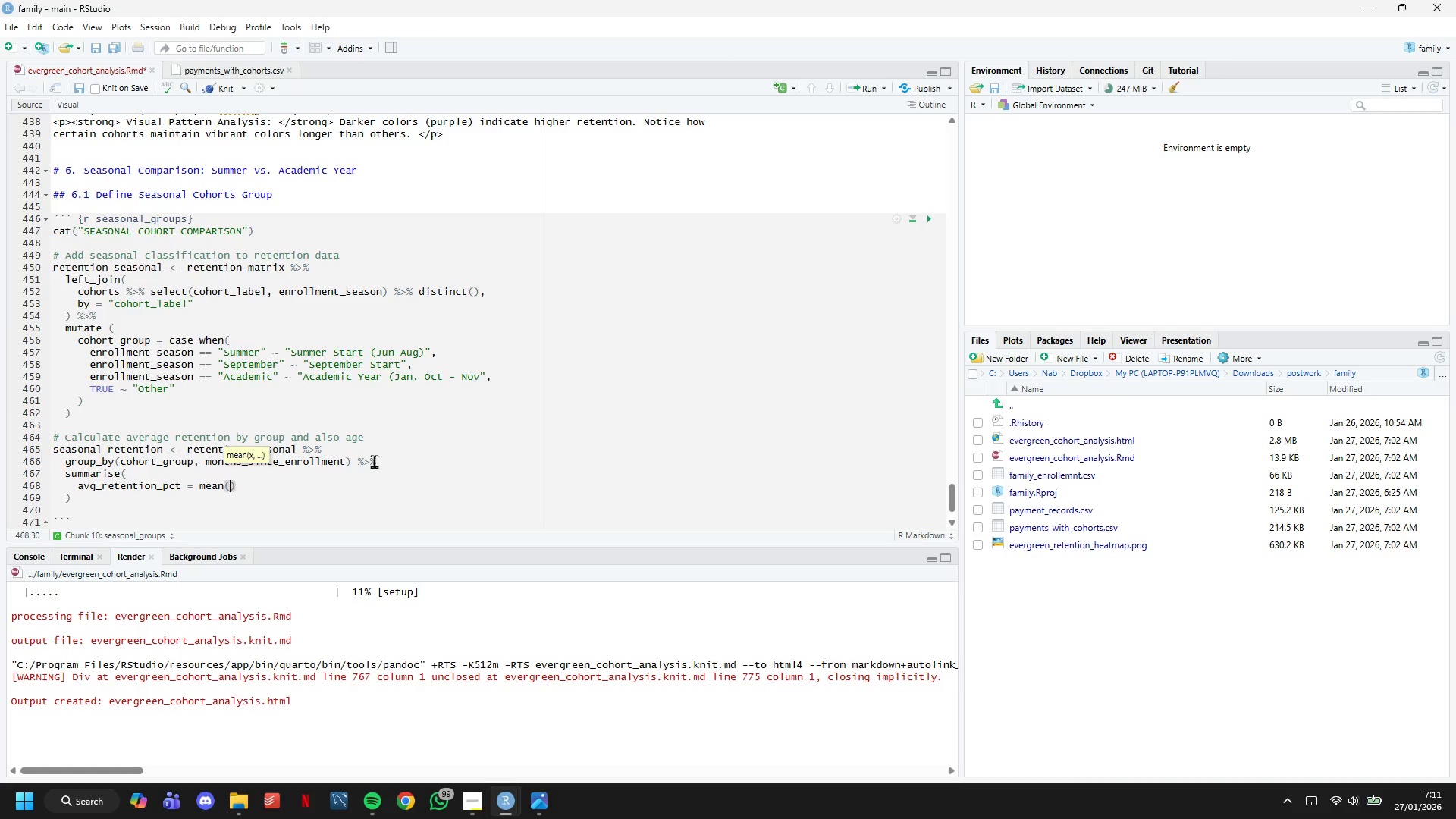 
type(retention_pct, na.rm = TRUE)
 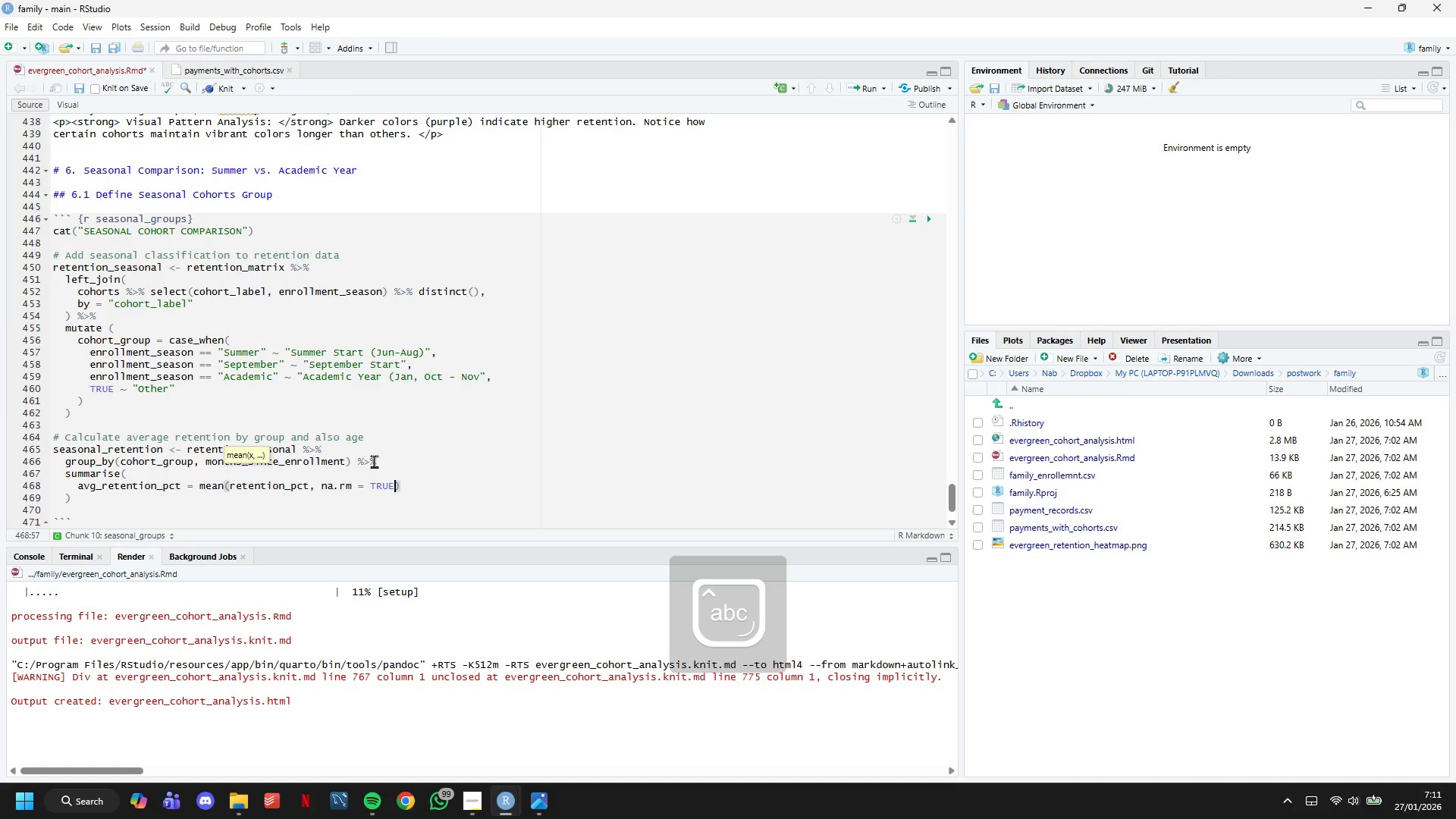 
key(ArrowRight)
 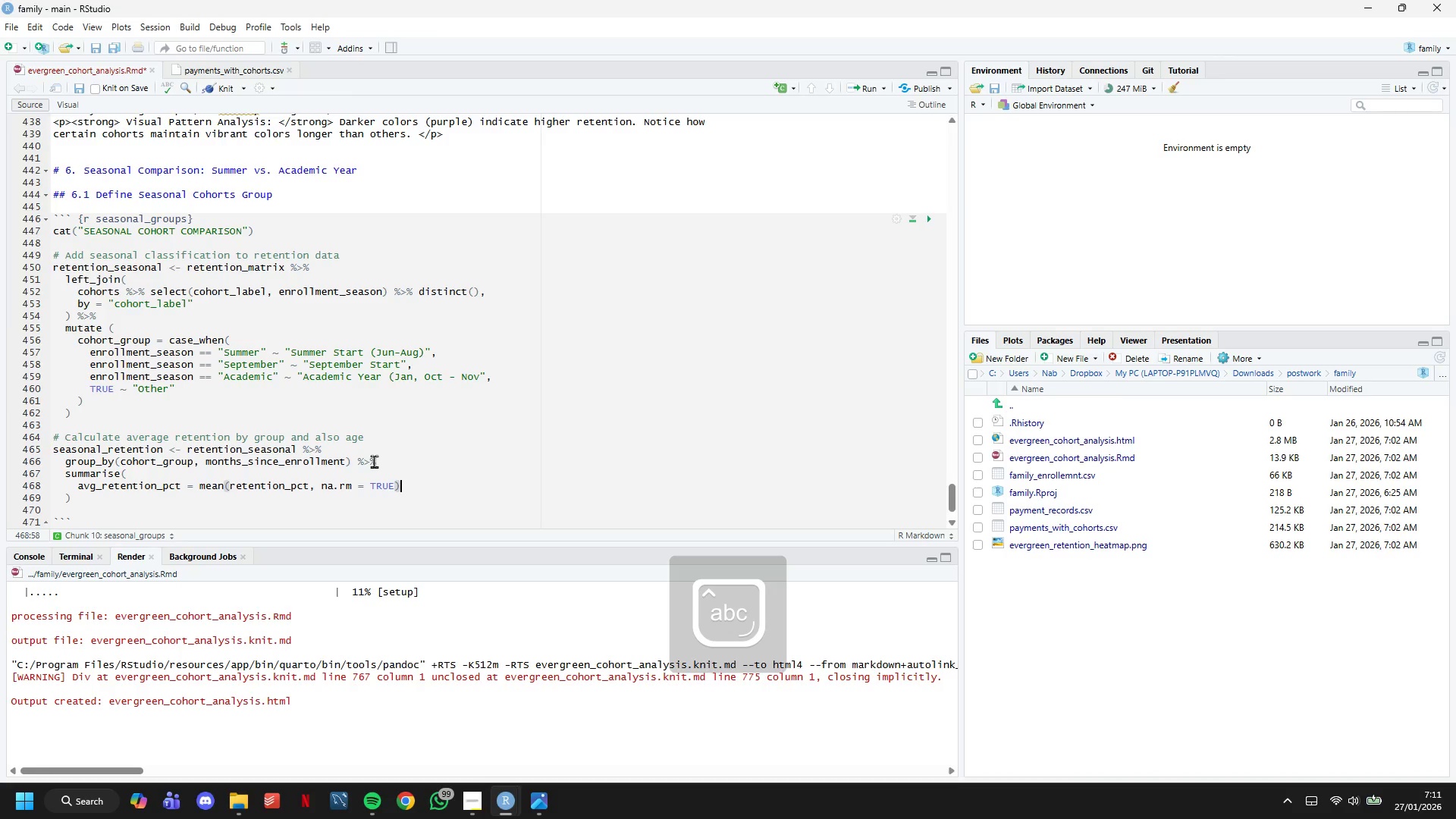 
key(Comma)
 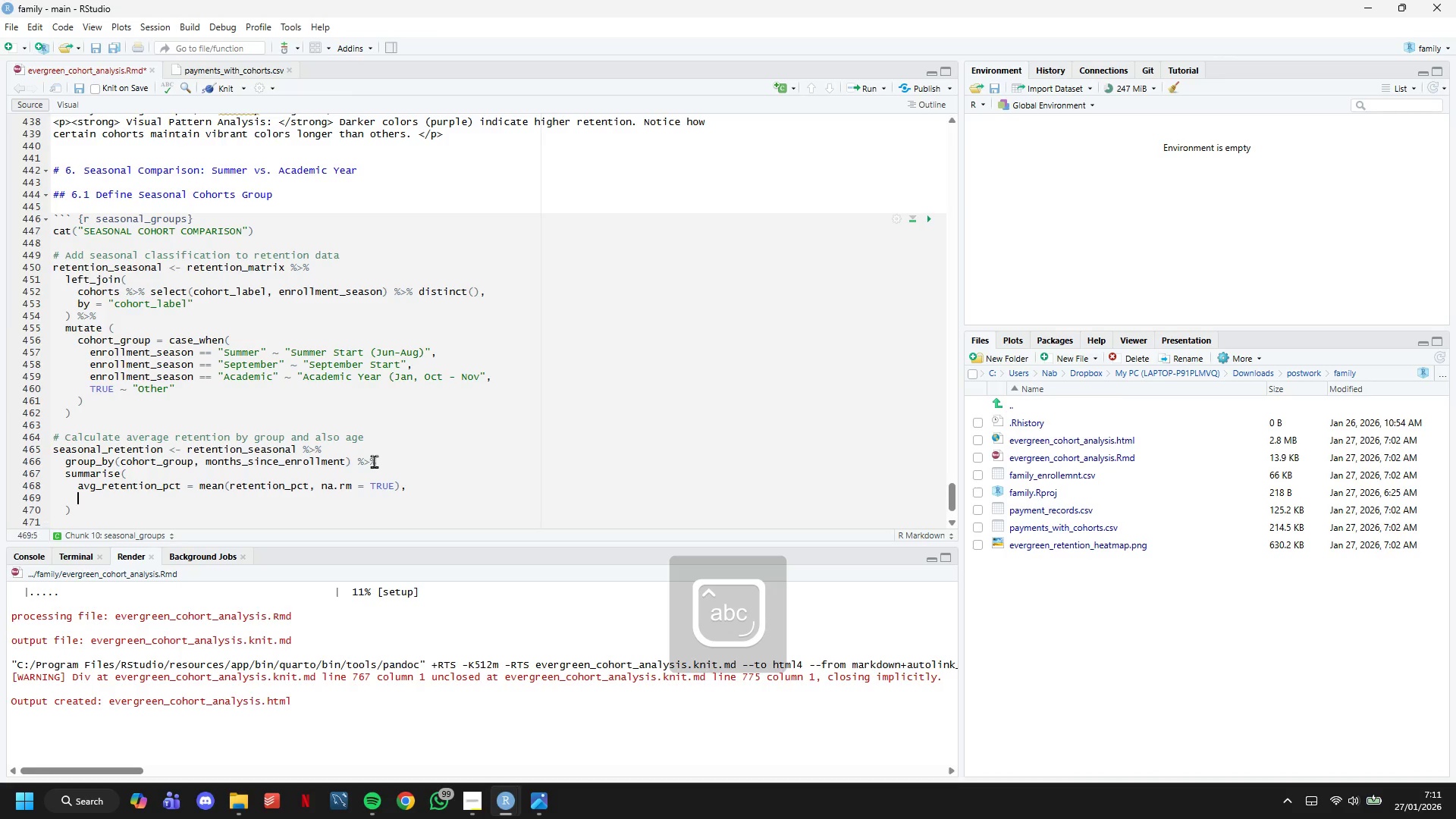 
key(Enter)
 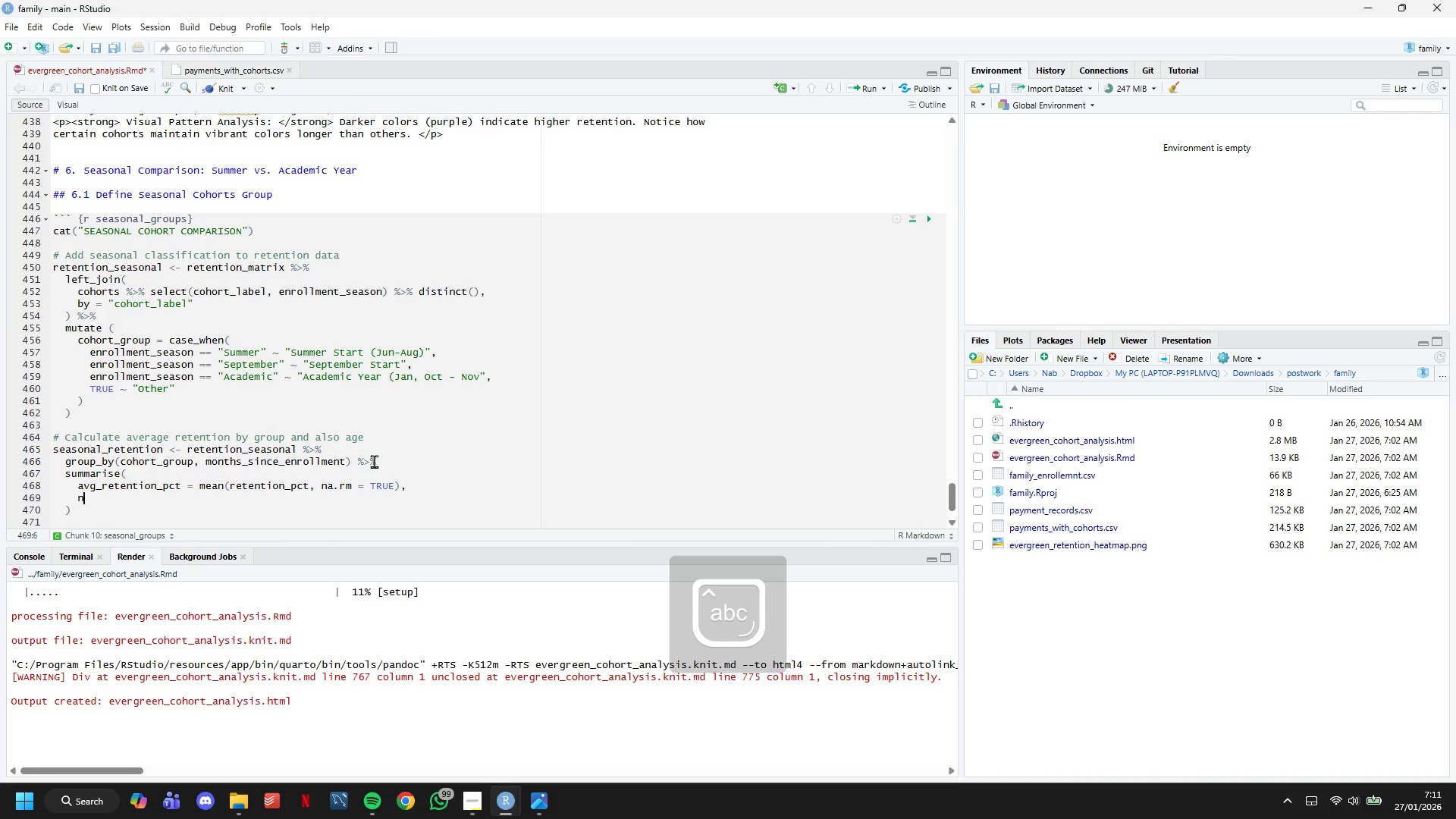 
type(n_cohorts = n()
 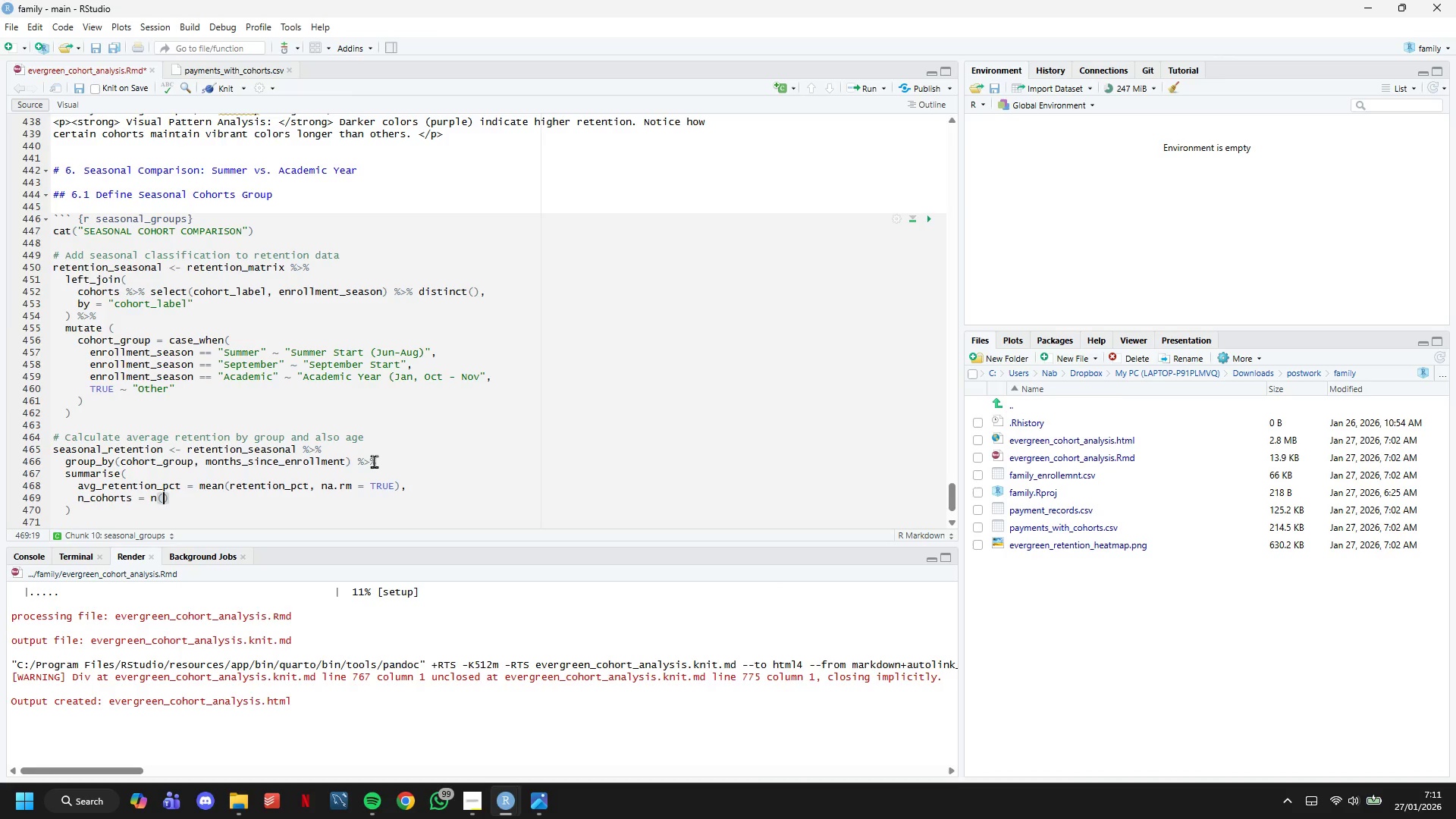 
key(ArrowRight)
 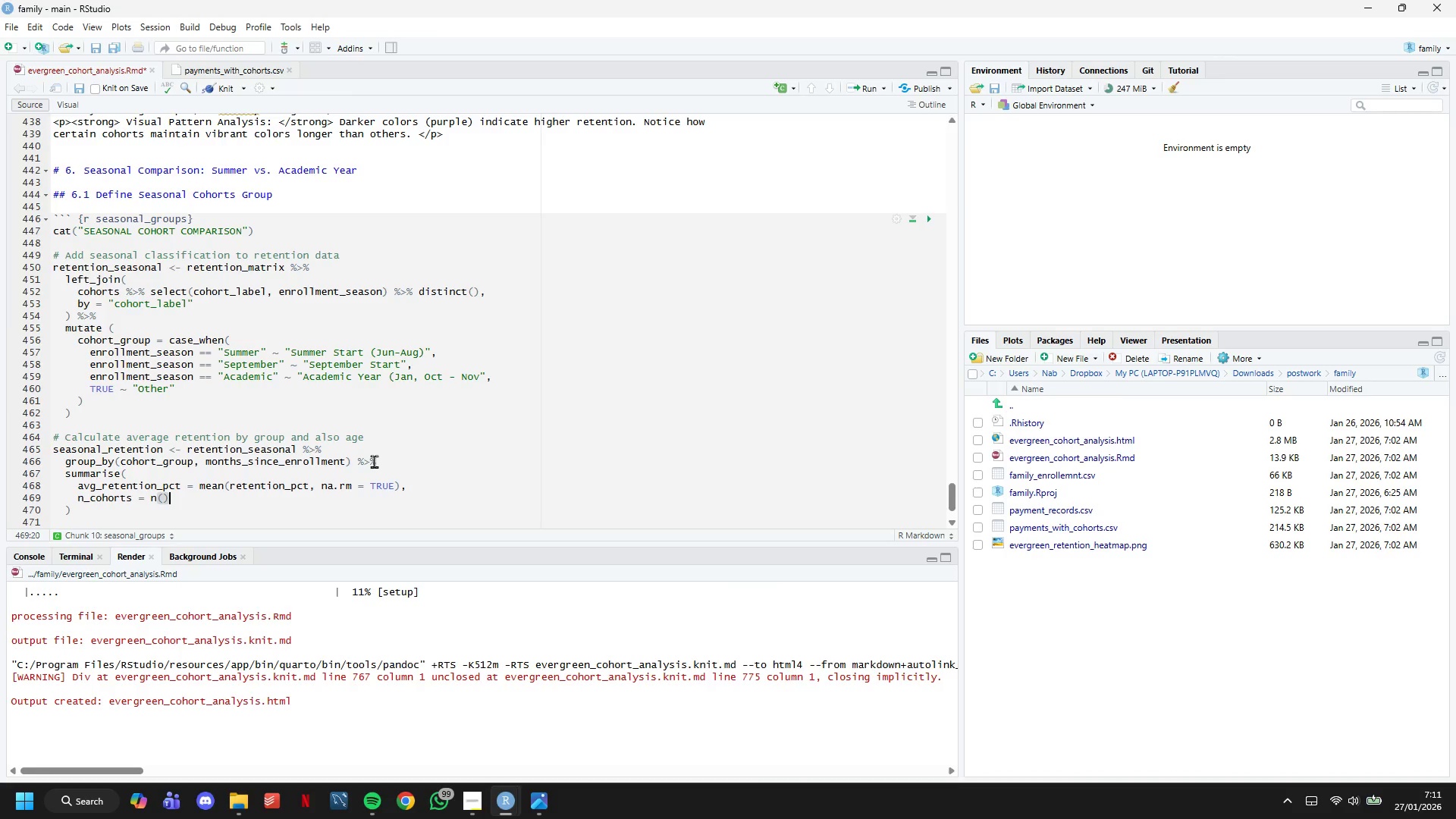 
key(Comma)
 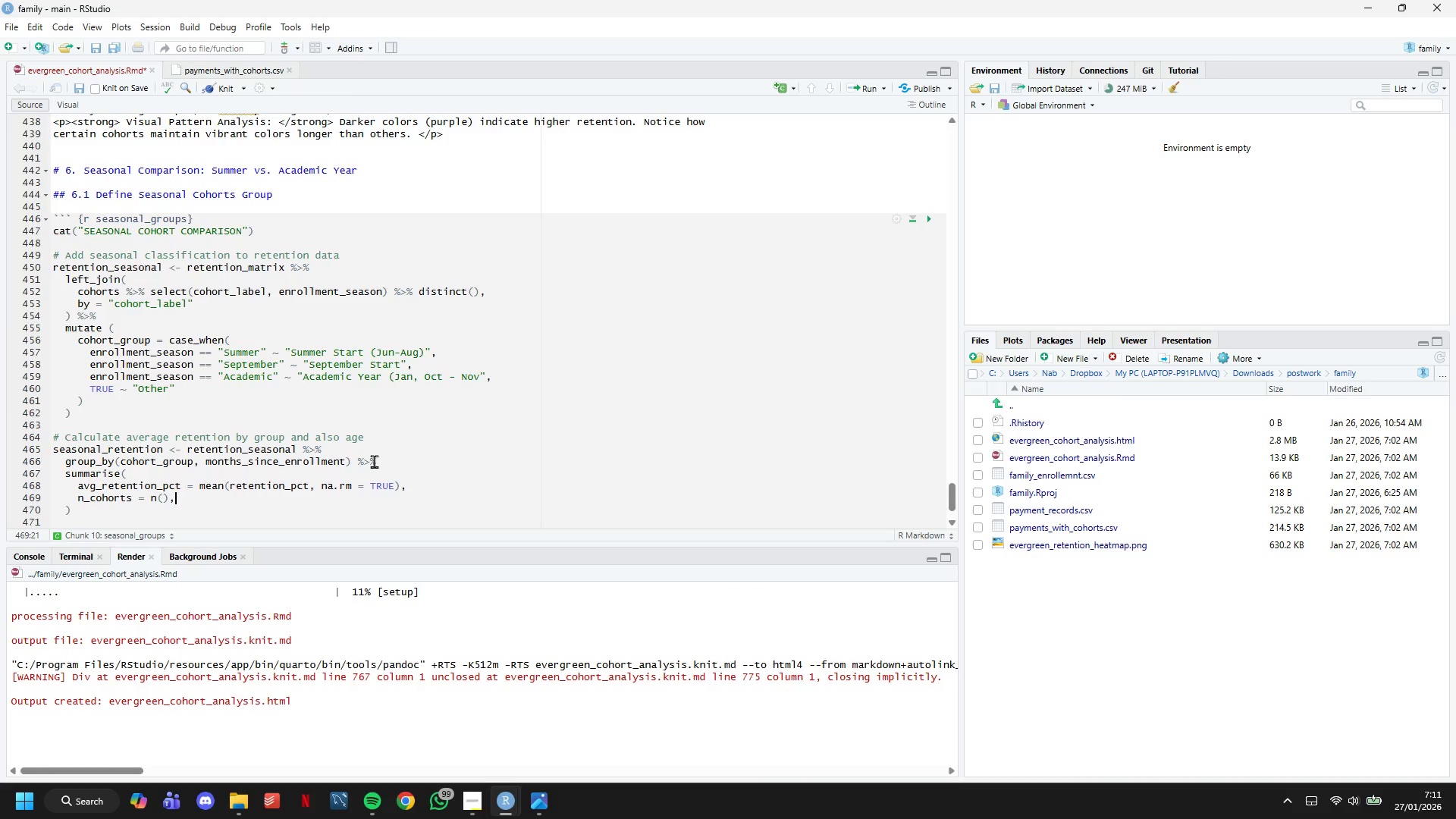 
key(Enter)
 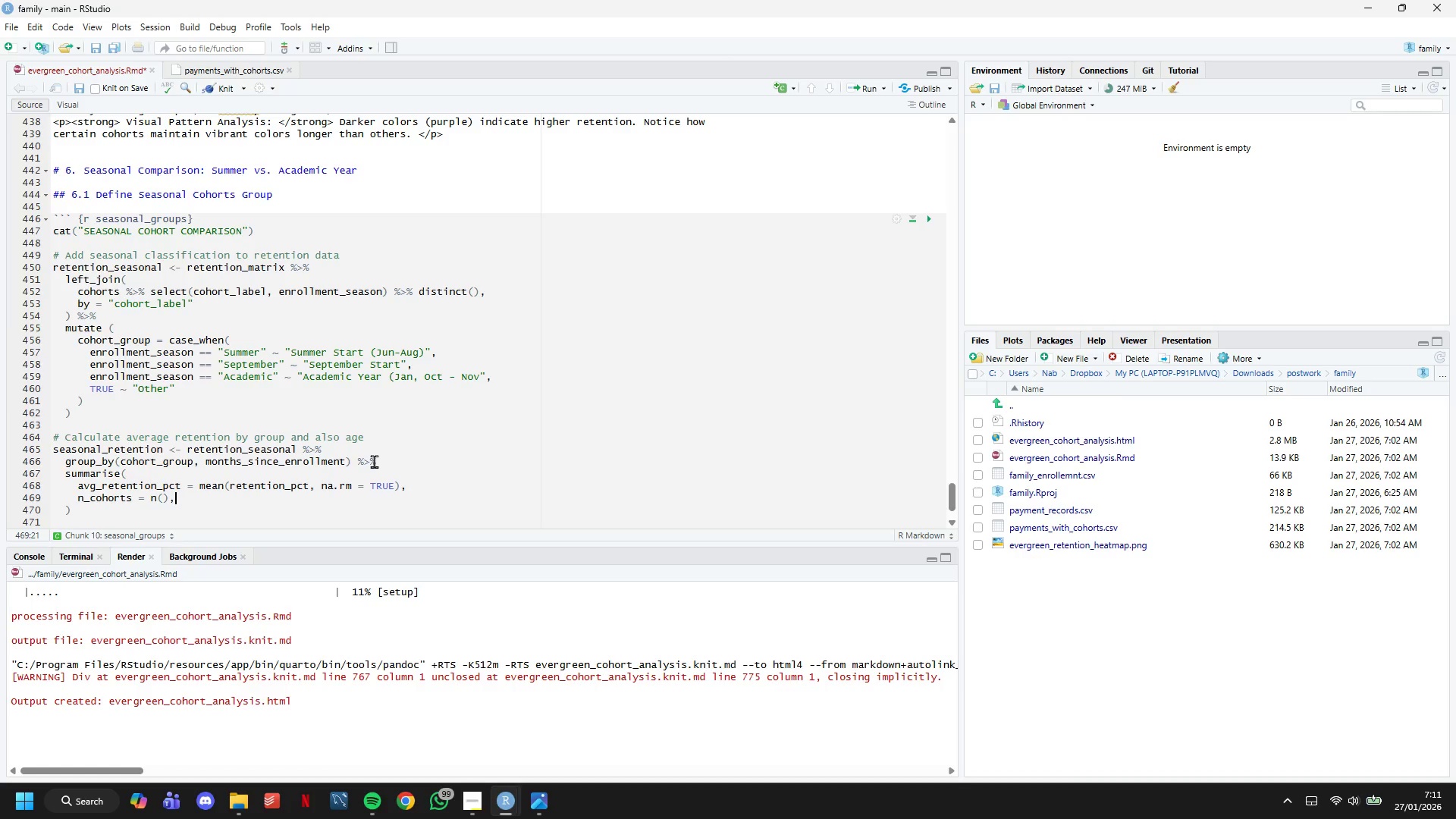 
type(.groups = "drop)
 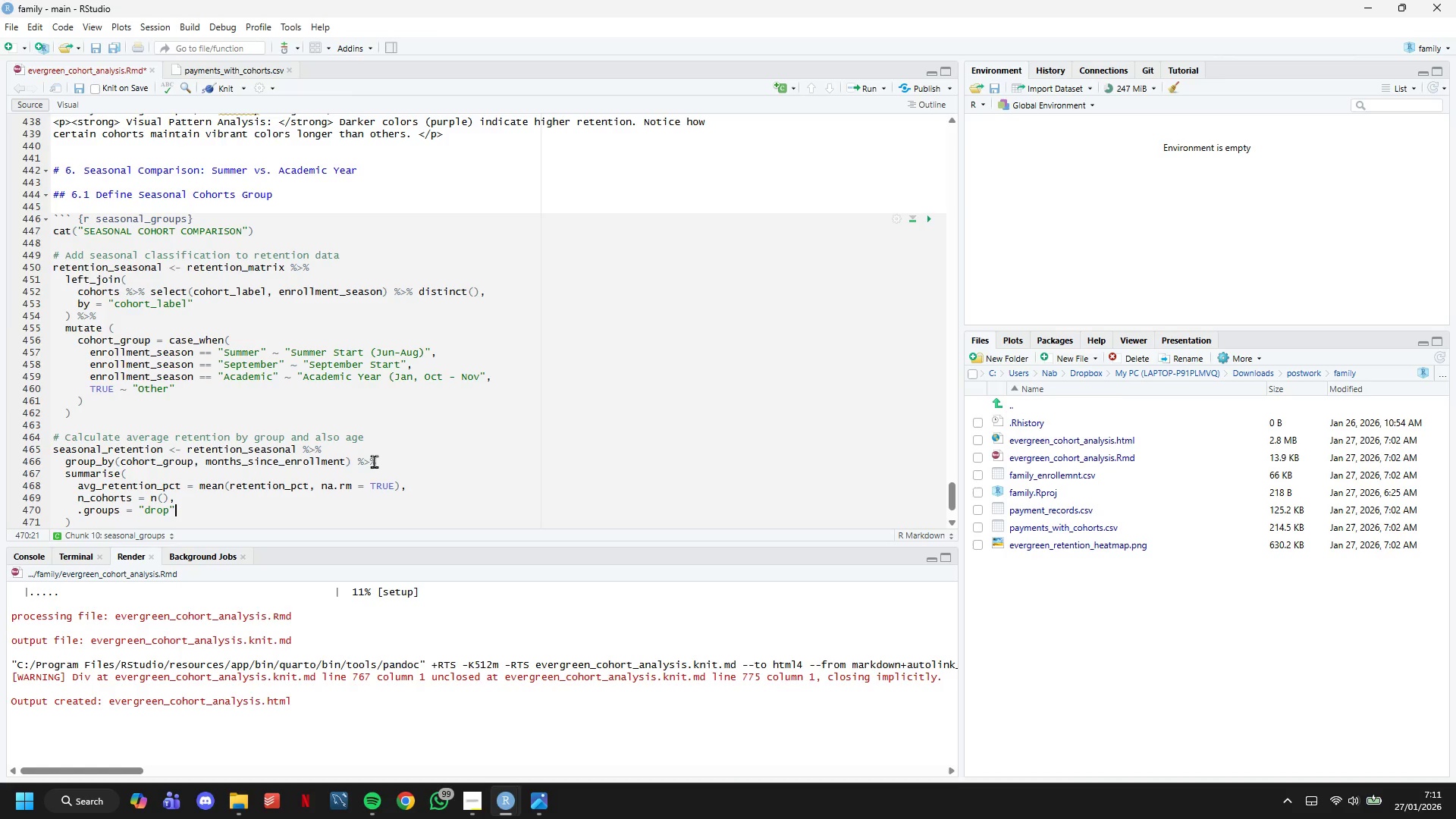 
 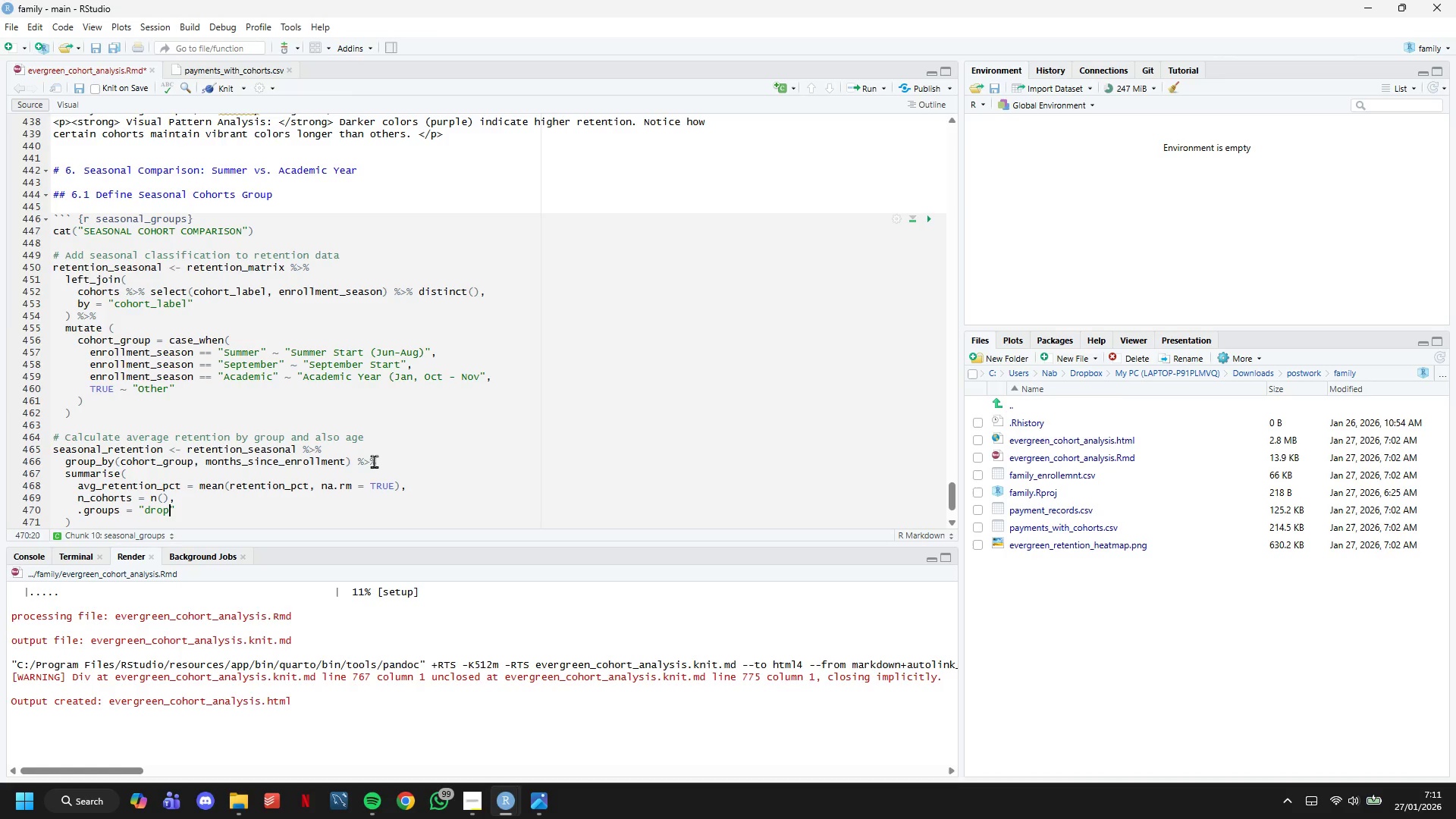 
key(ArrowRight)
 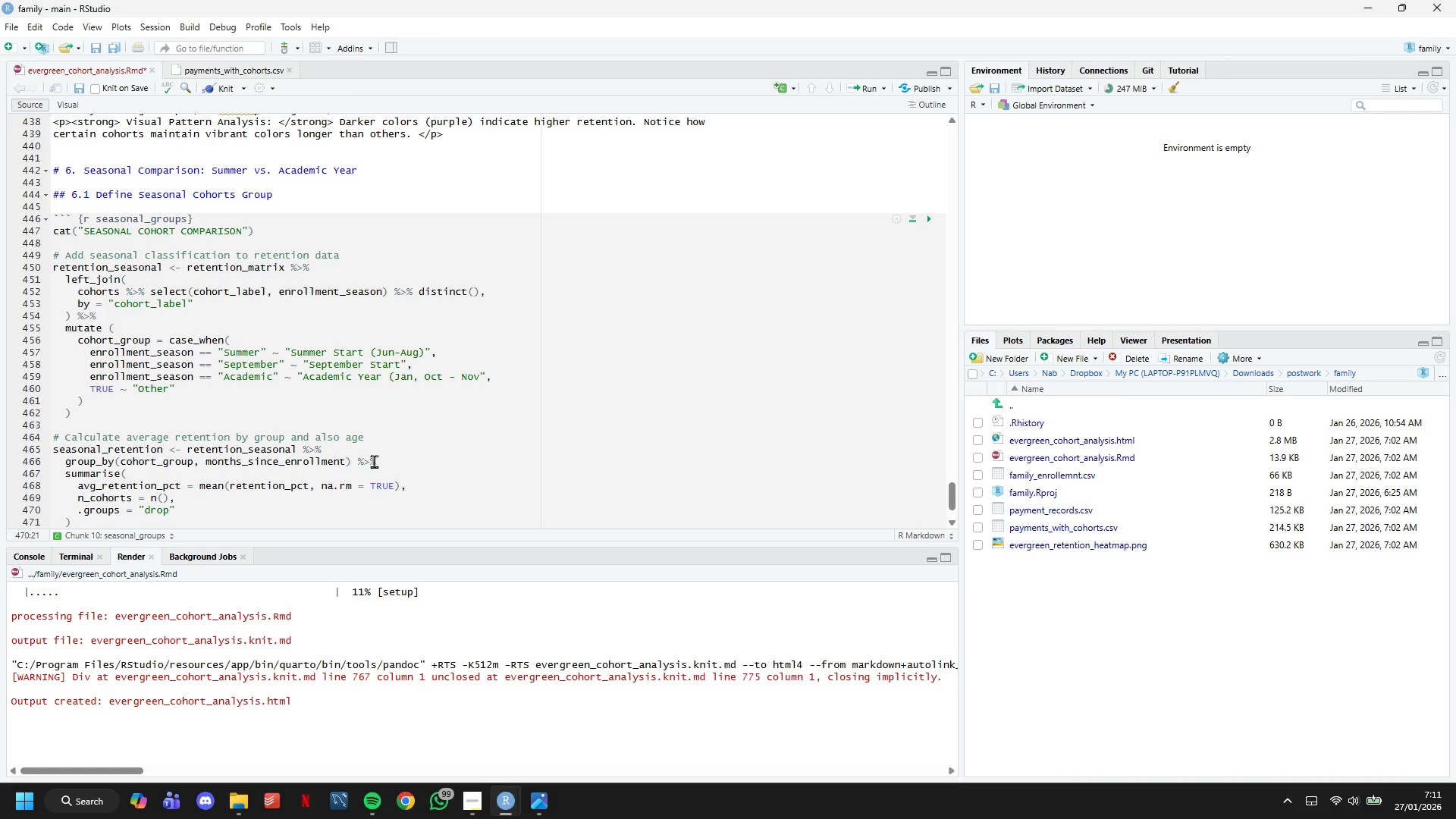 
key(ArrowDown)
 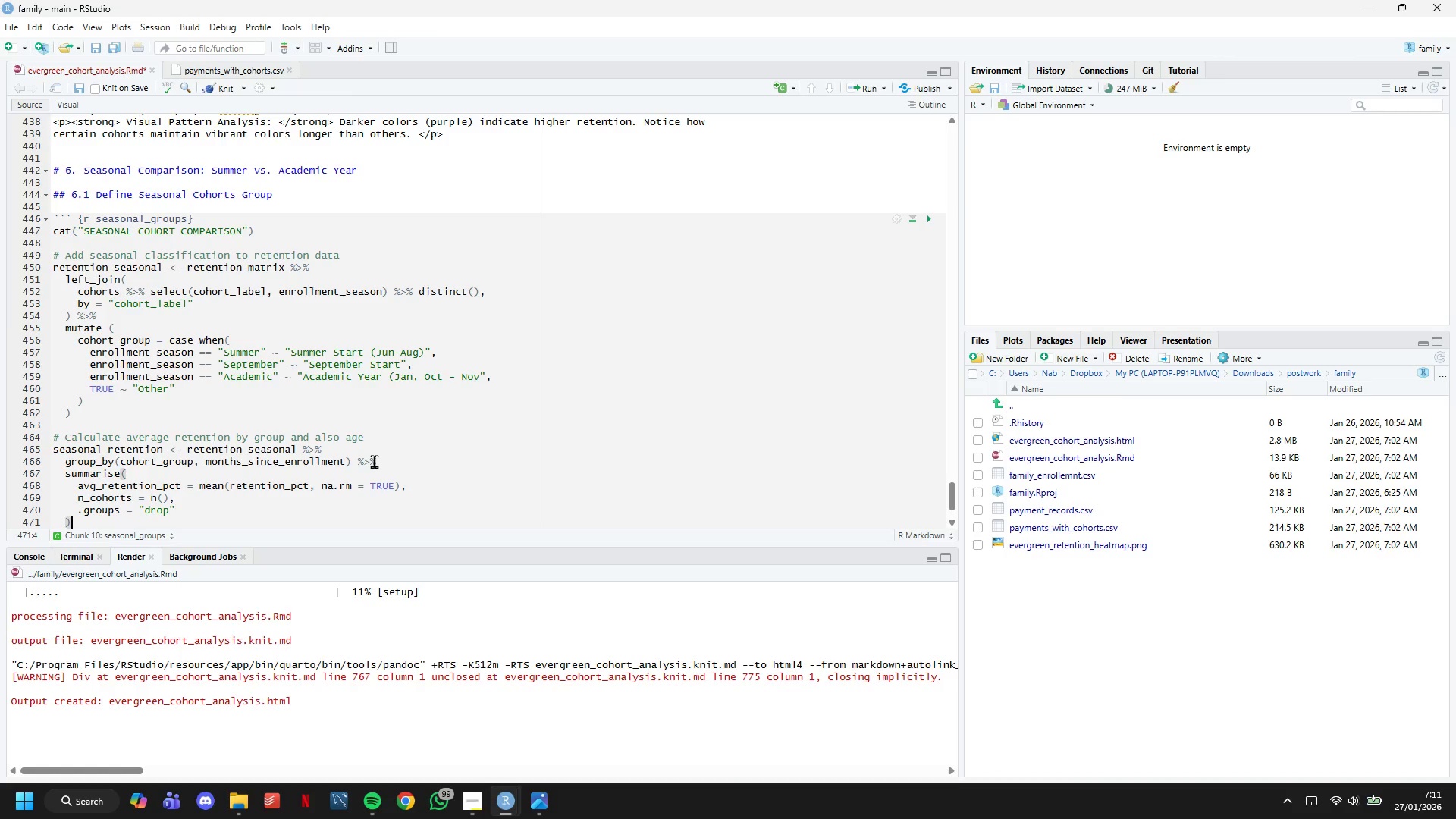 
key(ArrowDown)
 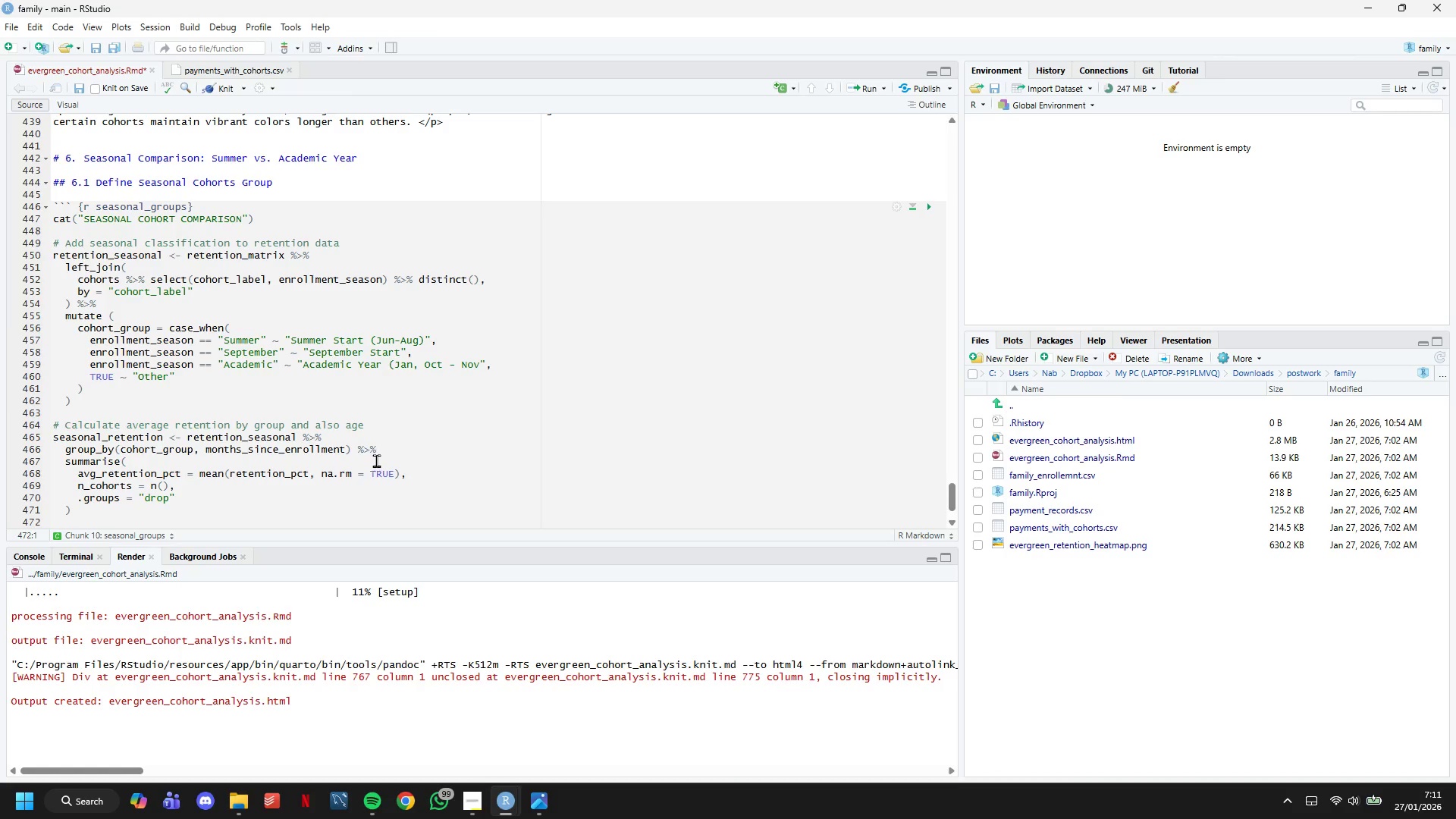 
left_click([384, 456])
 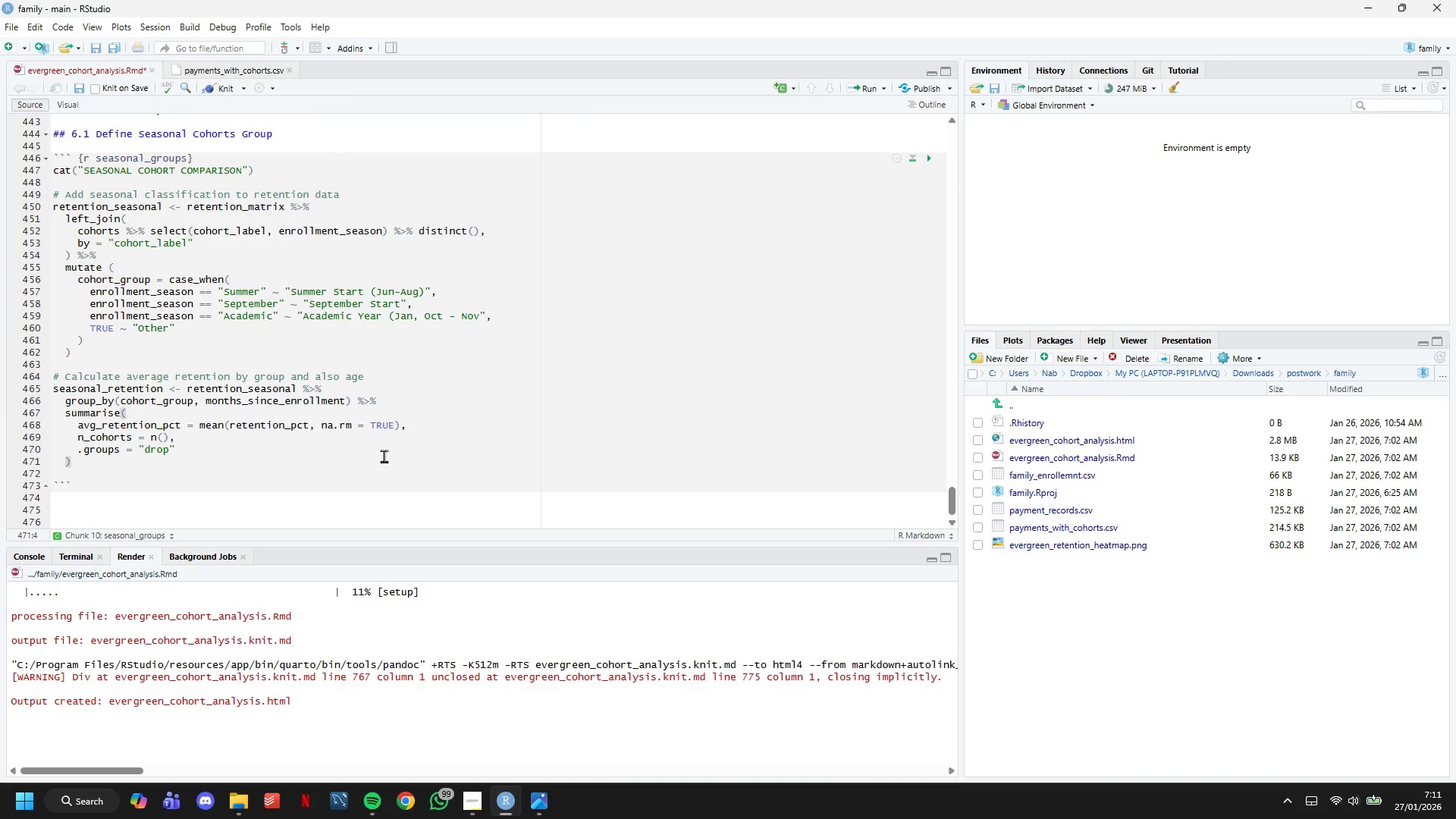 
scroll: coordinate [381, 458], scroll_direction: down, amount: 7.0
 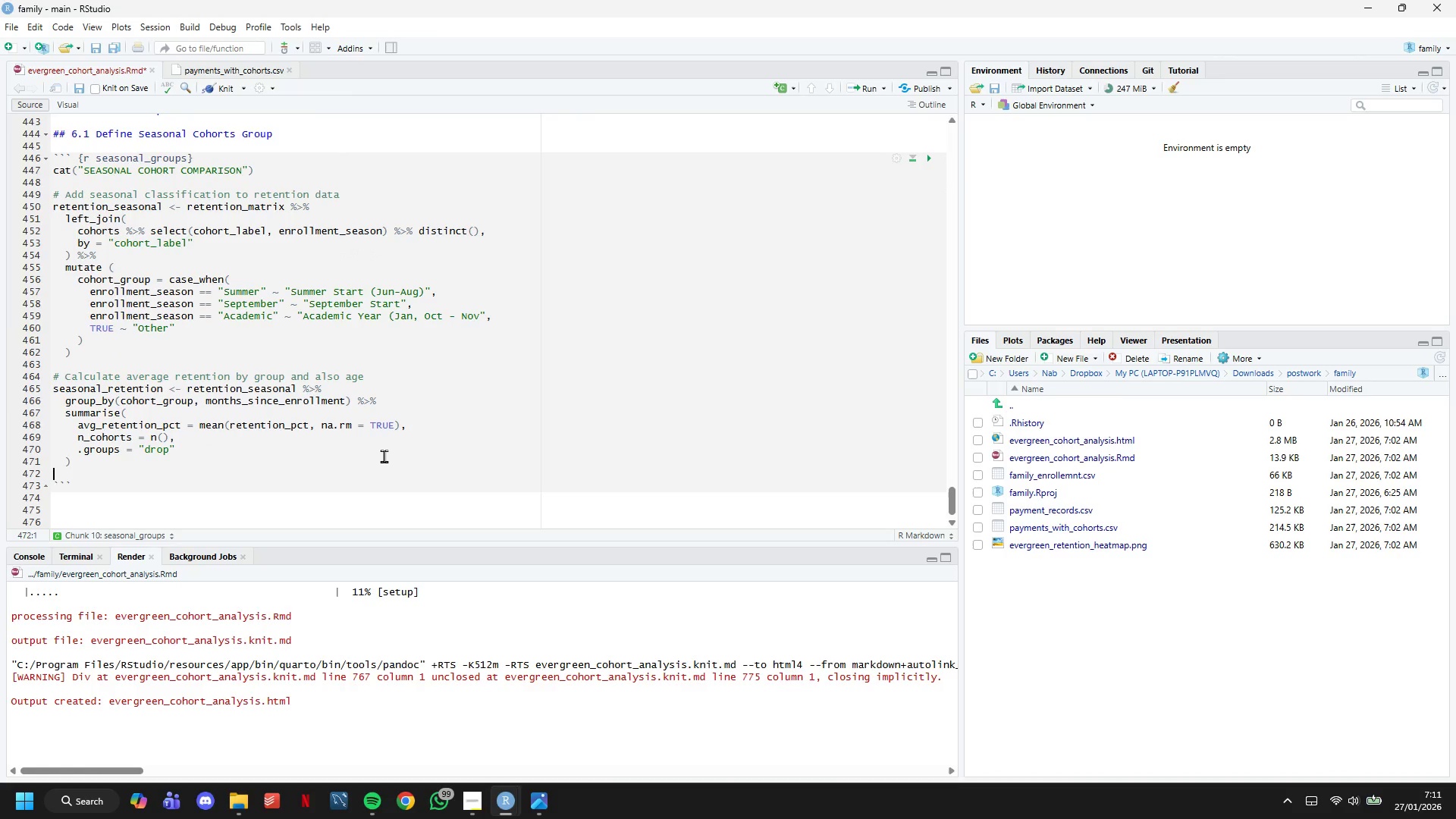 
key(Space)
 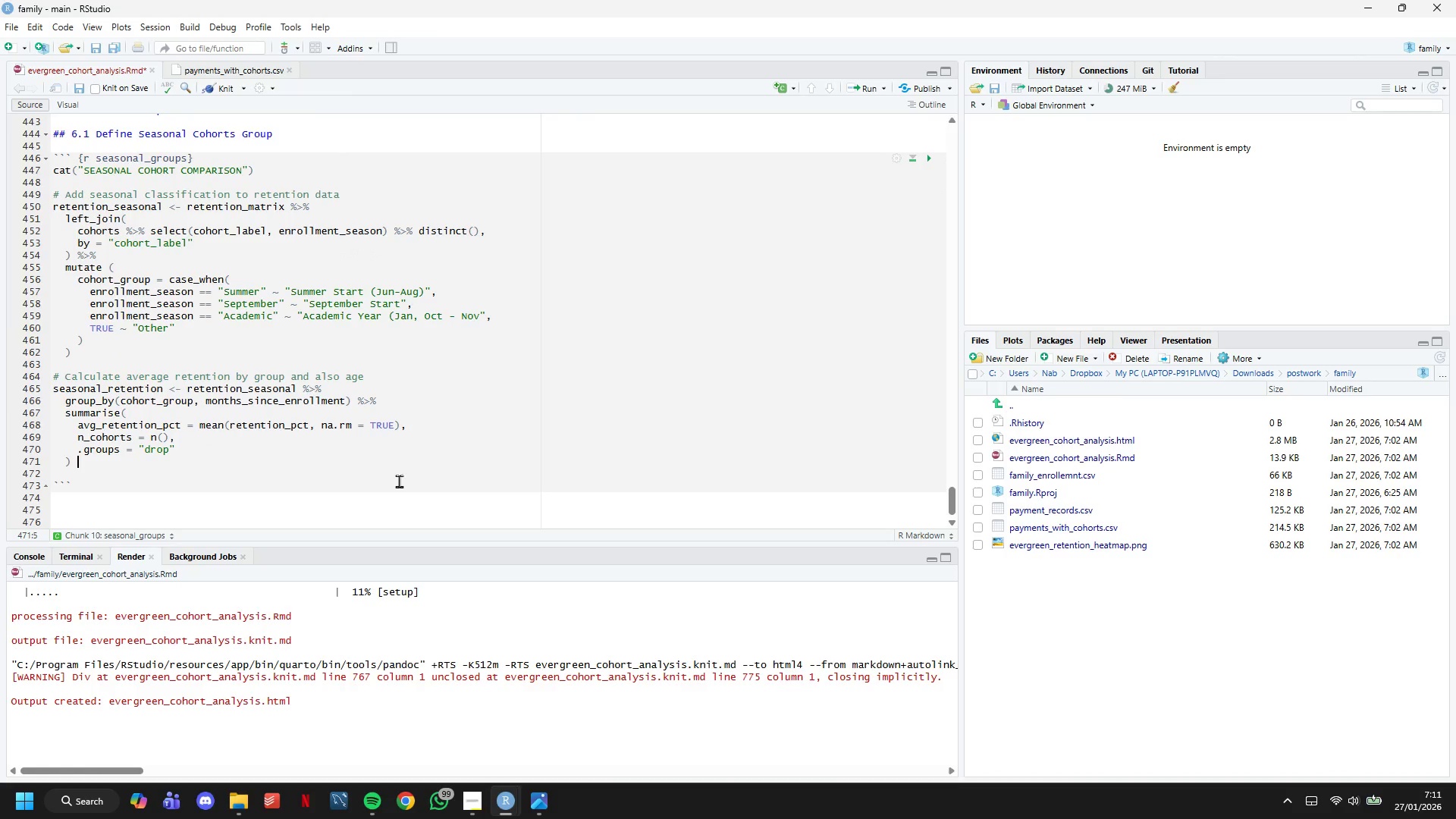 
key(Shift+5)
 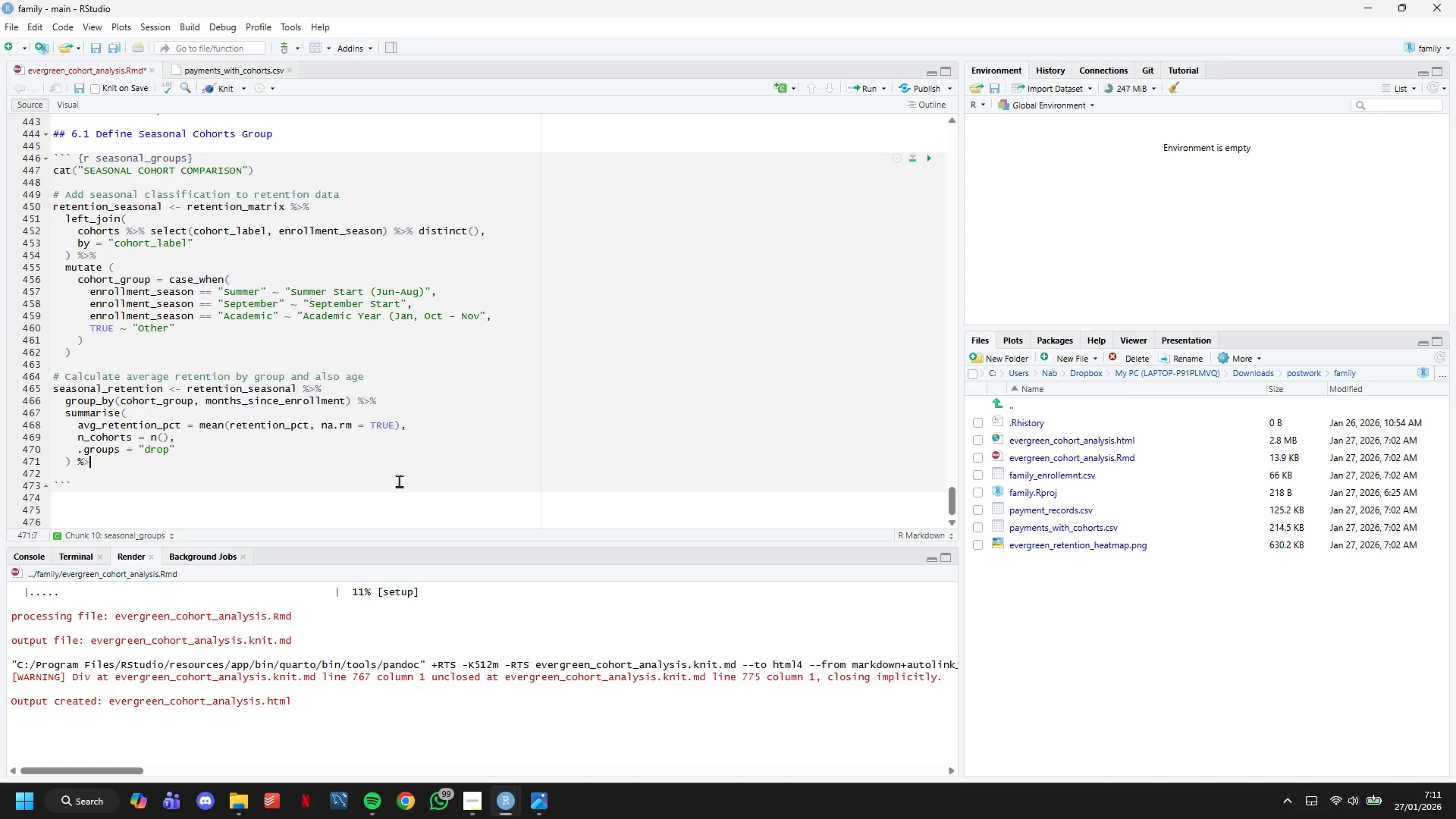 
key(Shift+Period)
 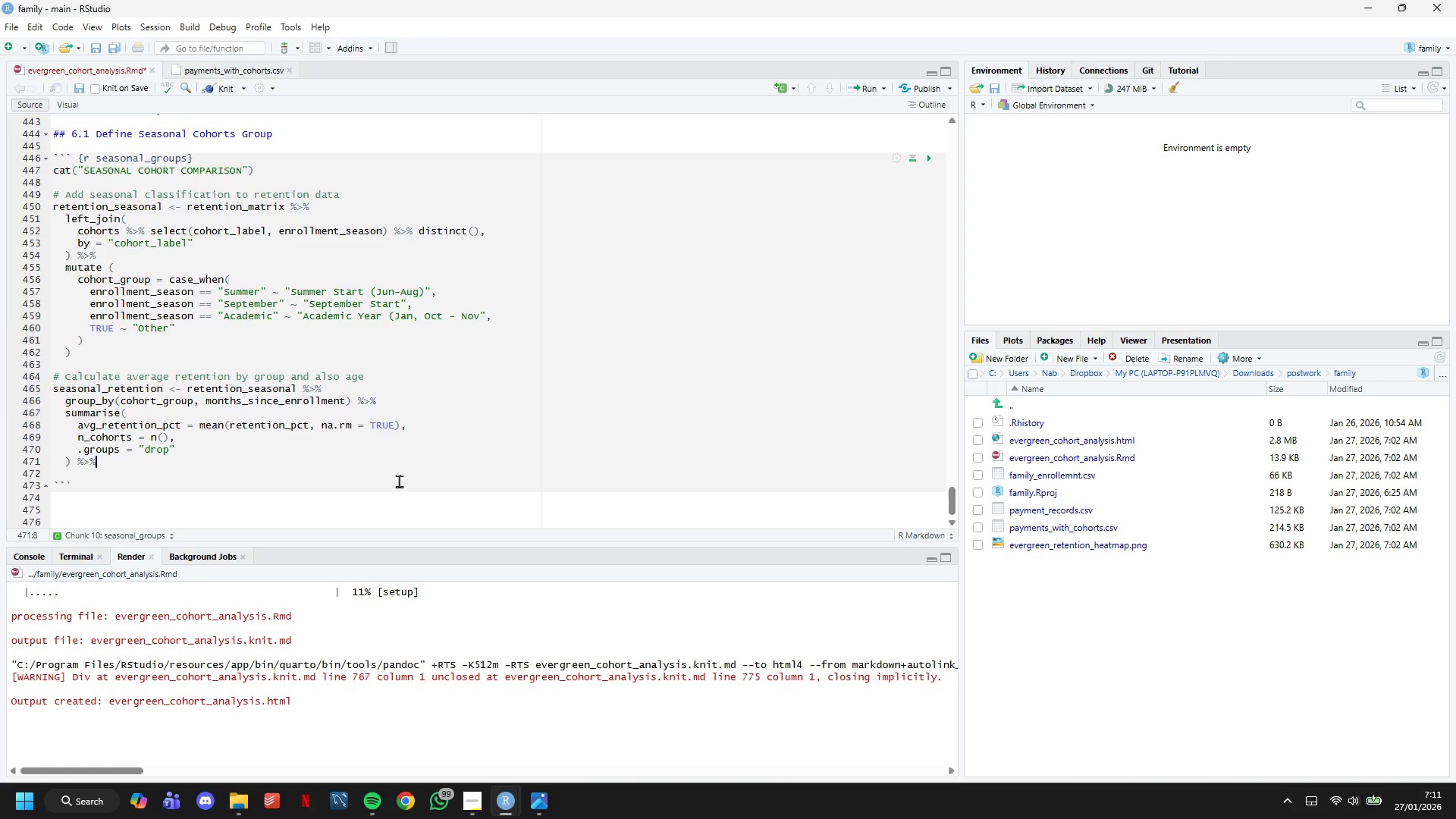 
key(Shift+5)
 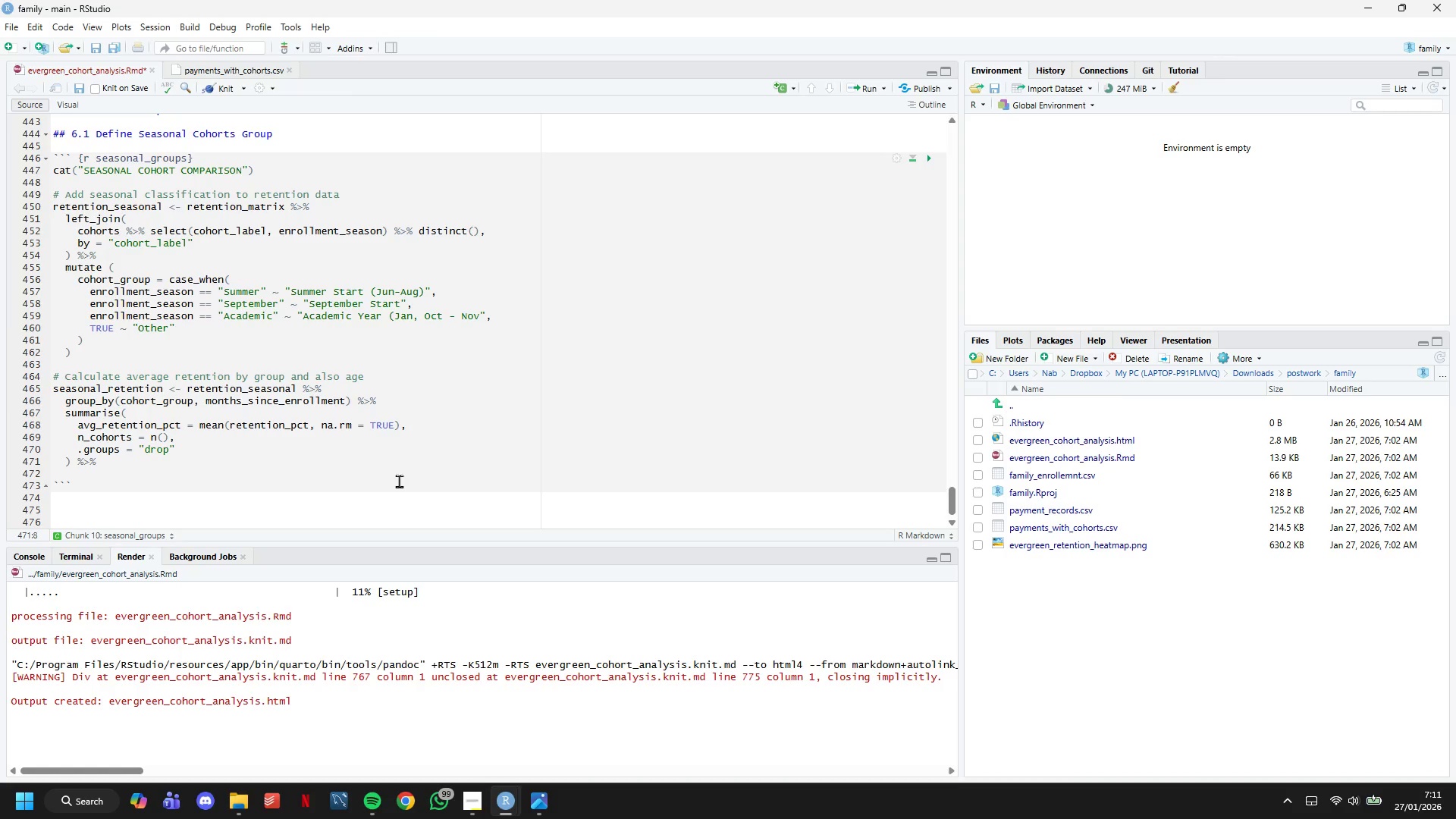 
key(Enter)
 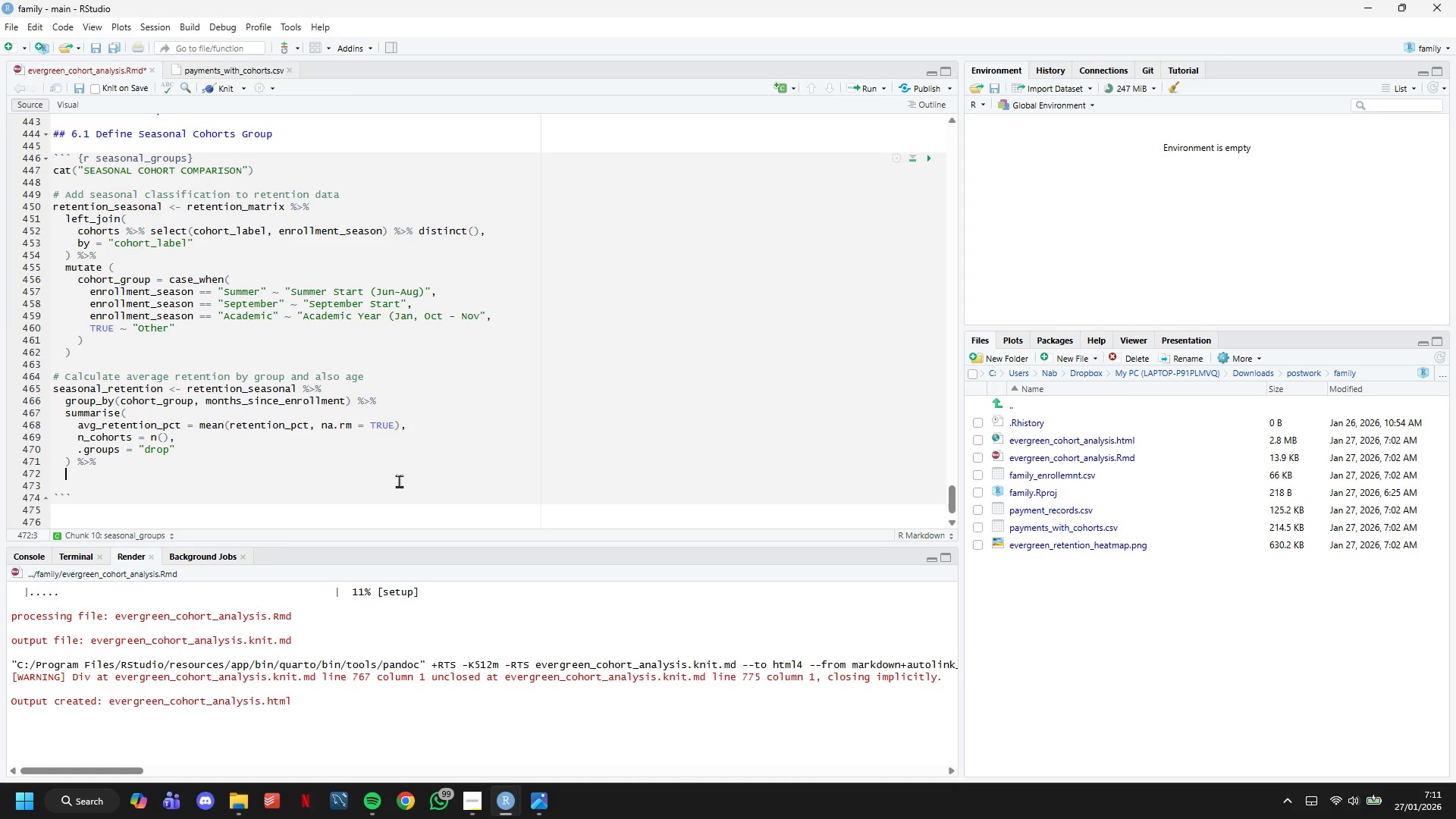 
type(filter(months_since_er)
key(Backspace)
type(nrollment <= 24)
 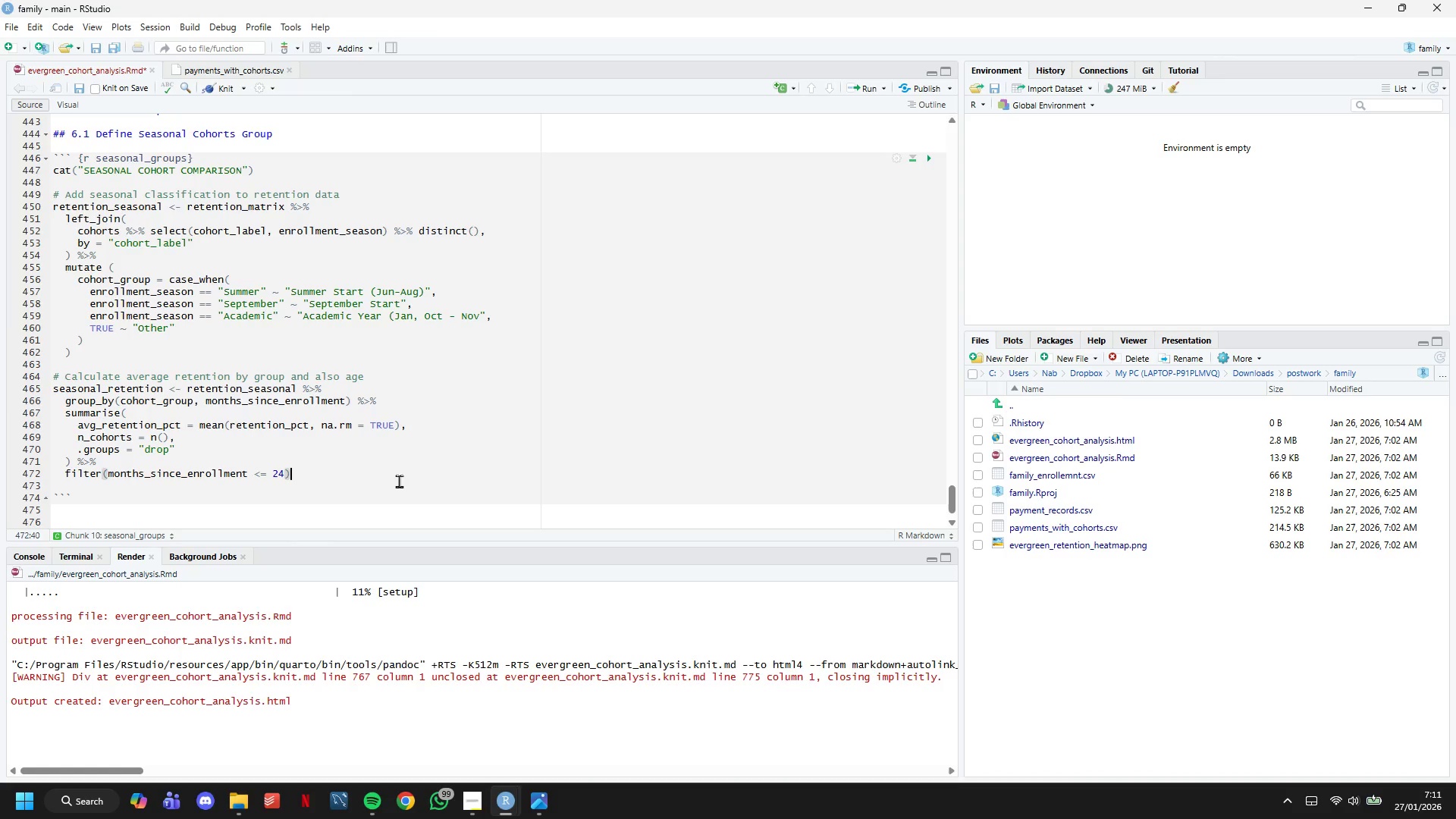 
 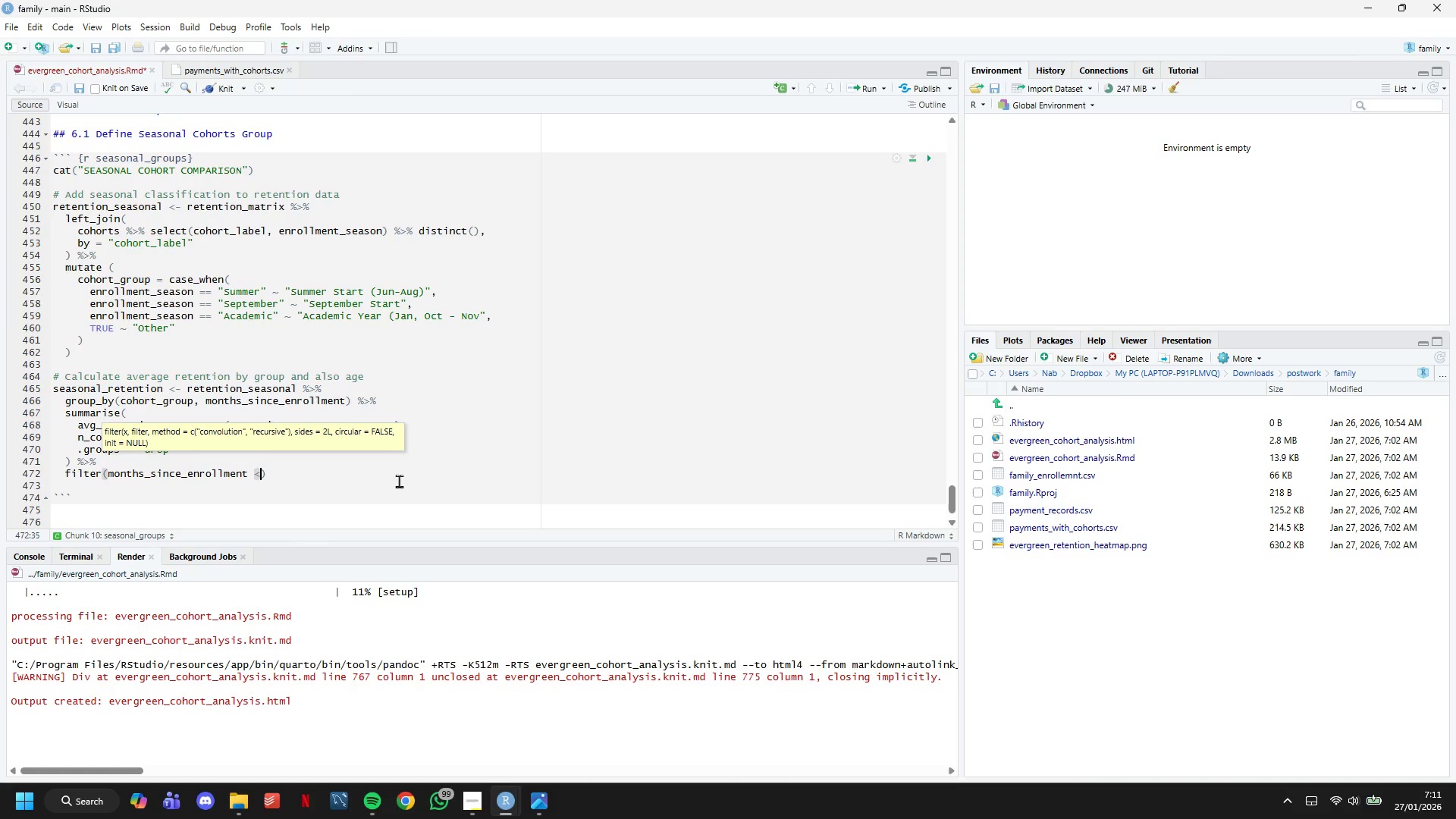 
key(ArrowRight)
 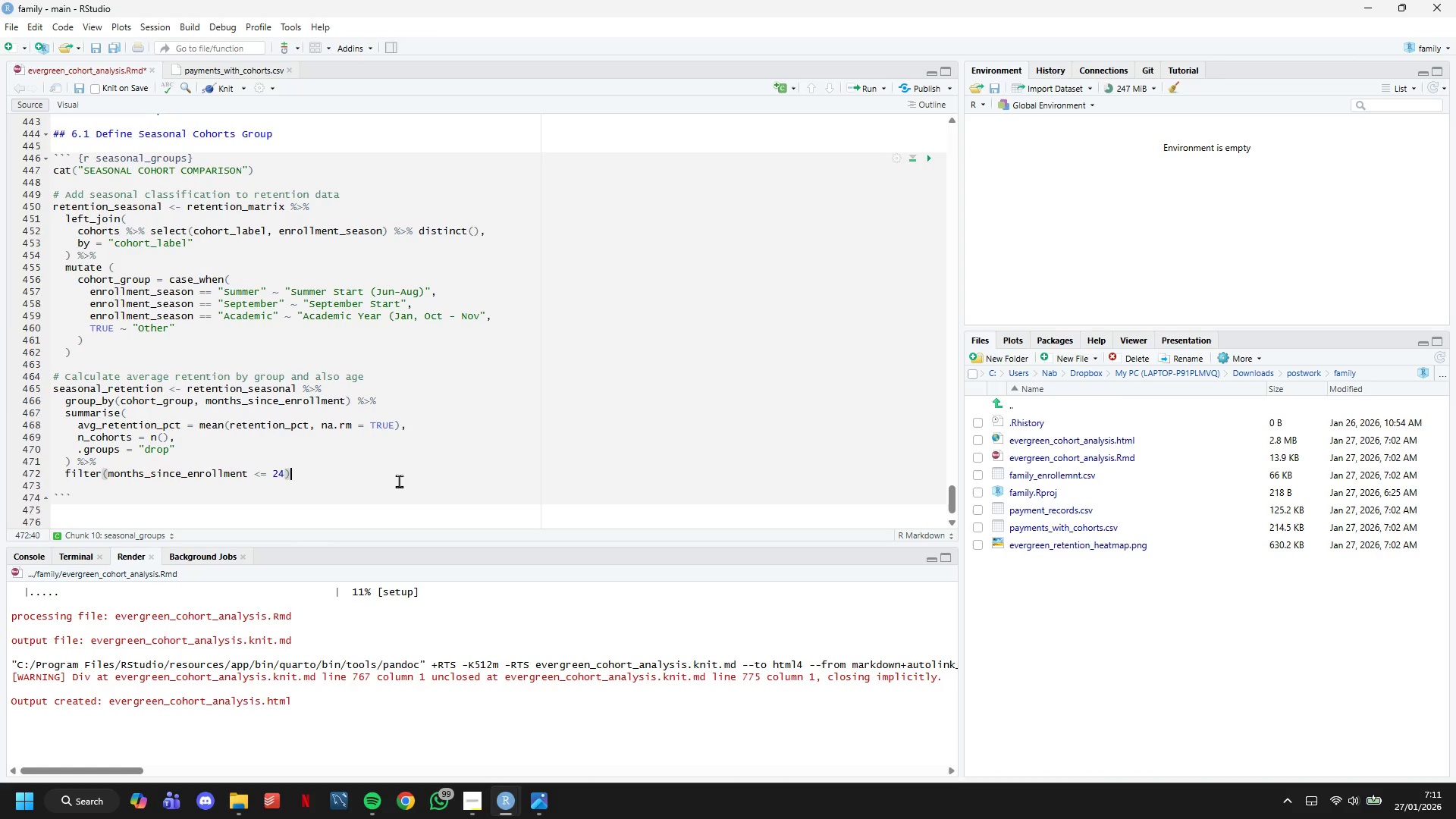 
key(Enter)
 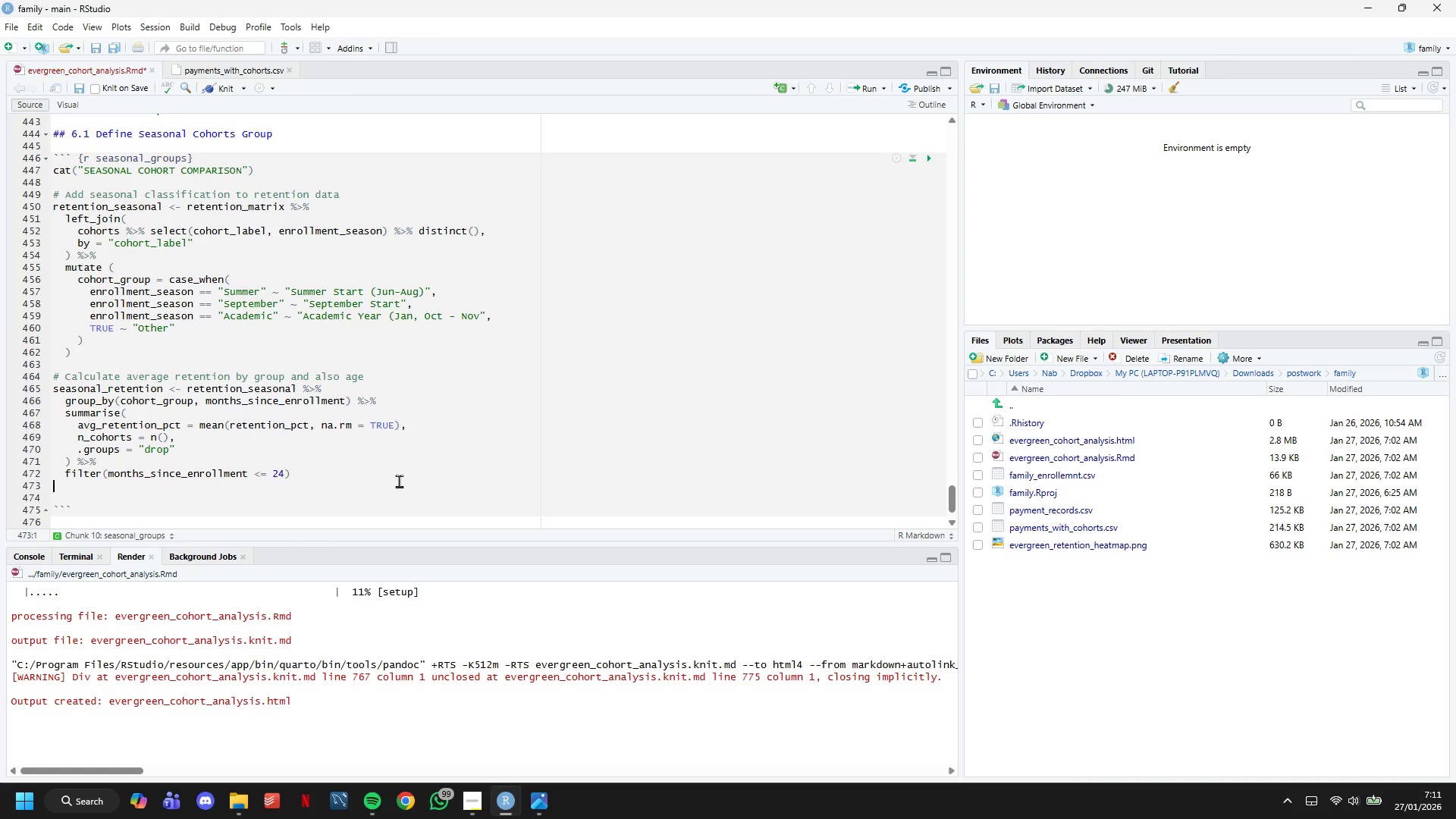 
key(Enter)
 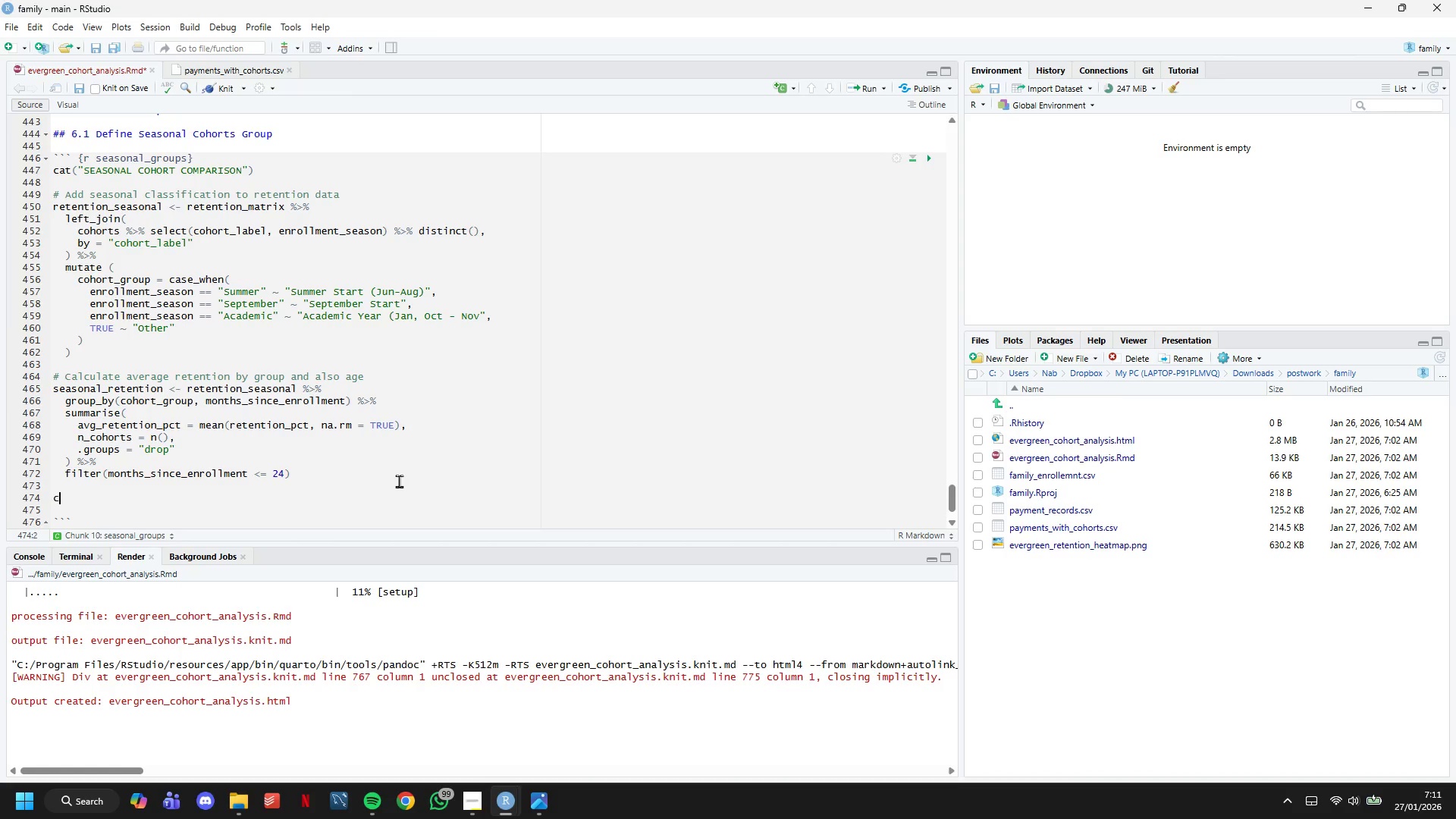 
type(cat("Seasonal Group SUmmary: )
 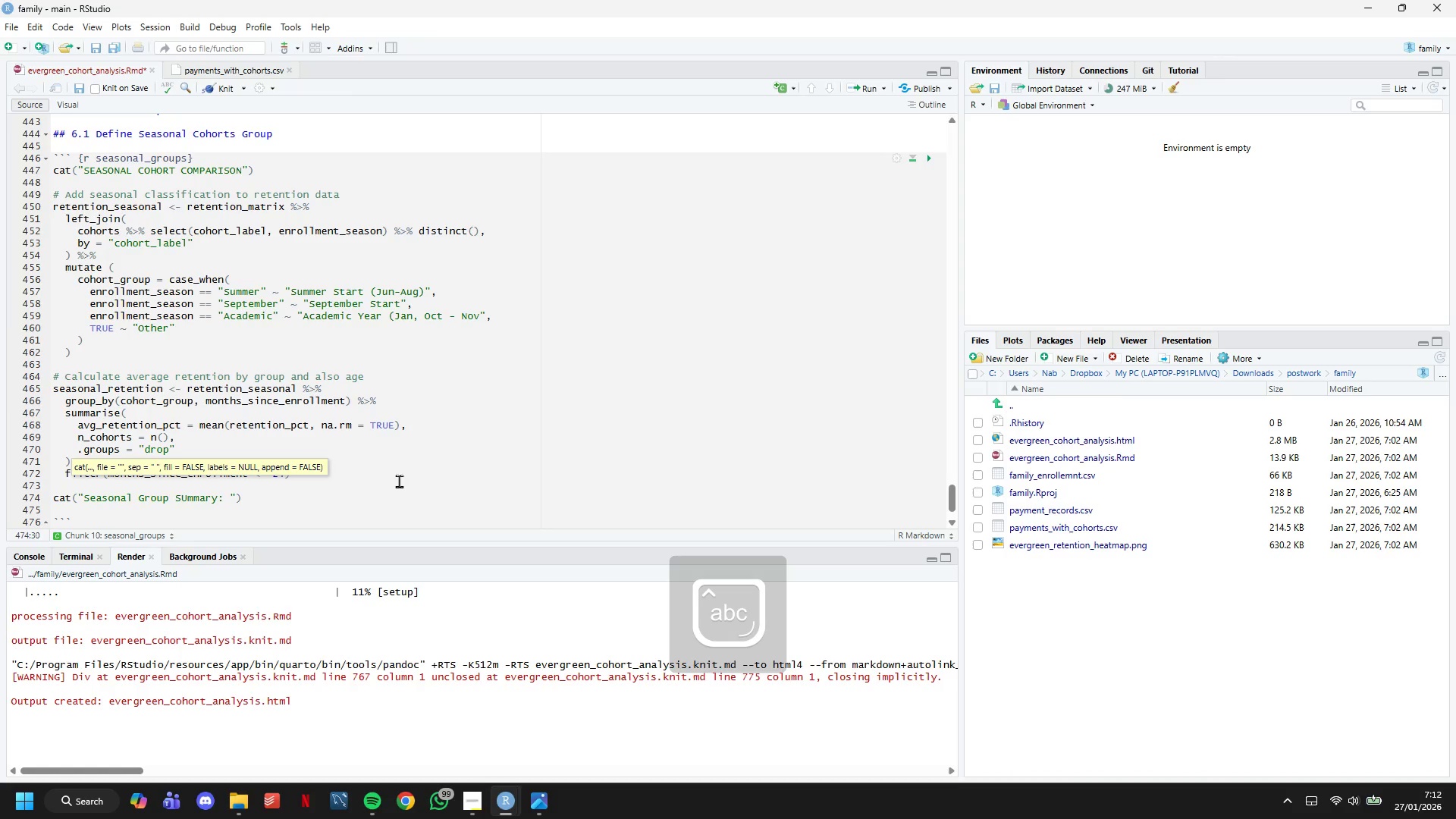 
wait(22.59)
 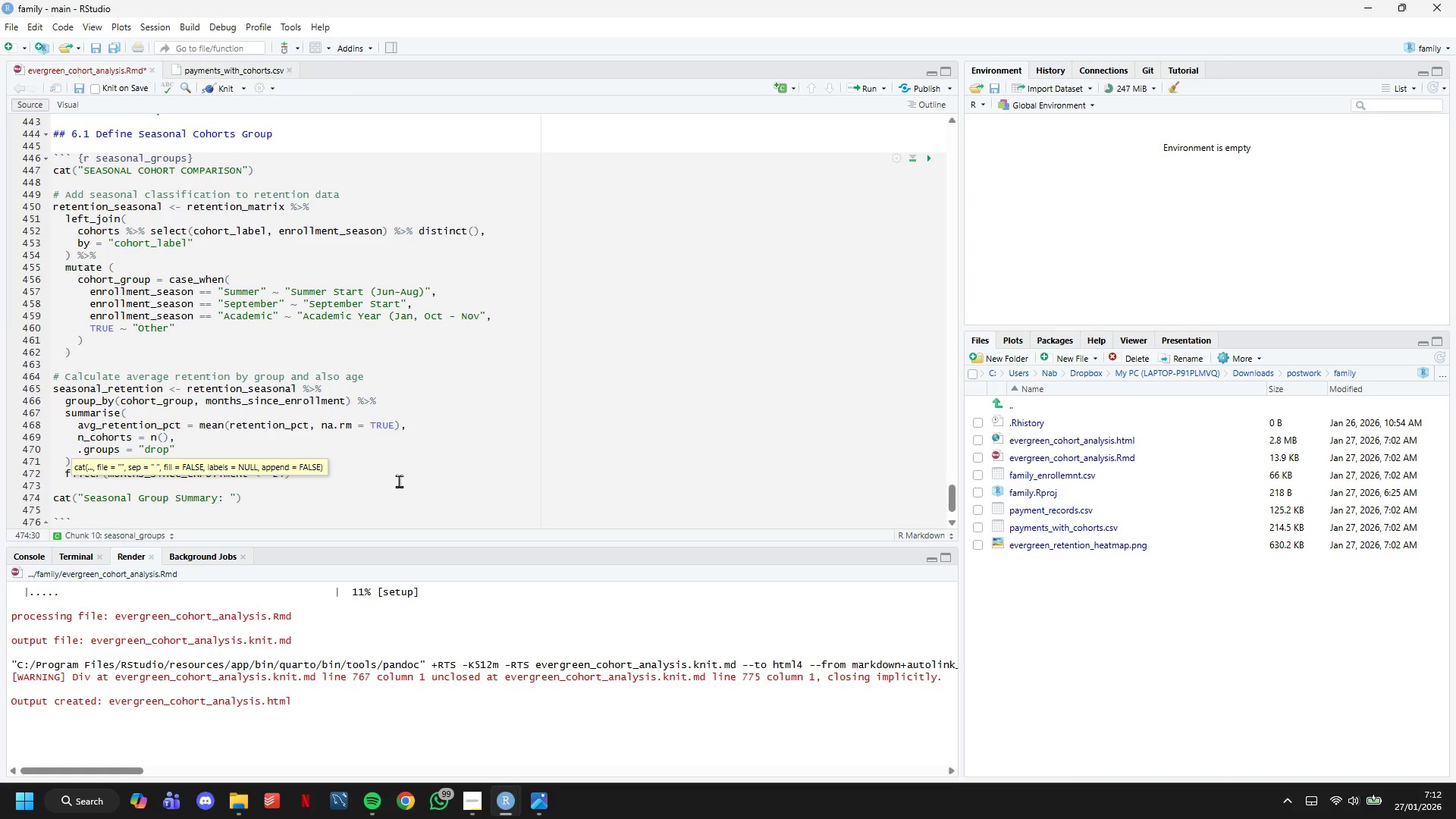 
key(Backslash)
 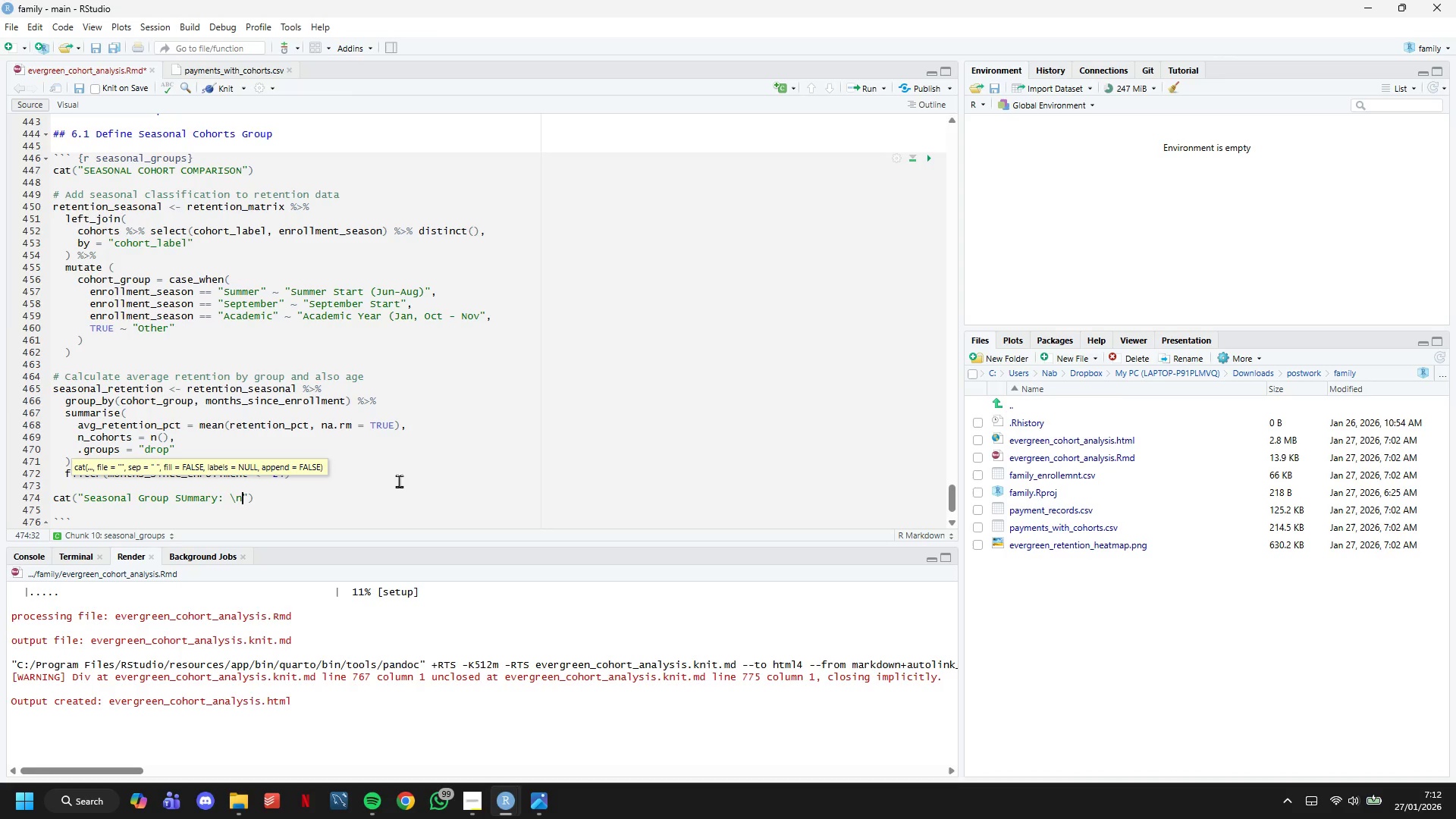 
key(N)
 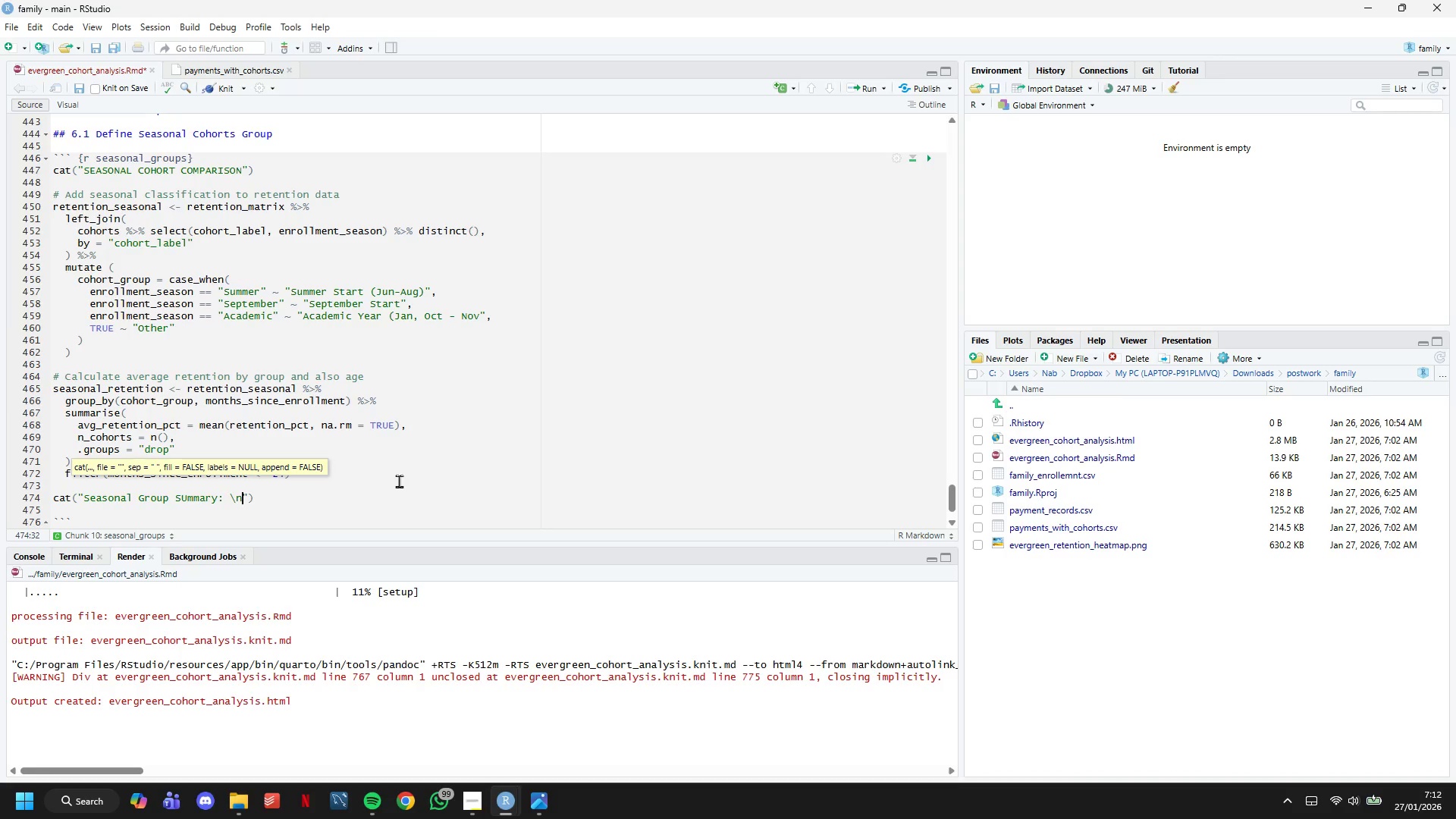 
key(ArrowRight)
 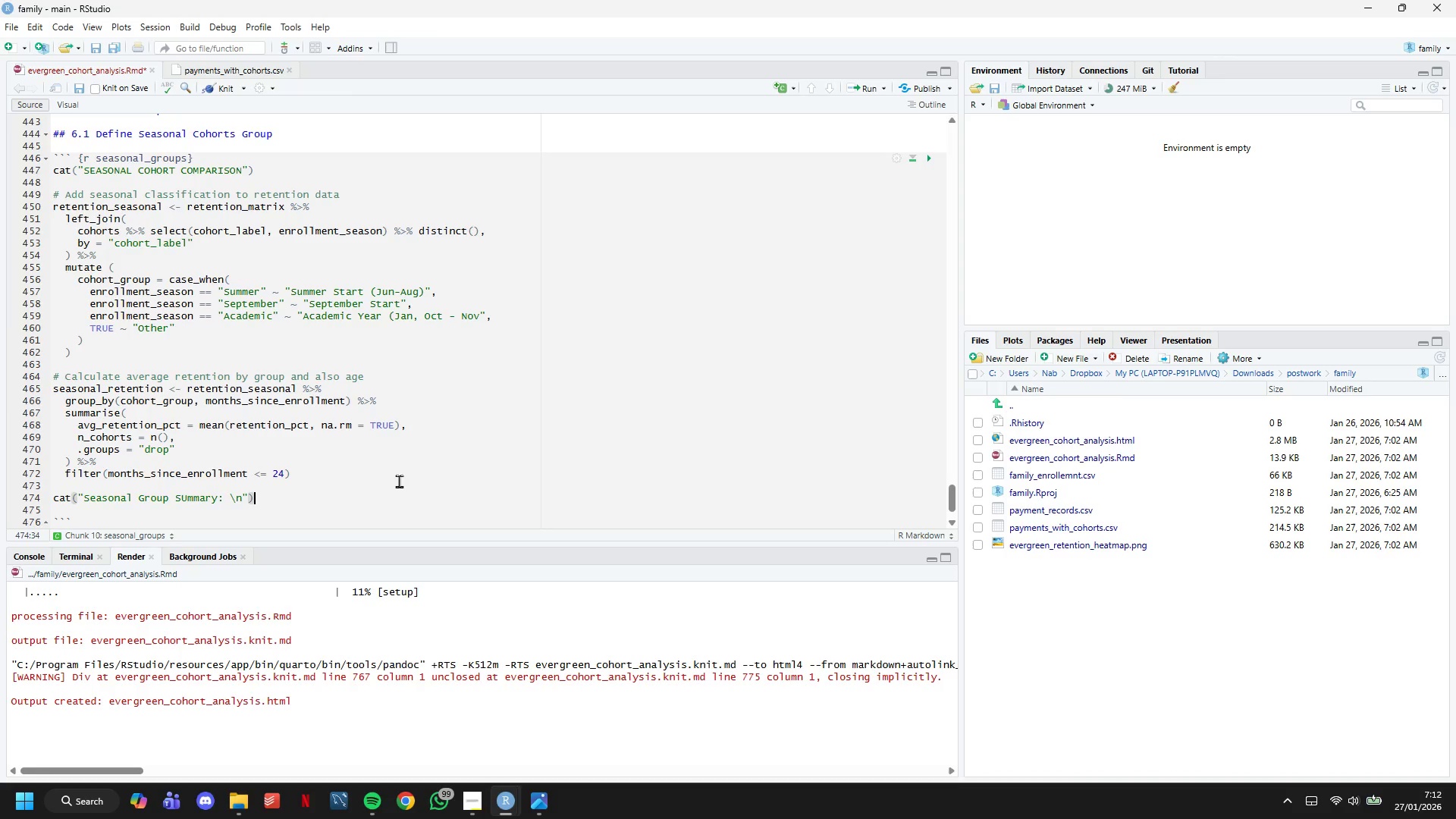 
key(ArrowRight)
 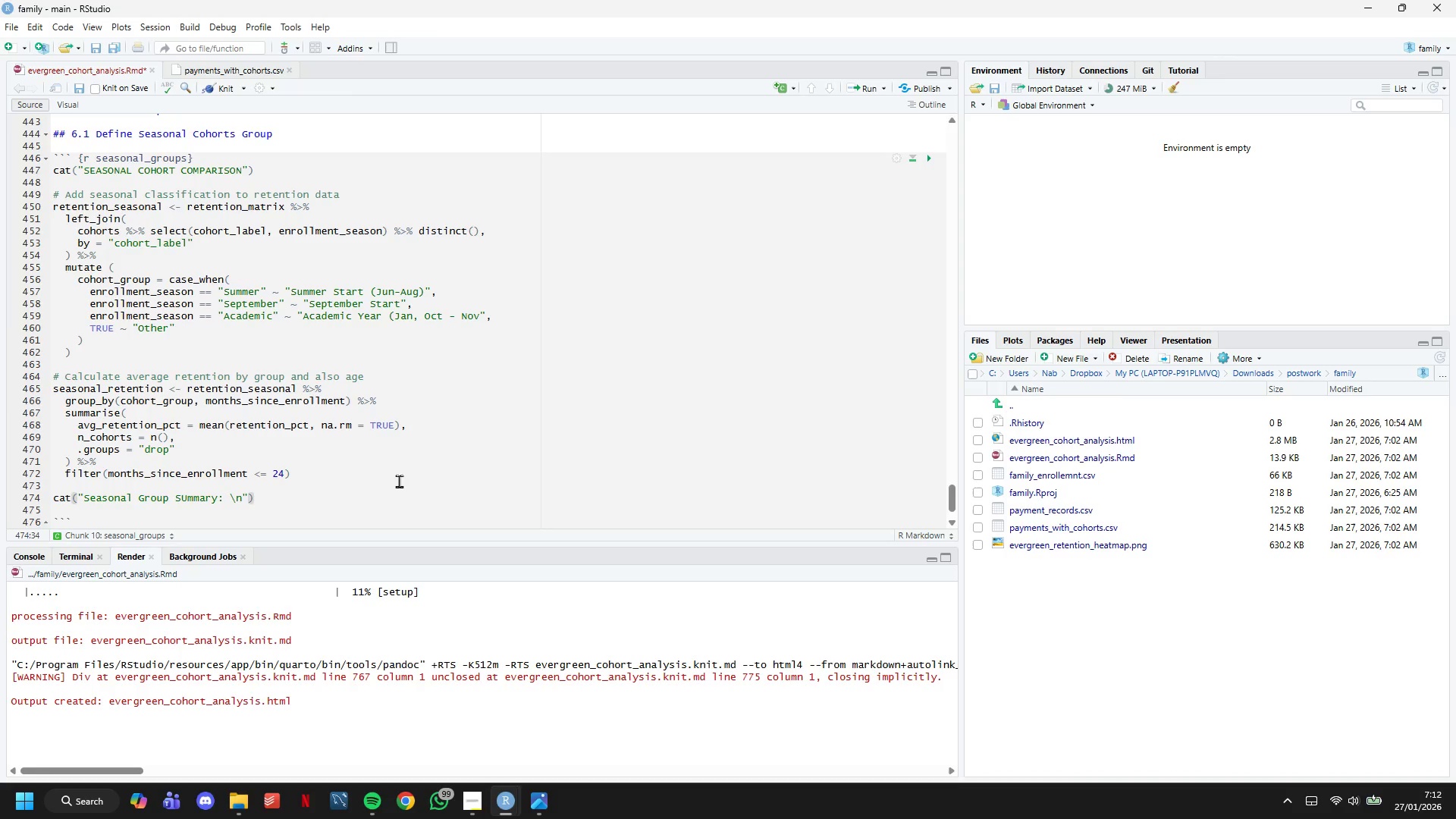 
key(Enter)
 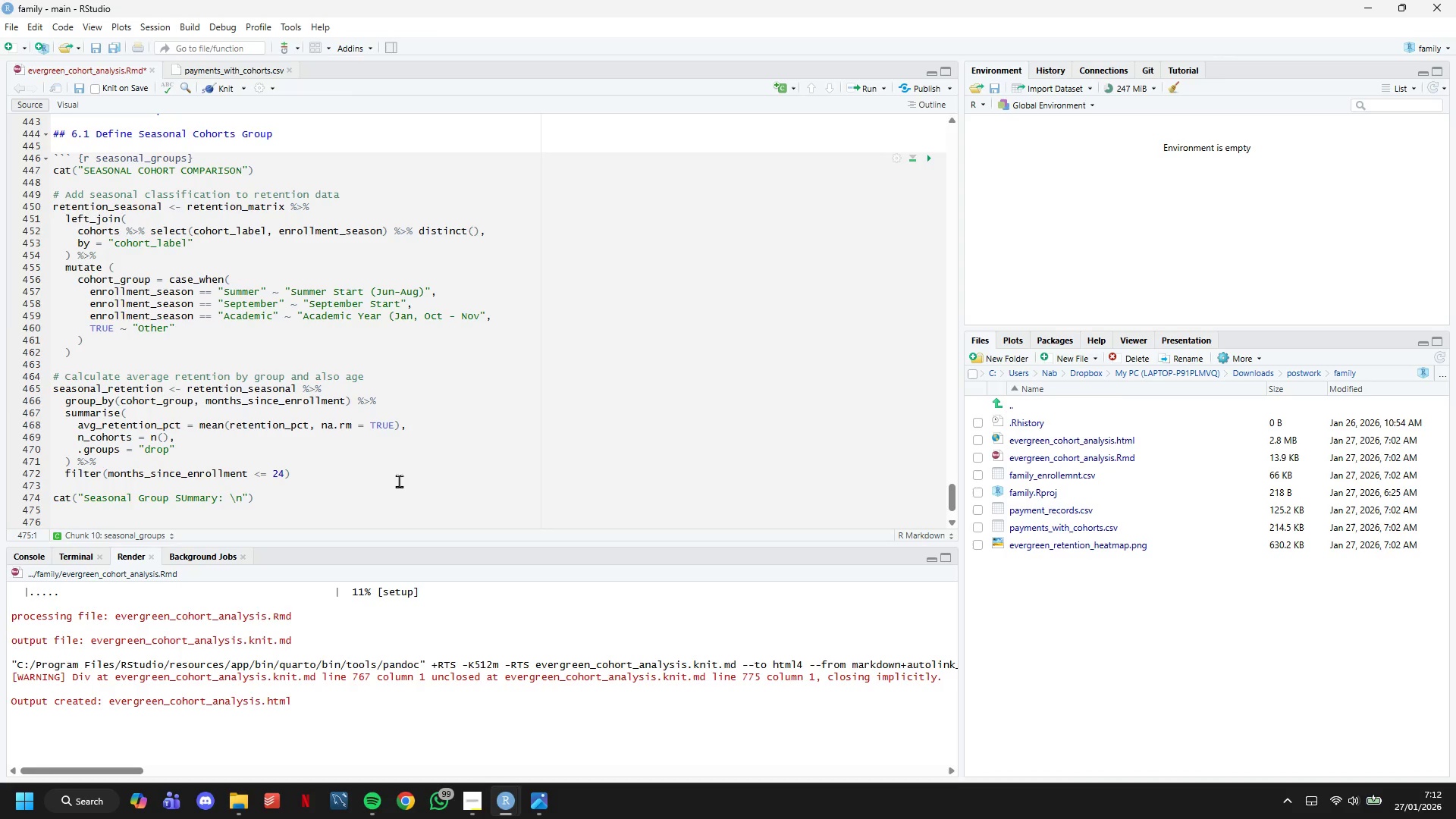 
type(seasonal_re)
key(Tab)
type( %>%')
key(Backspace)
 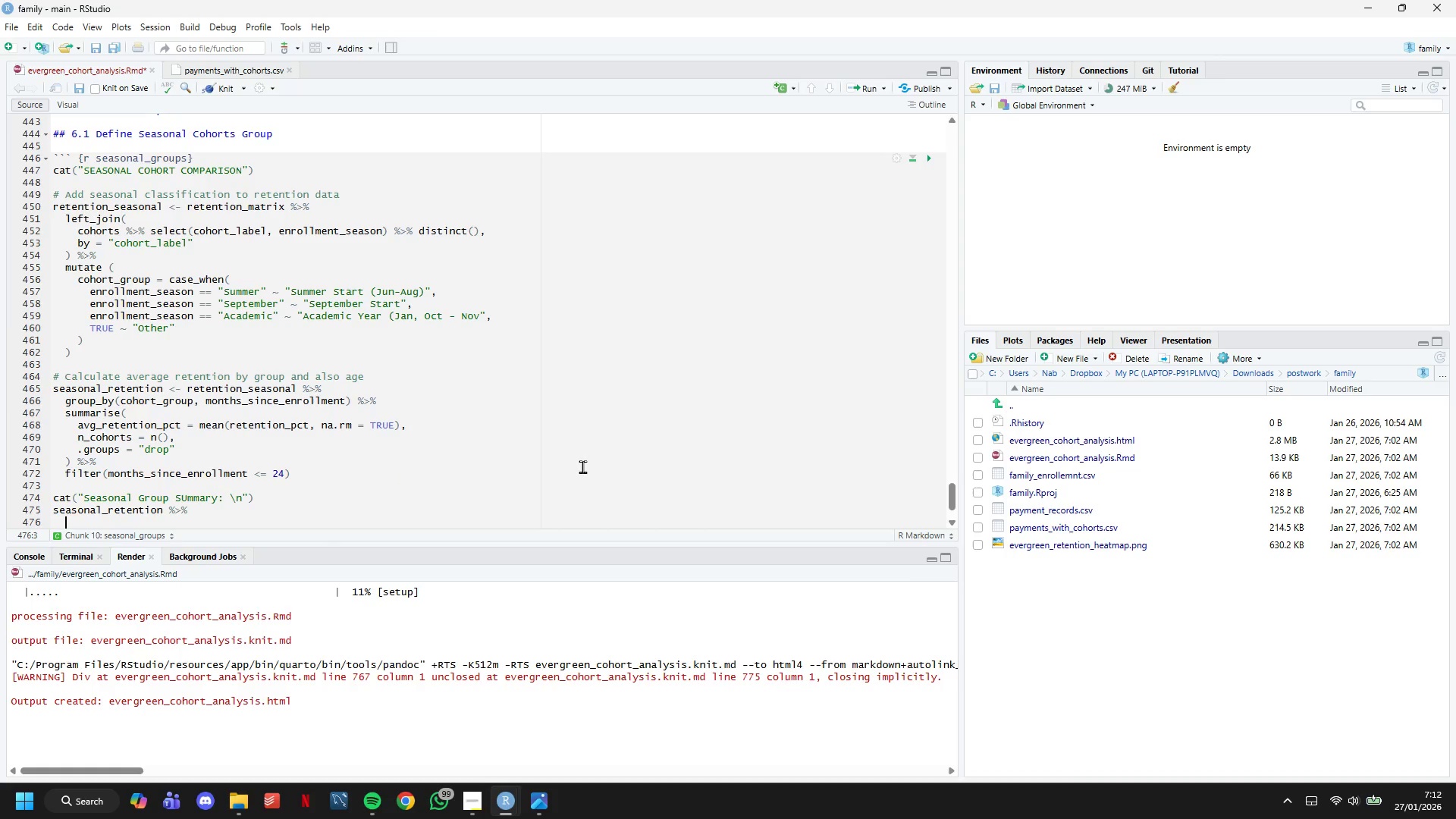 
 